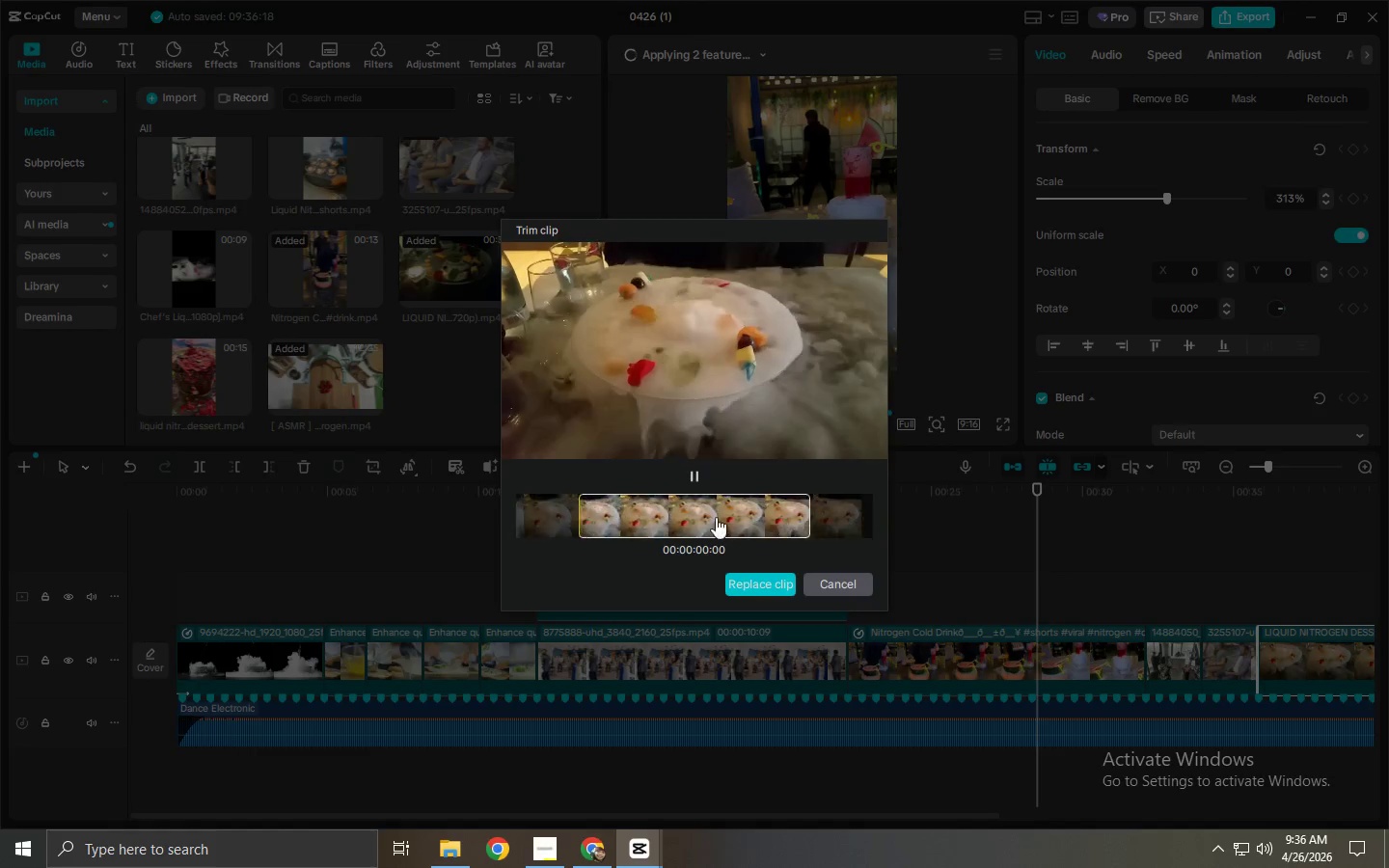 
left_click_drag(start_coordinate=[716, 517], to_coordinate=[889, 516])
 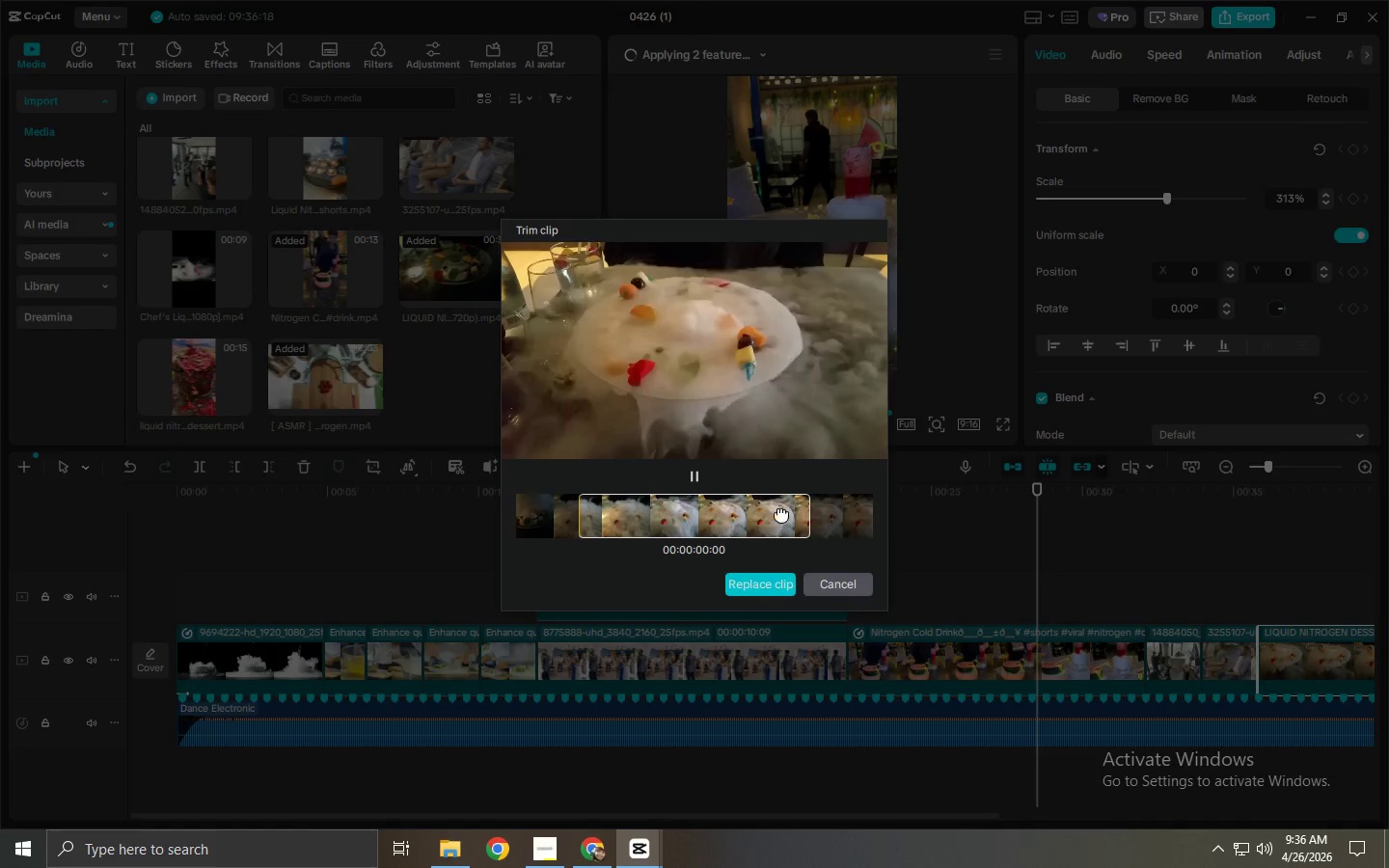 
left_click_drag(start_coordinate=[698, 513], to_coordinate=[950, 516])
 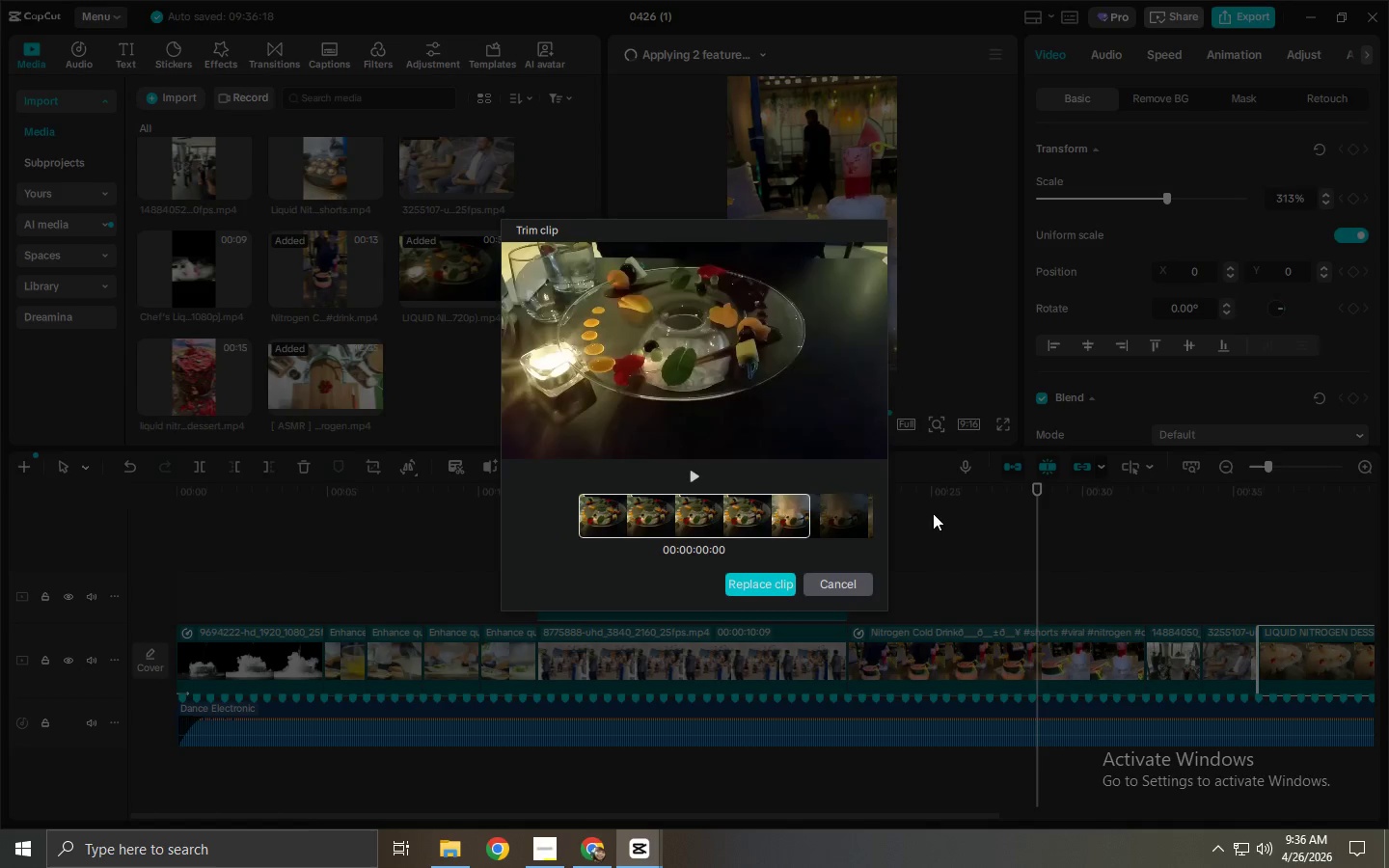 
left_click_drag(start_coordinate=[695, 514], to_coordinate=[938, 513])
 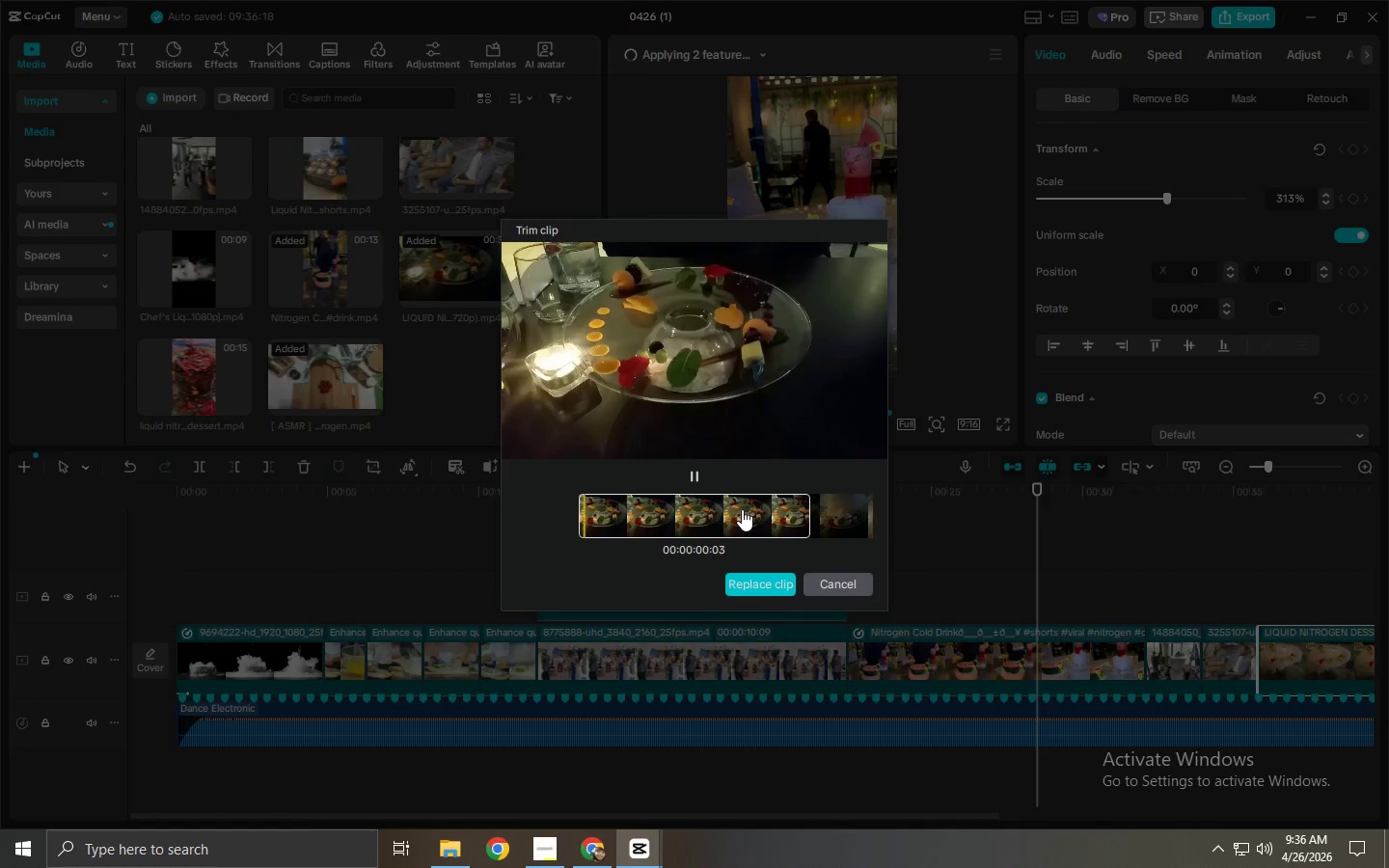 
left_click_drag(start_coordinate=[740, 509], to_coordinate=[767, 508])
 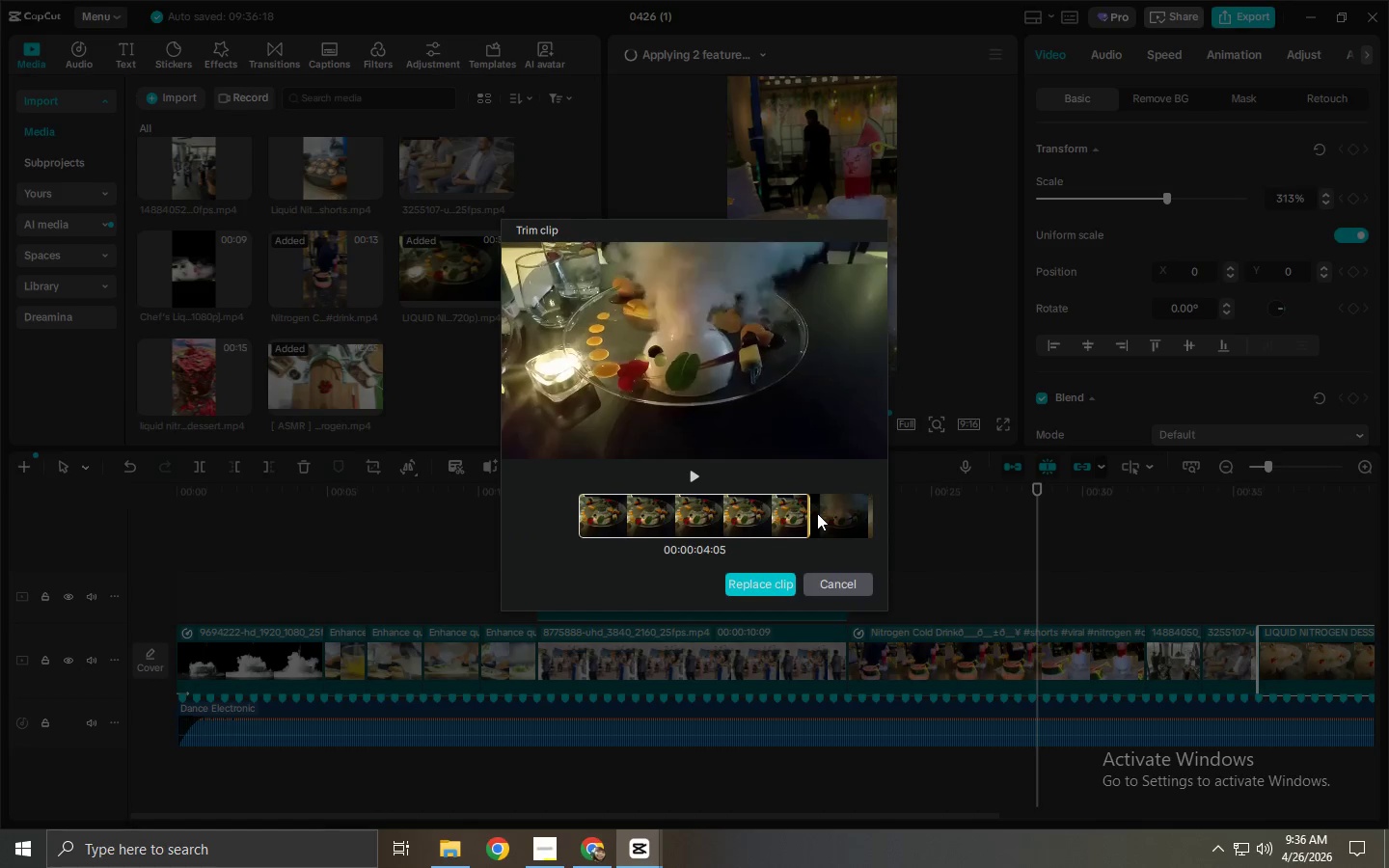 
left_click_drag(start_coordinate=[800, 514], to_coordinate=[738, 514])
 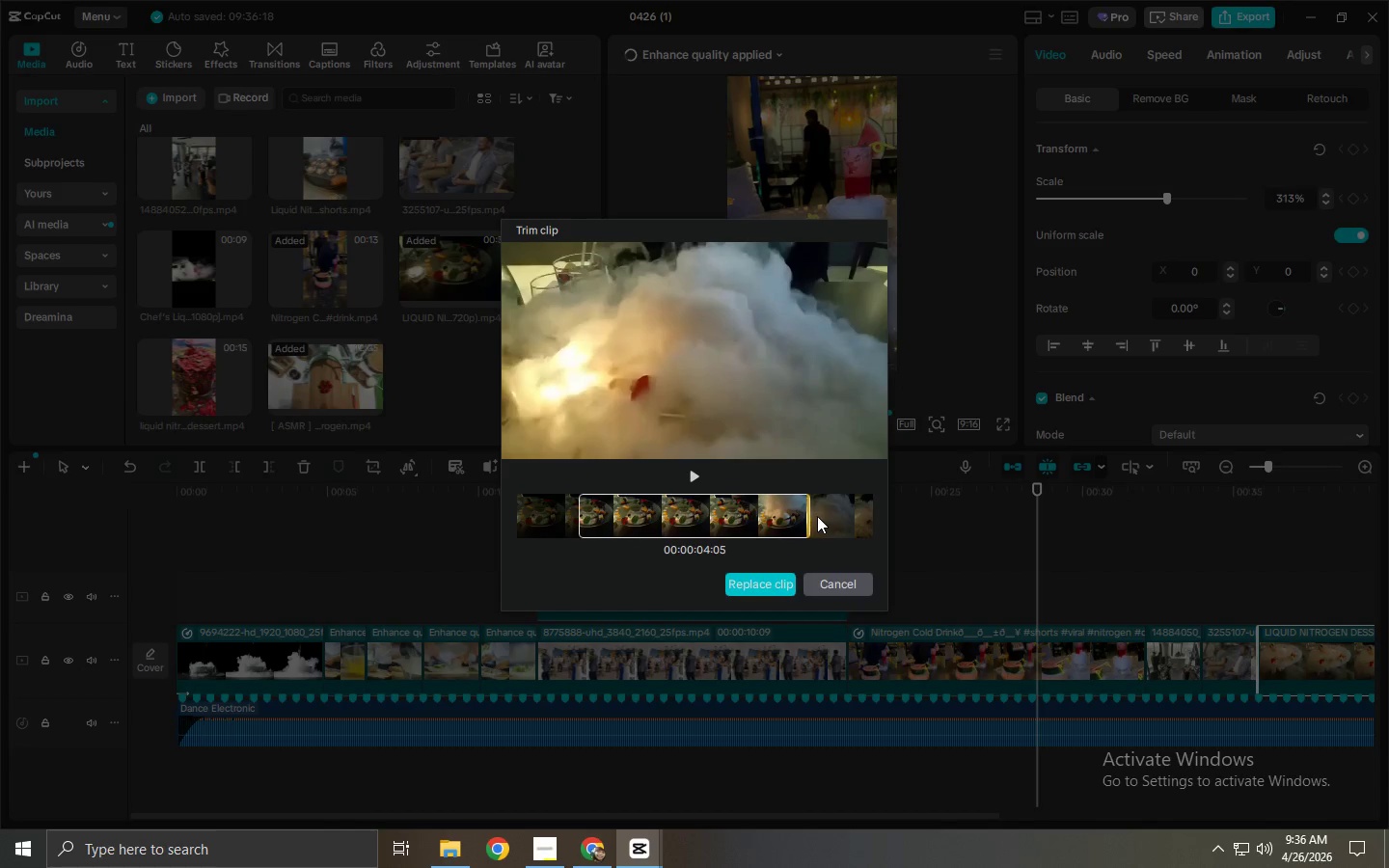 
left_click([771, 576])
 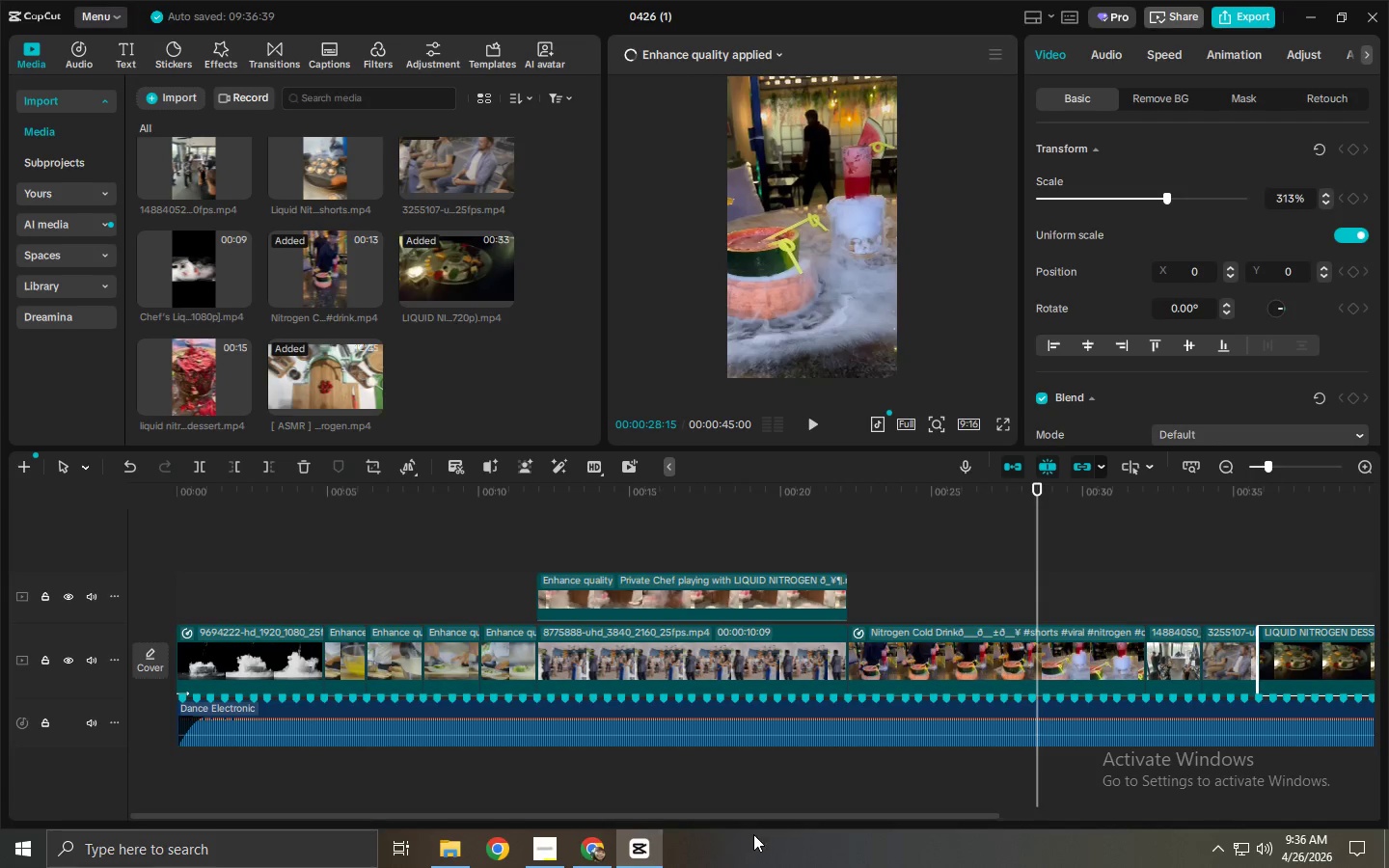 
left_click_drag(start_coordinate=[759, 816], to_coordinate=[987, 820])
 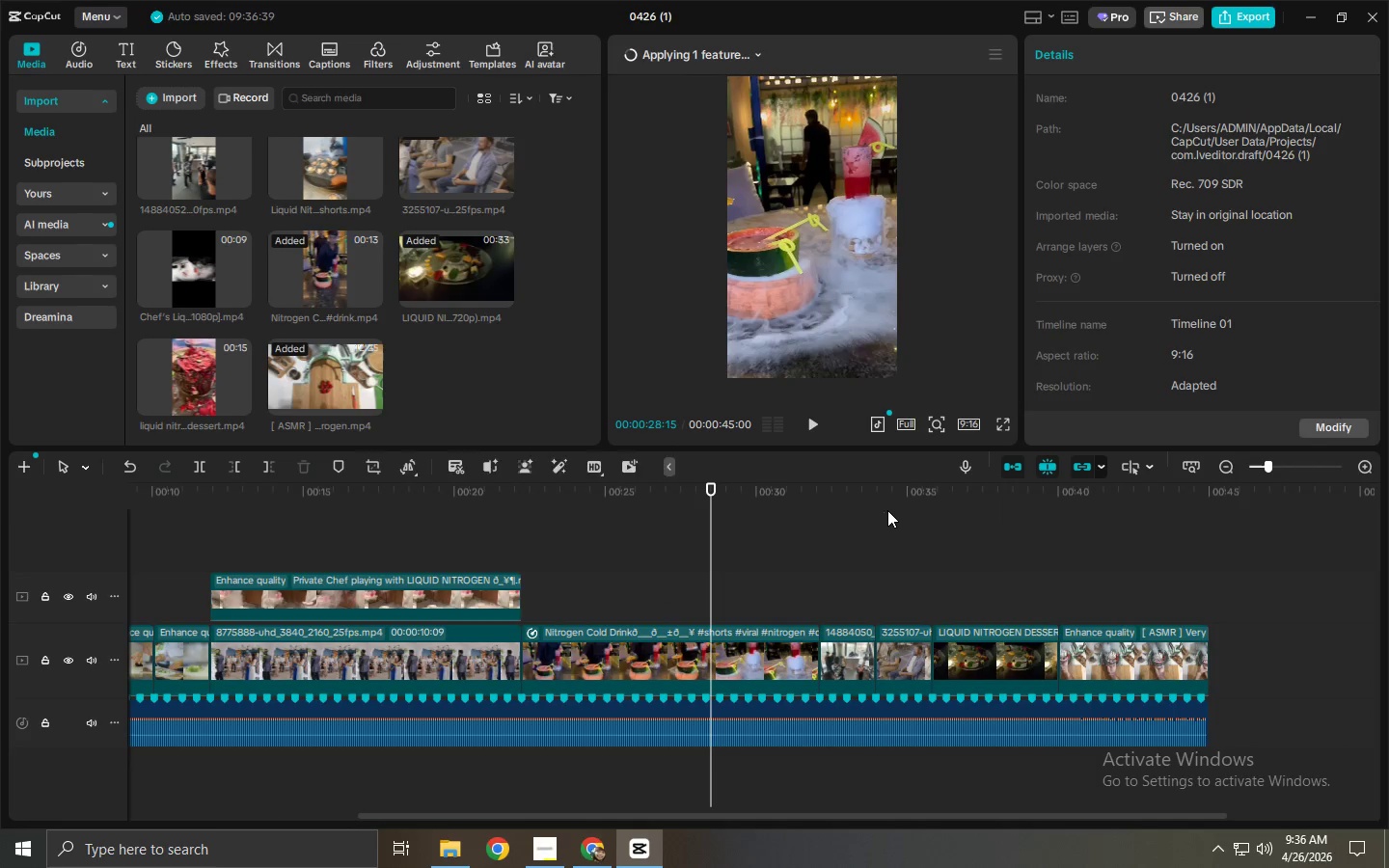 
key(Space)
 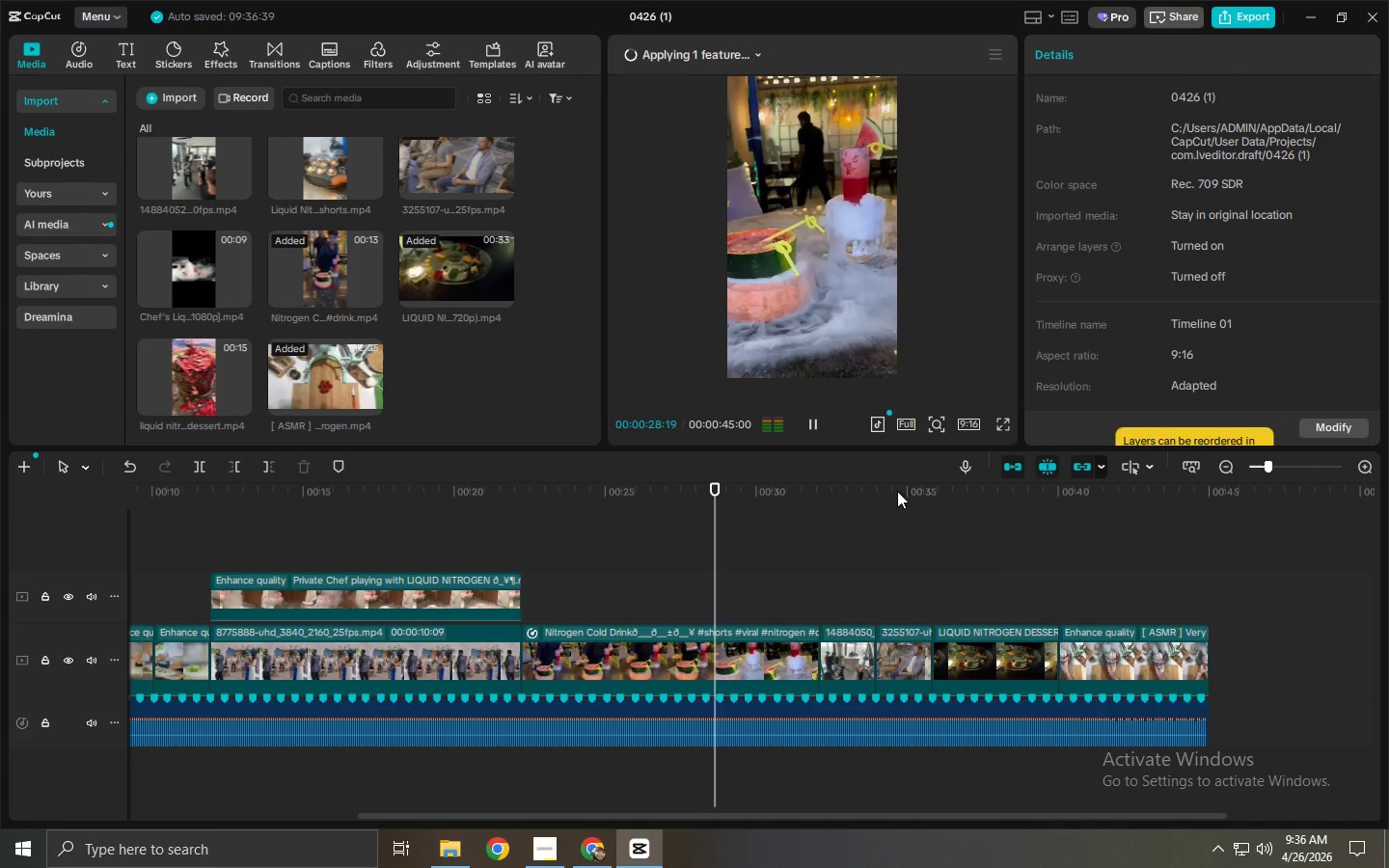 
left_click([897, 491])
 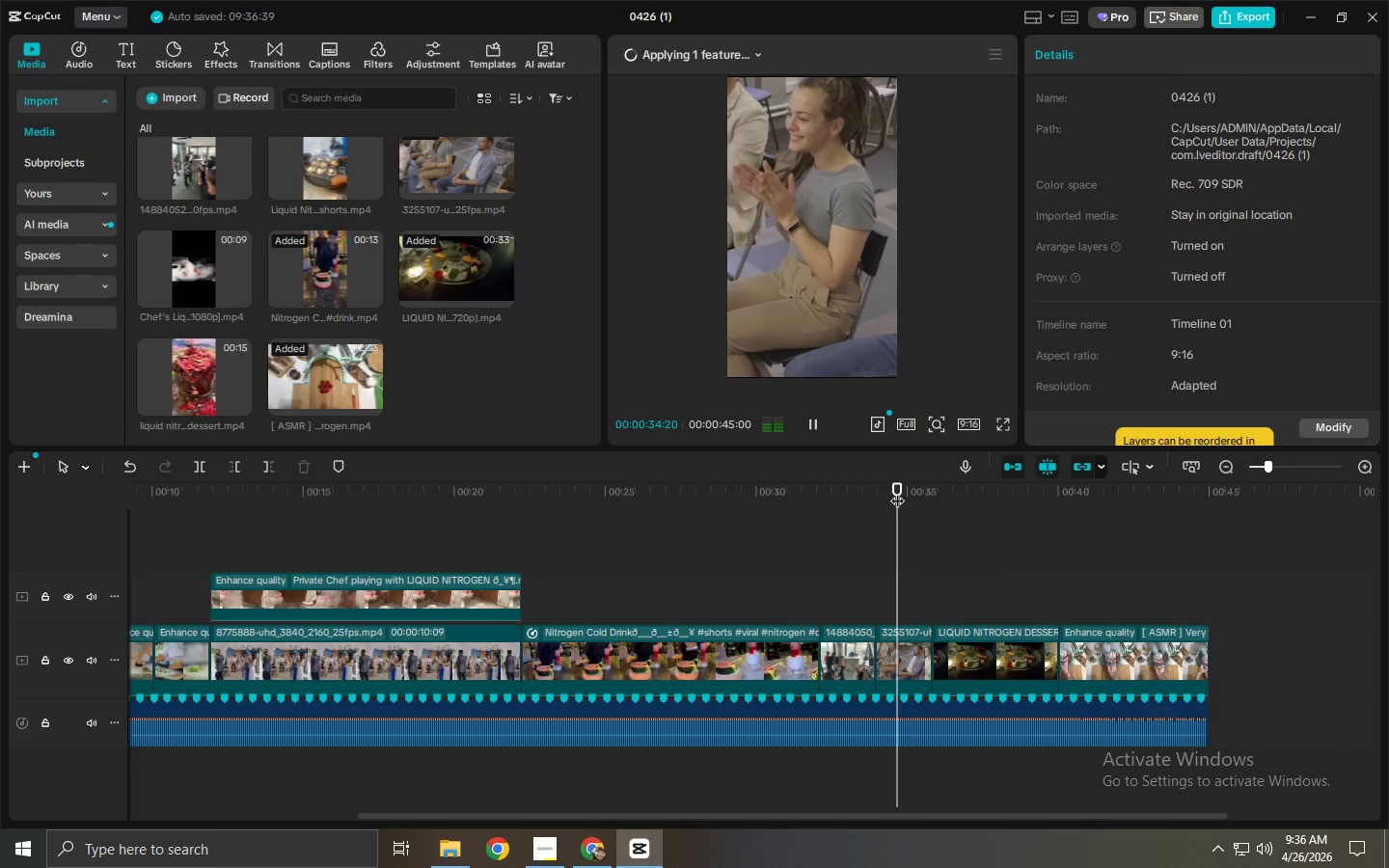 
key(Space)
 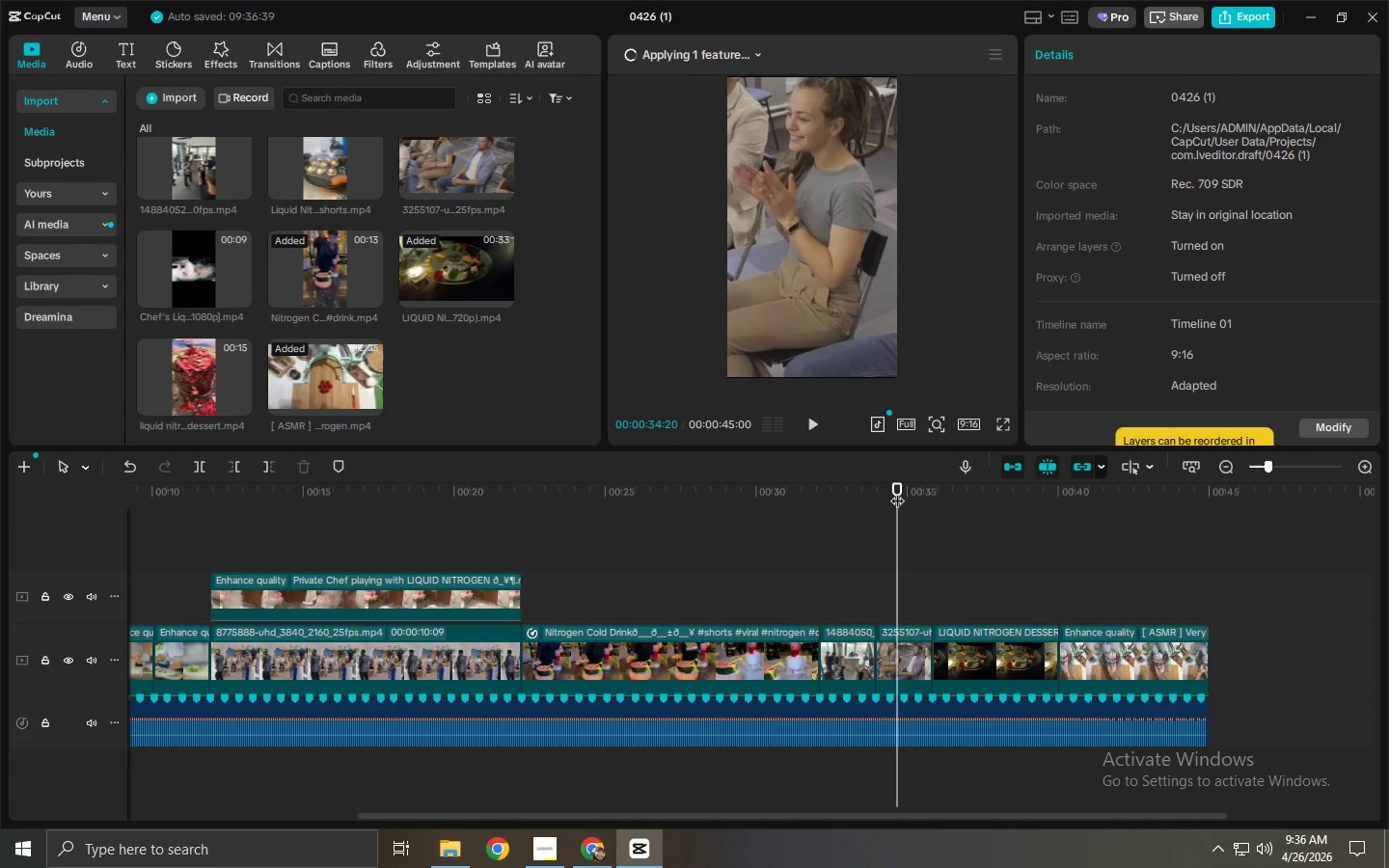 
key(Space)
 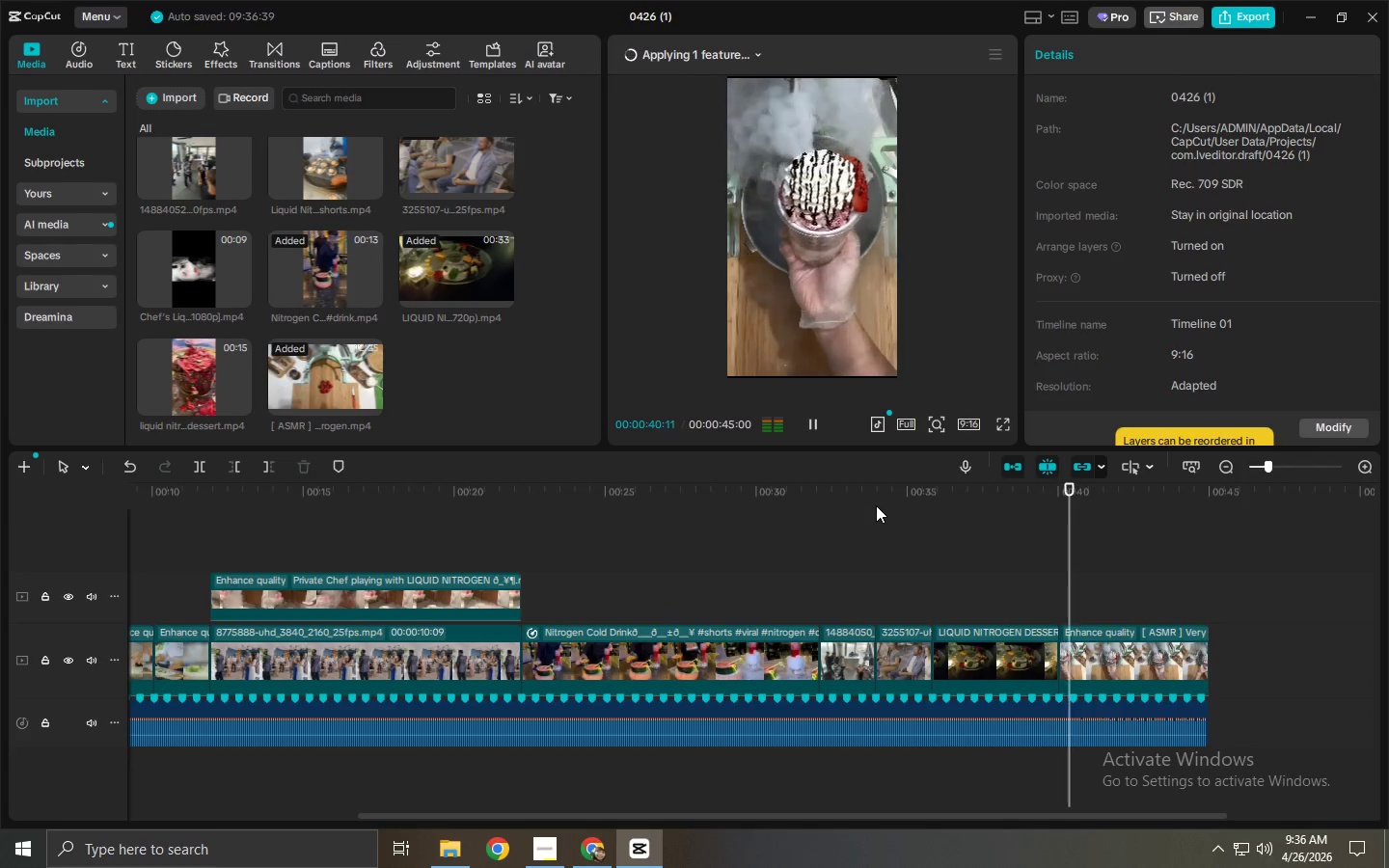 
wait(7.83)
 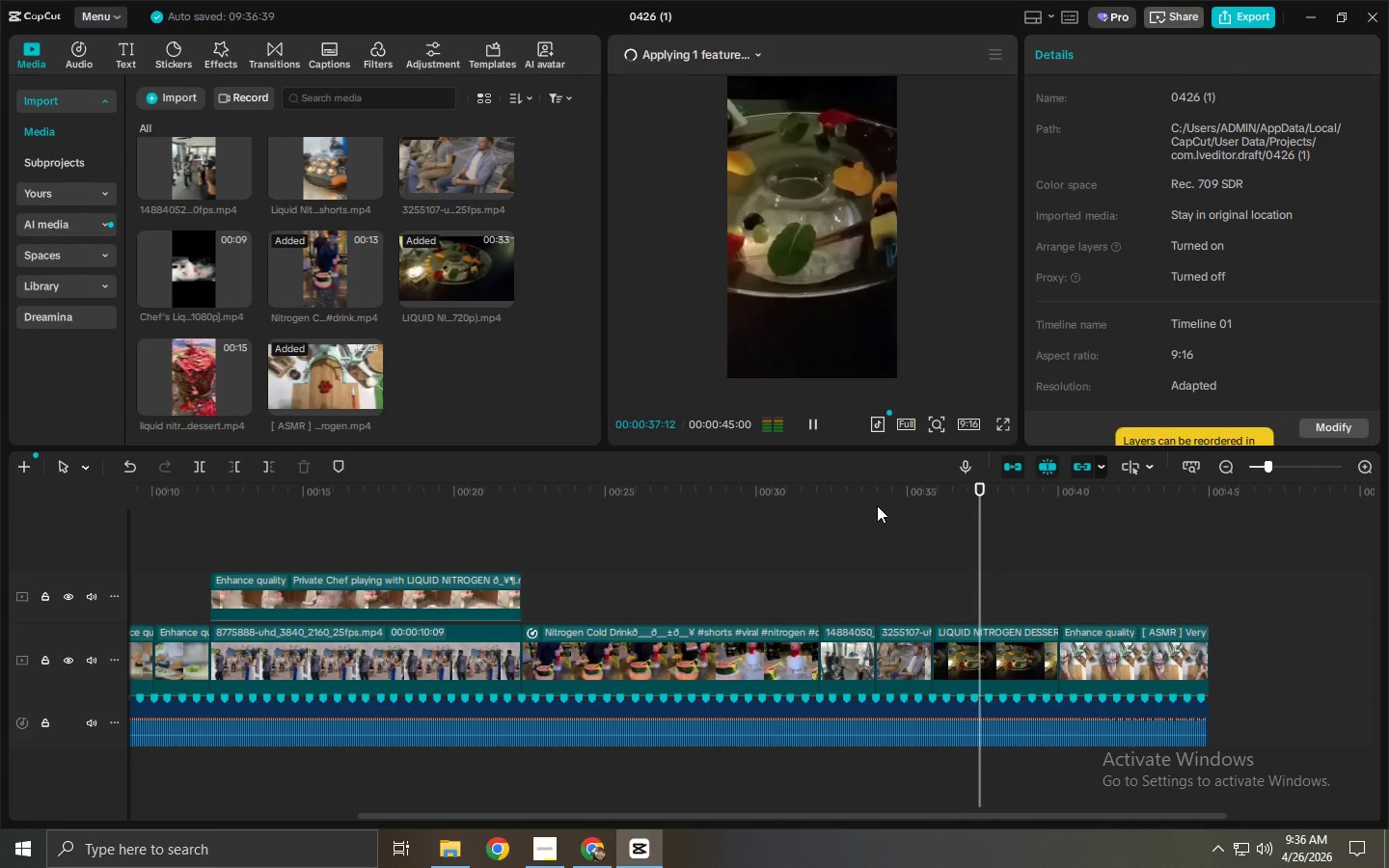 
left_click([747, 49])
 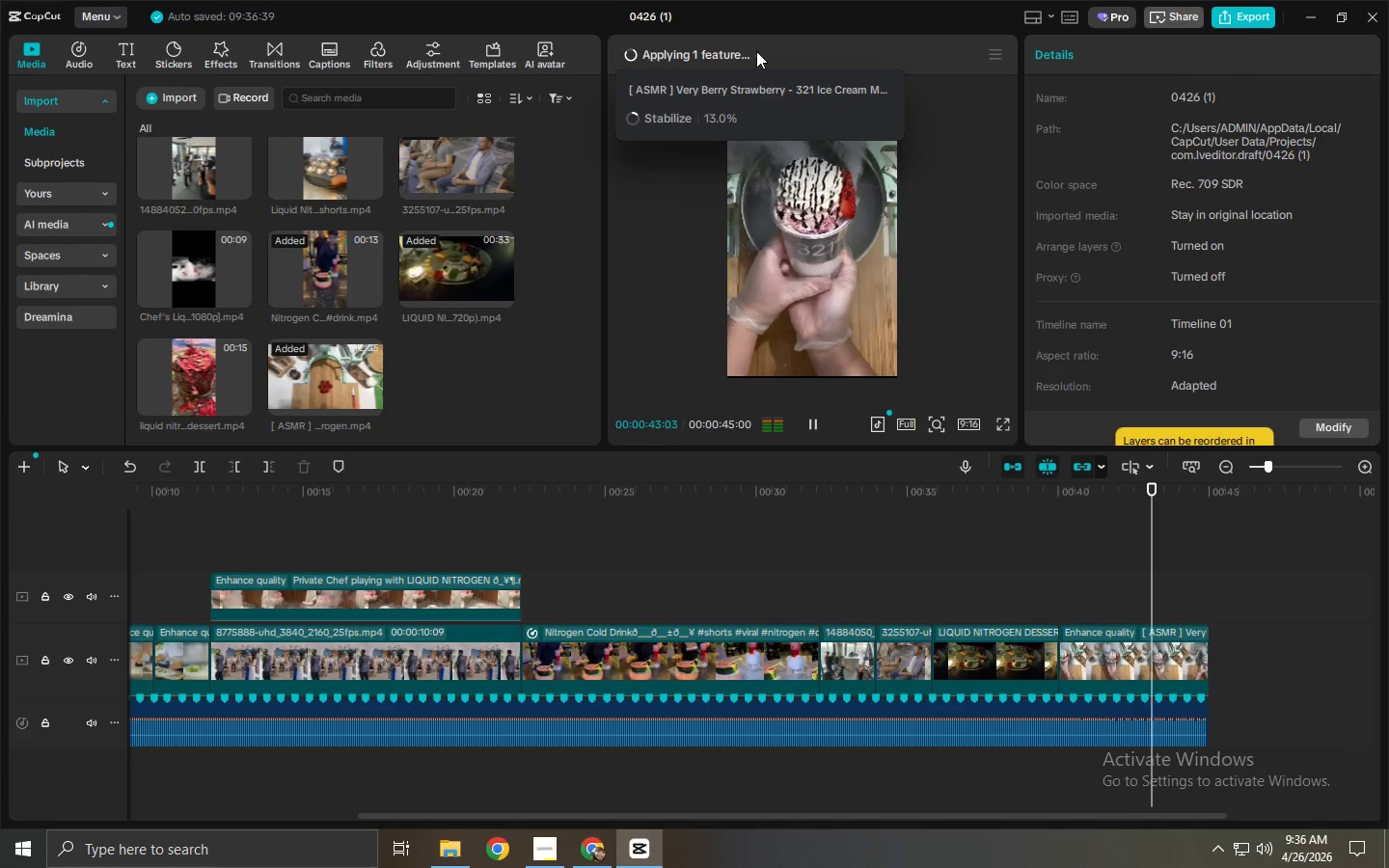 
left_click([757, 51])
 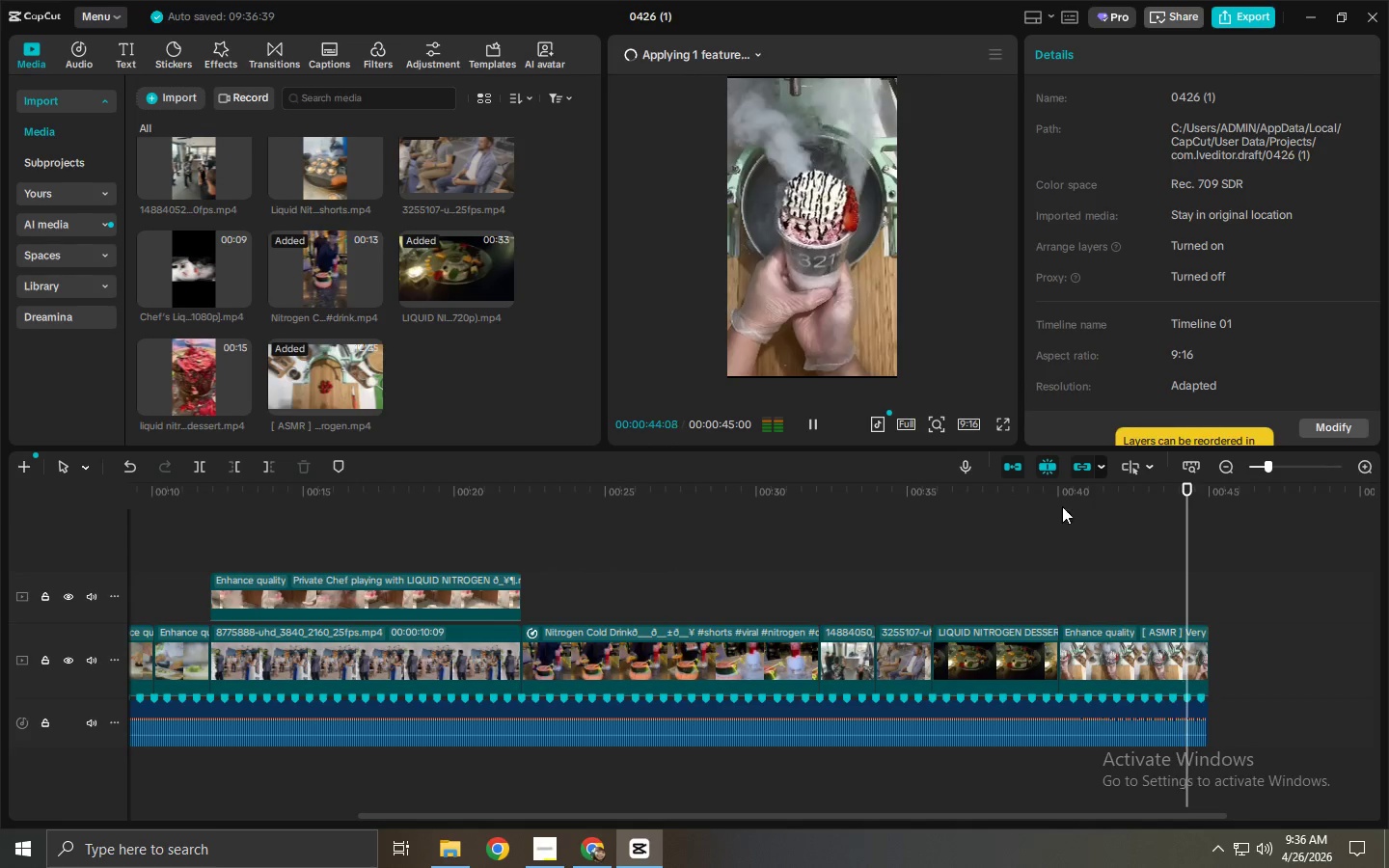 
key(Space)
 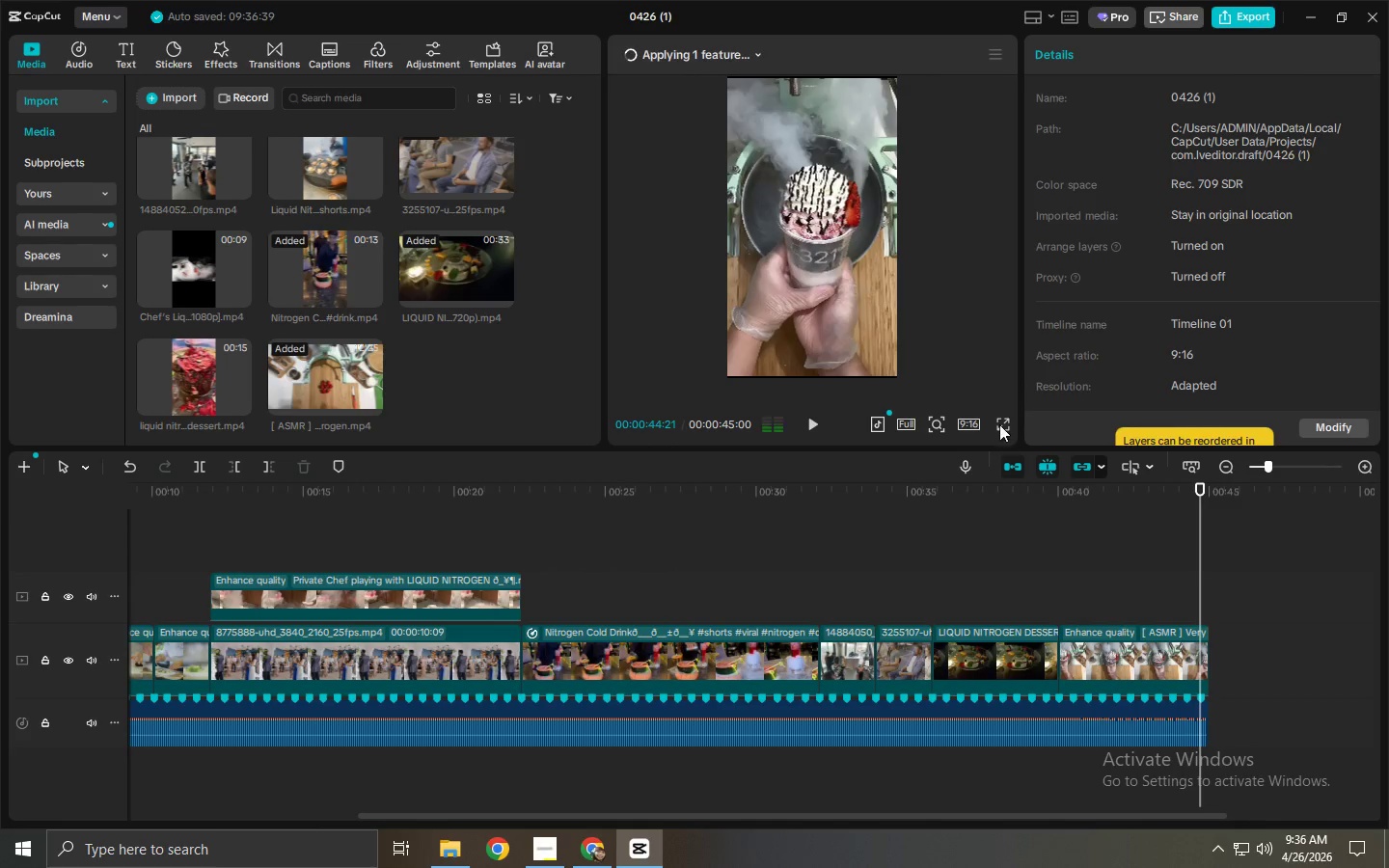 
left_click([994, 417])
 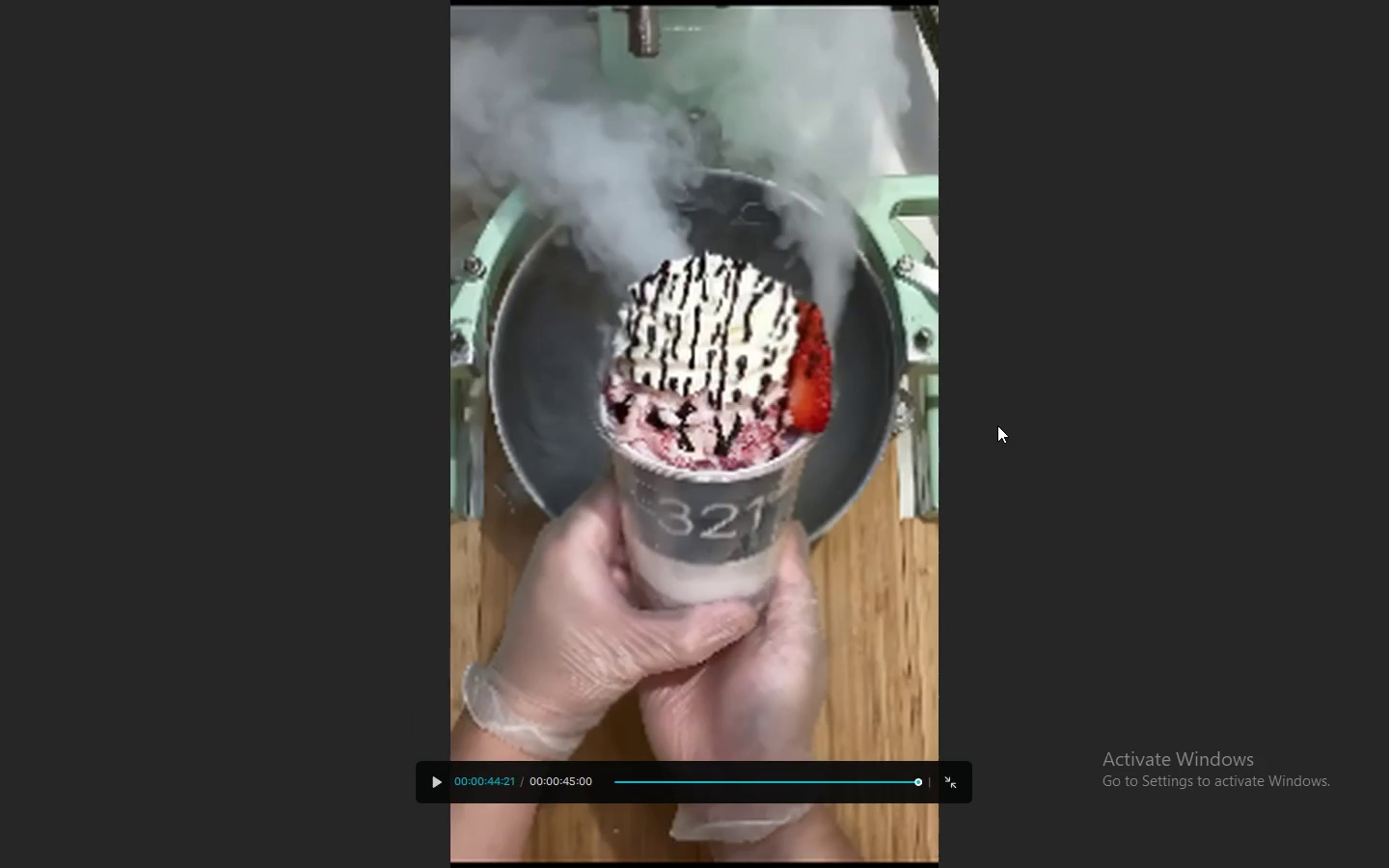 
key(Space)
 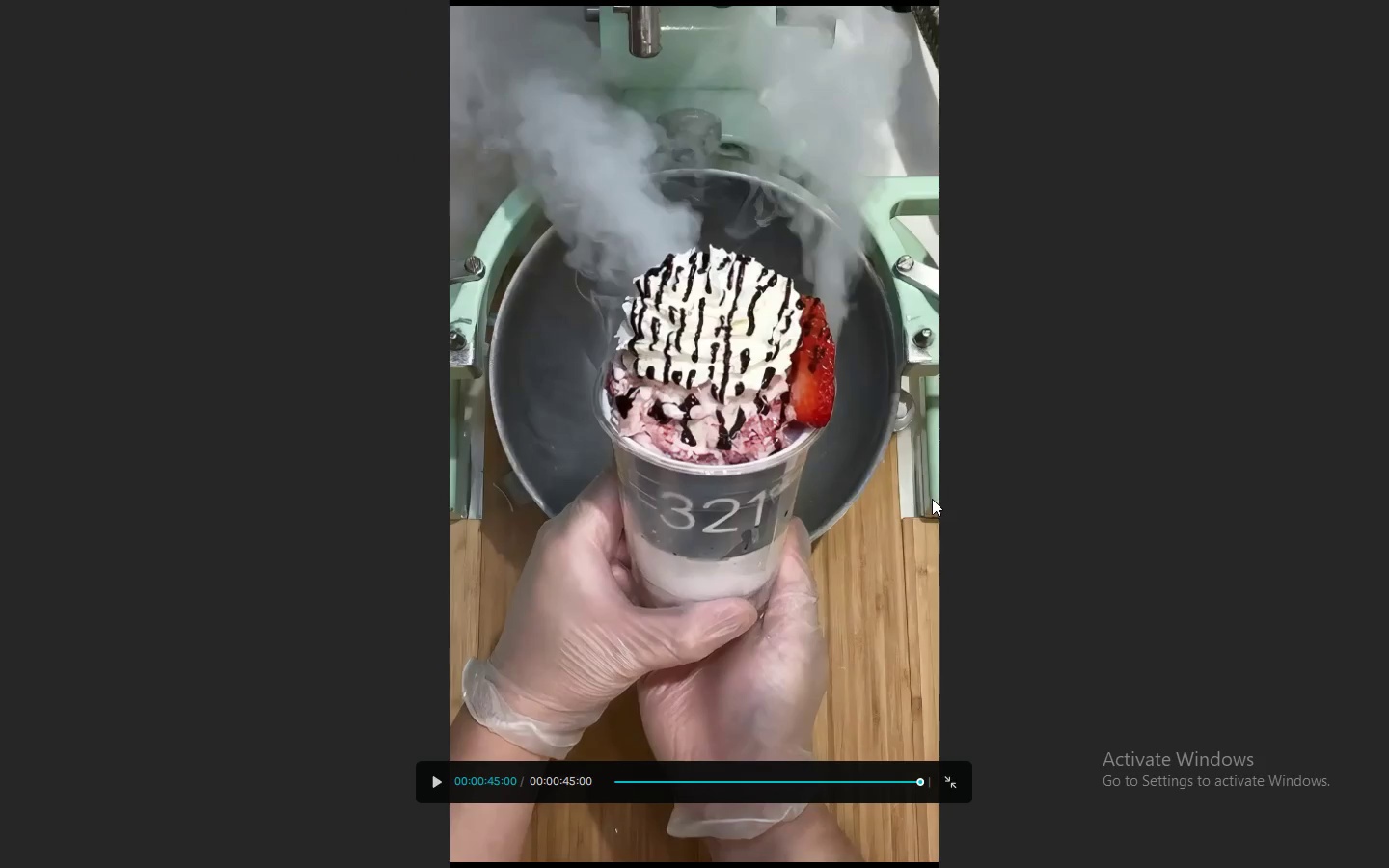 
key(Escape)
 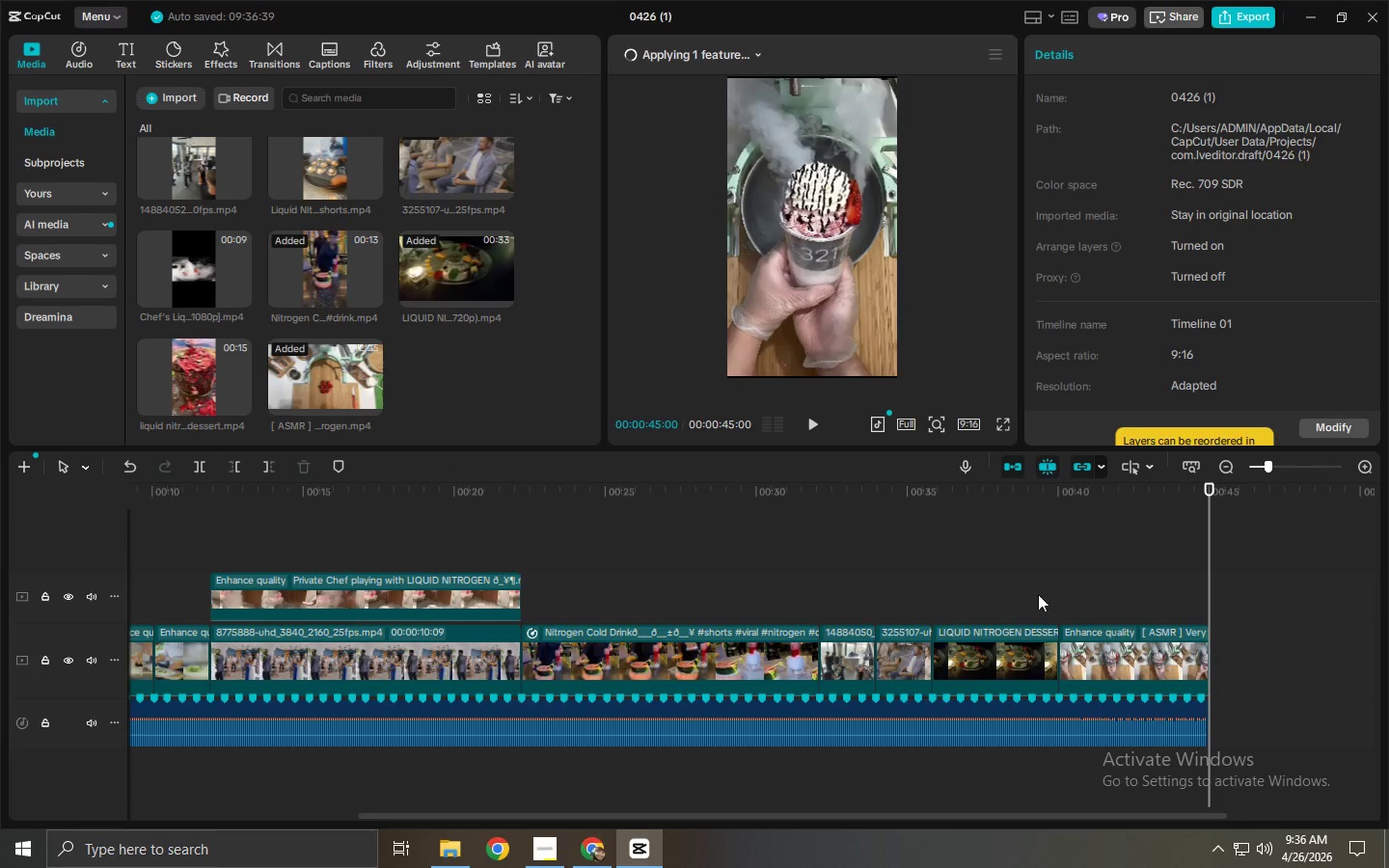 
left_click([1001, 643])
 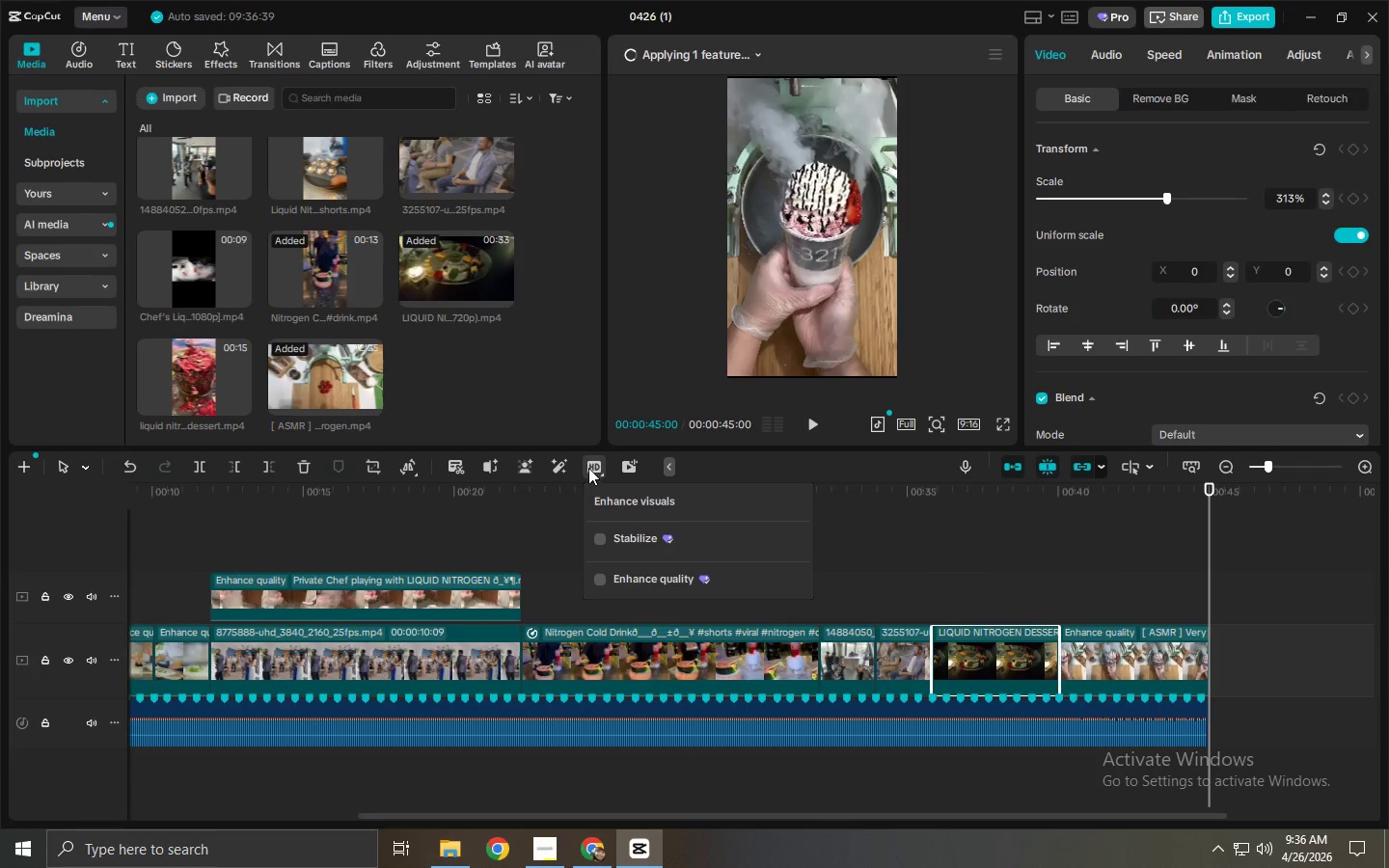 
left_click([601, 581])
 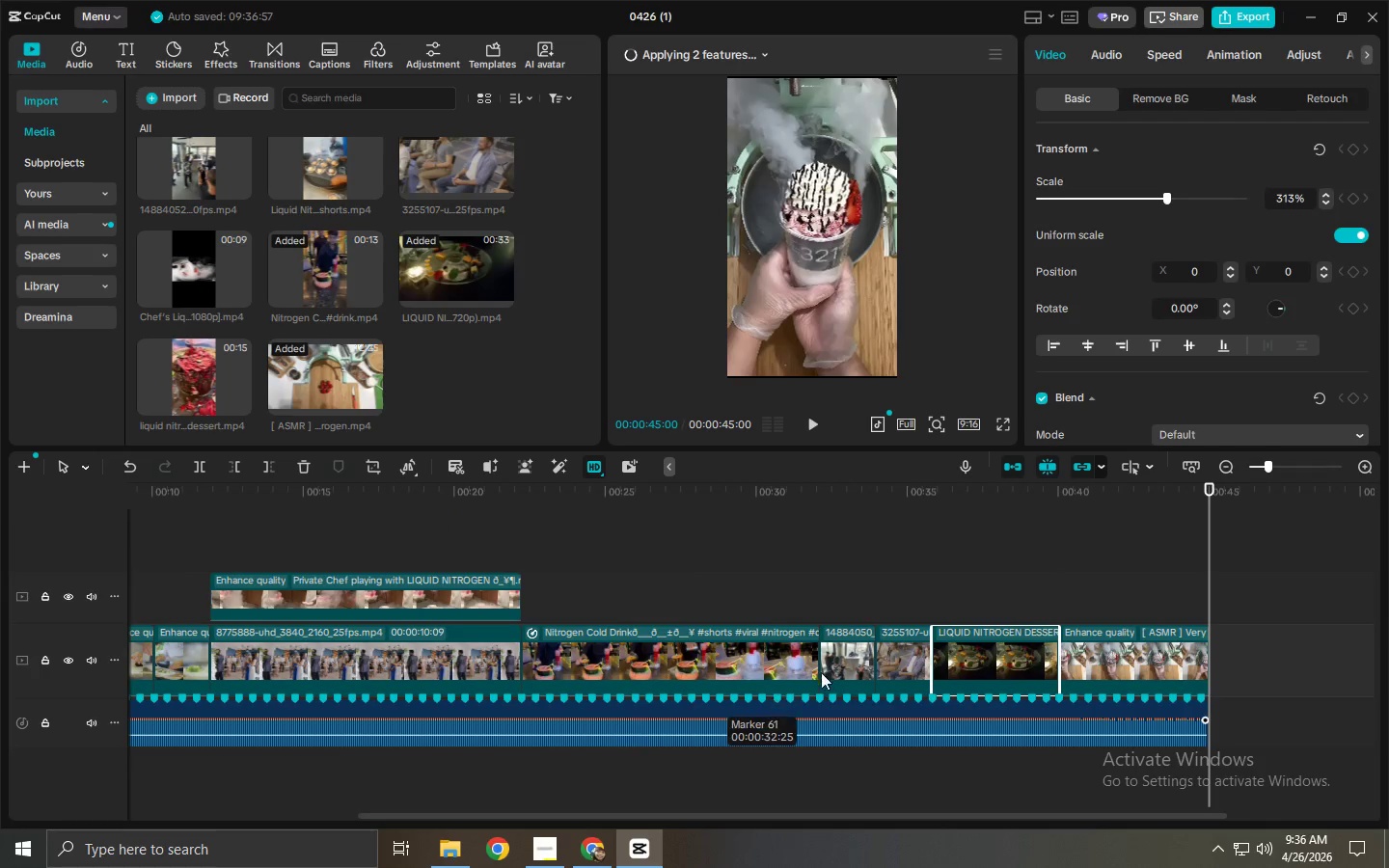 
left_click([886, 649])
 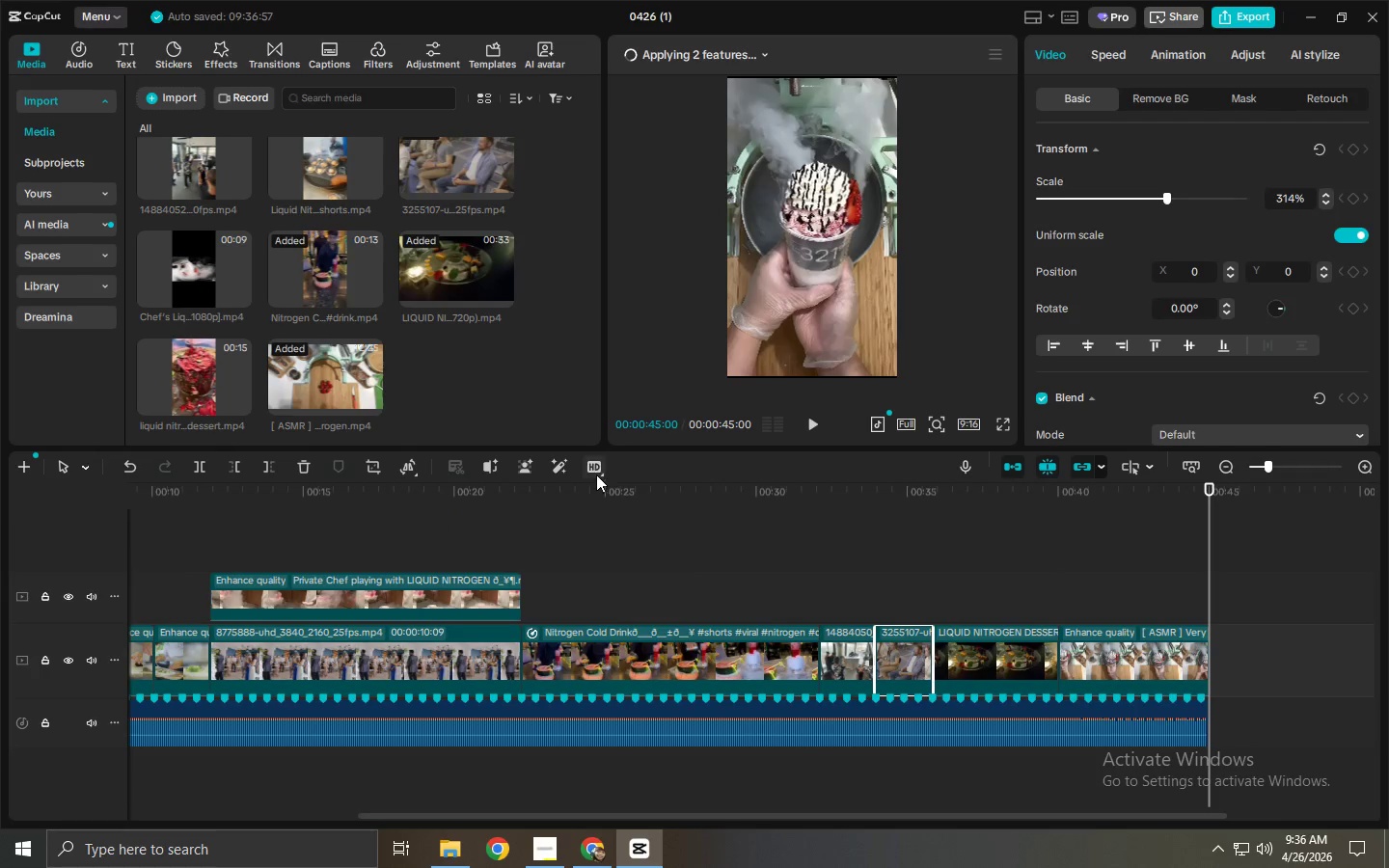 
left_click([775, 650])
 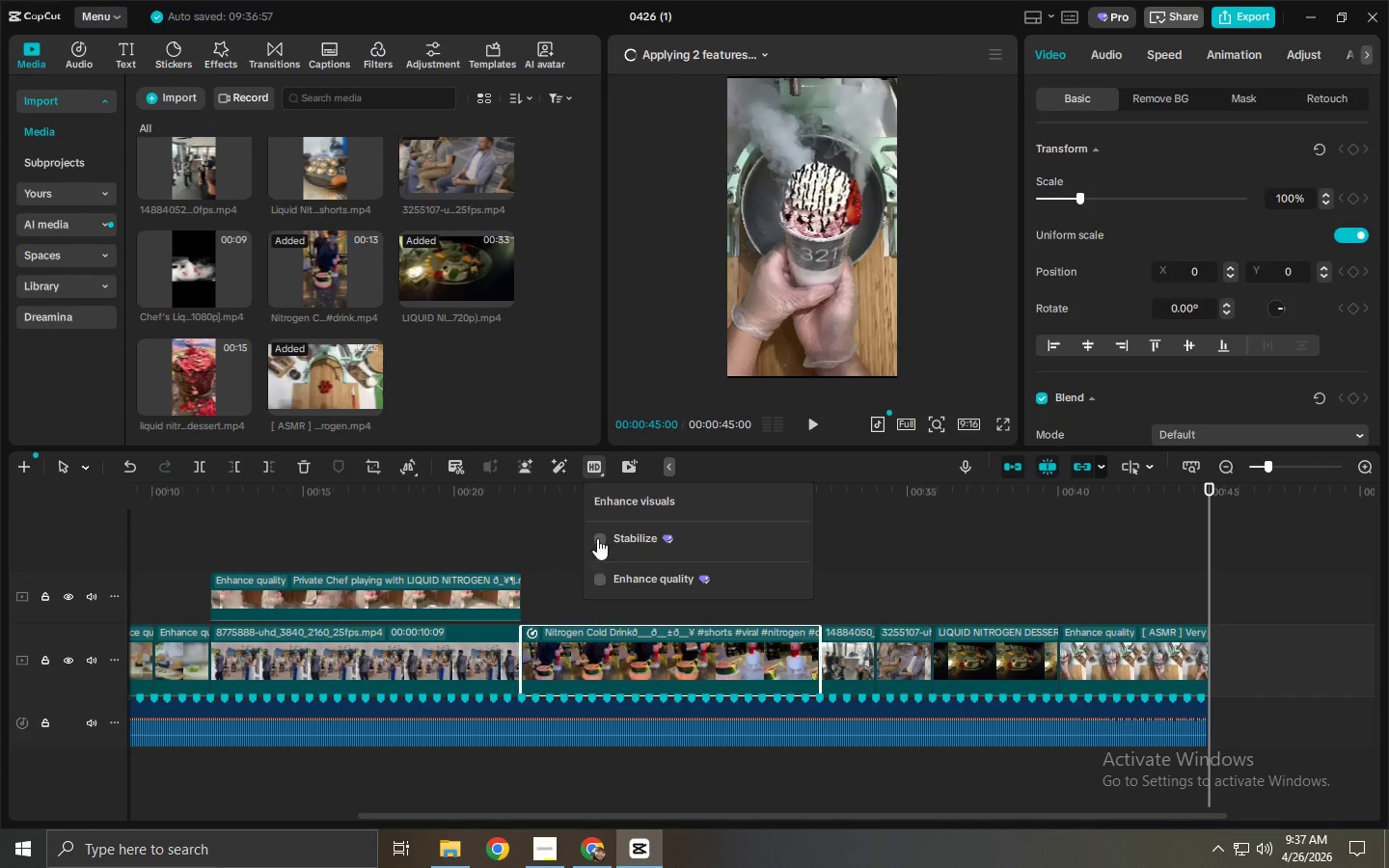 
left_click([596, 575])
 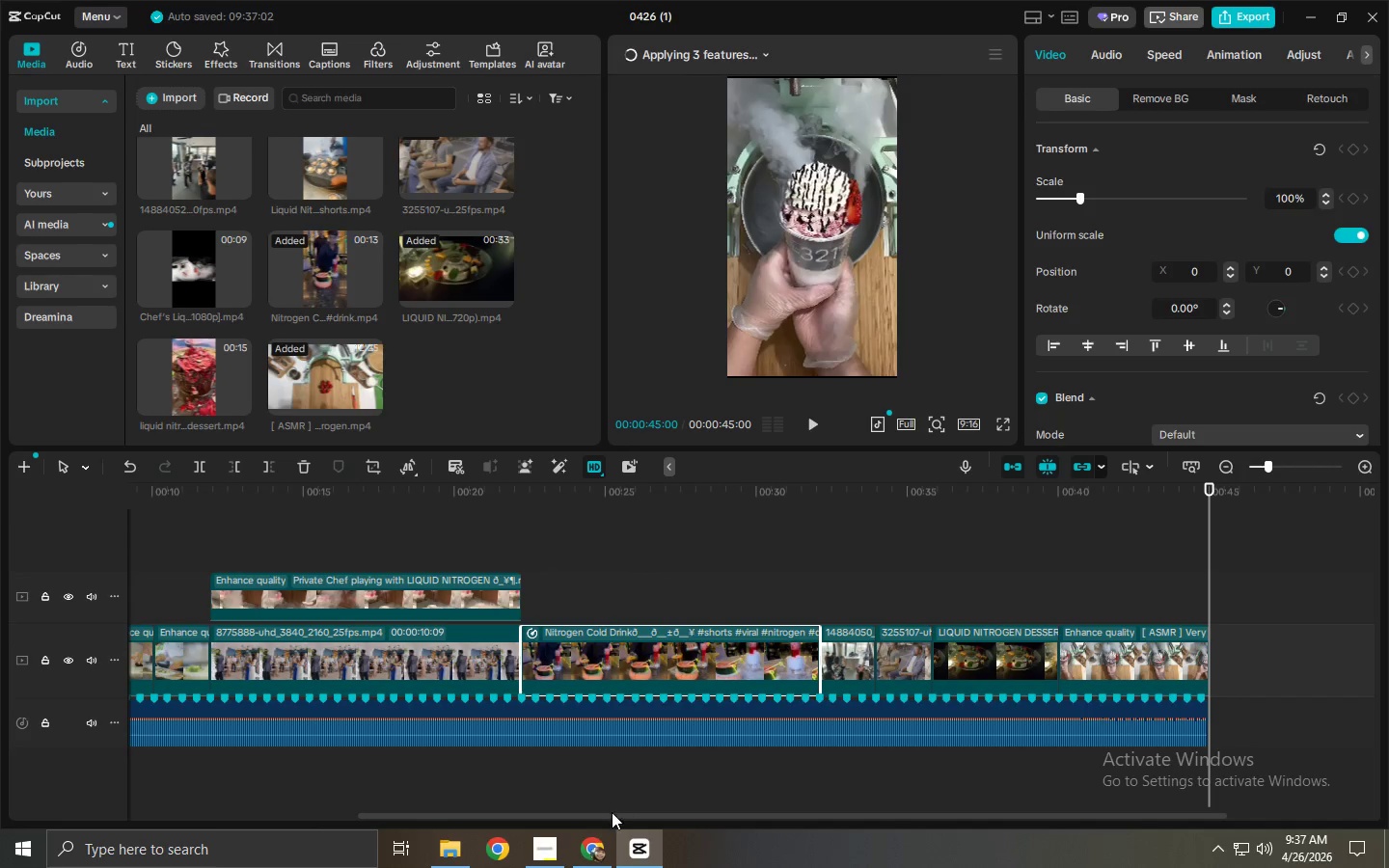 
left_click_drag(start_coordinate=[612, 817], to_coordinate=[529, 806])
 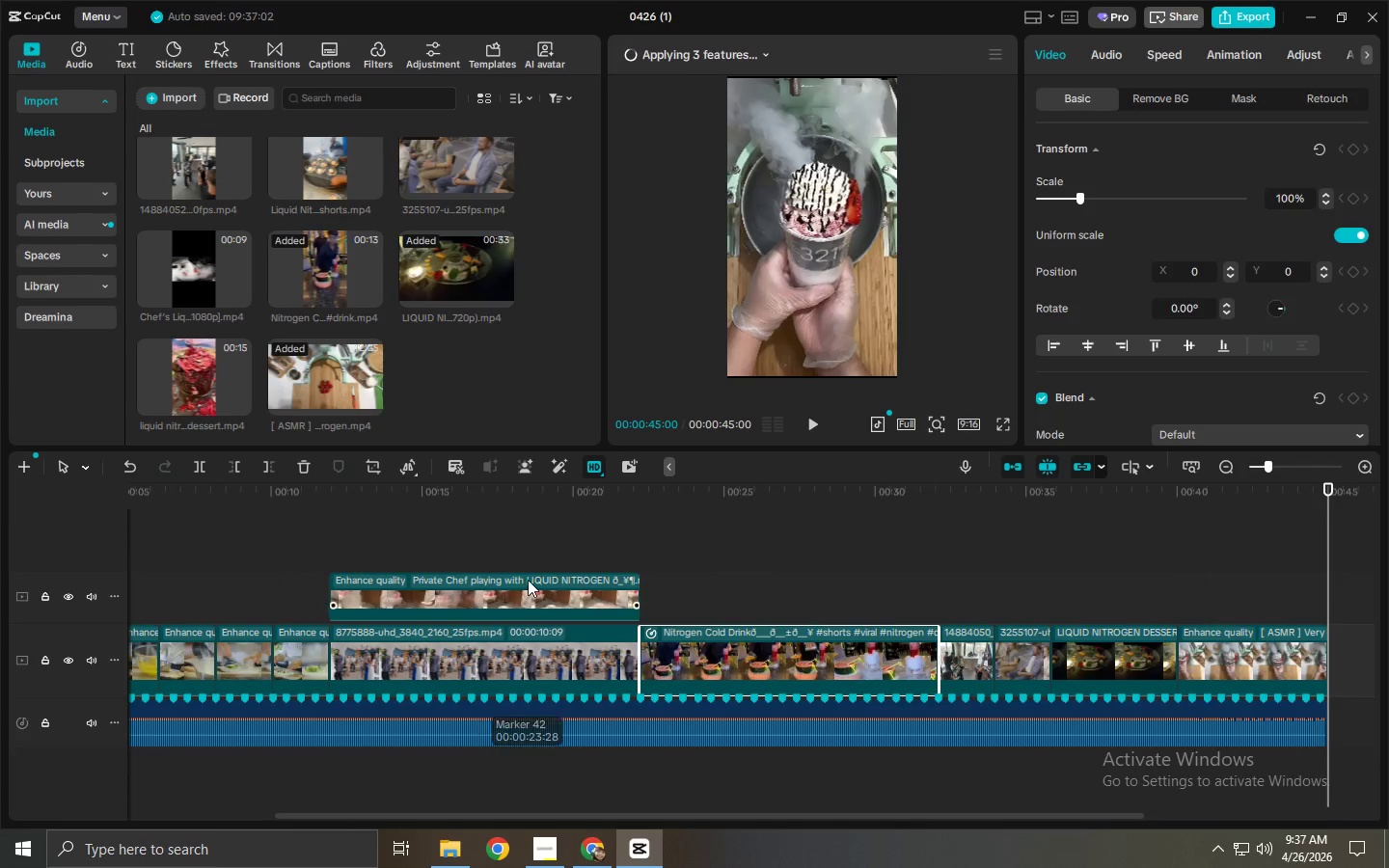 
left_click([528, 580])
 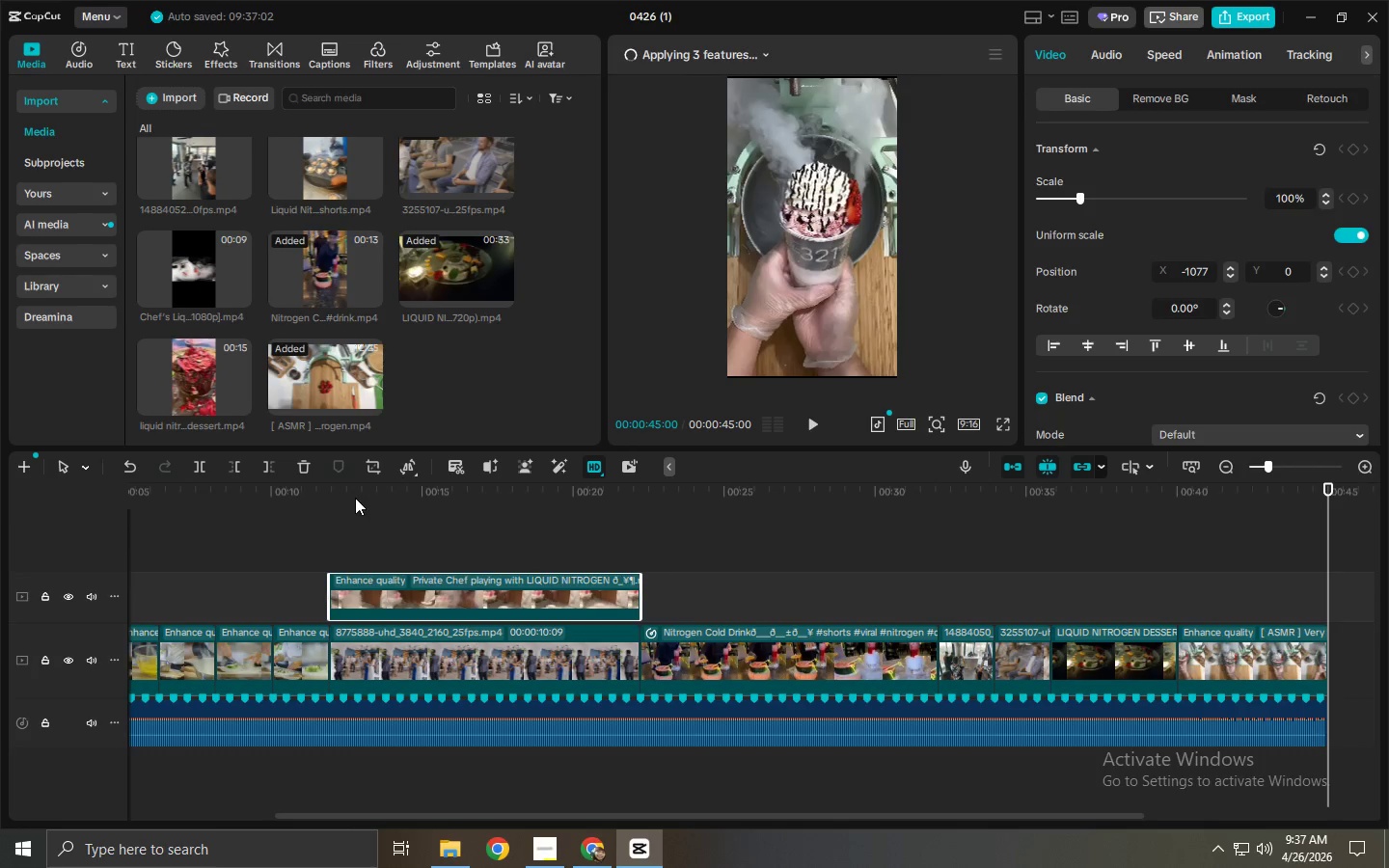 
key(Space)
 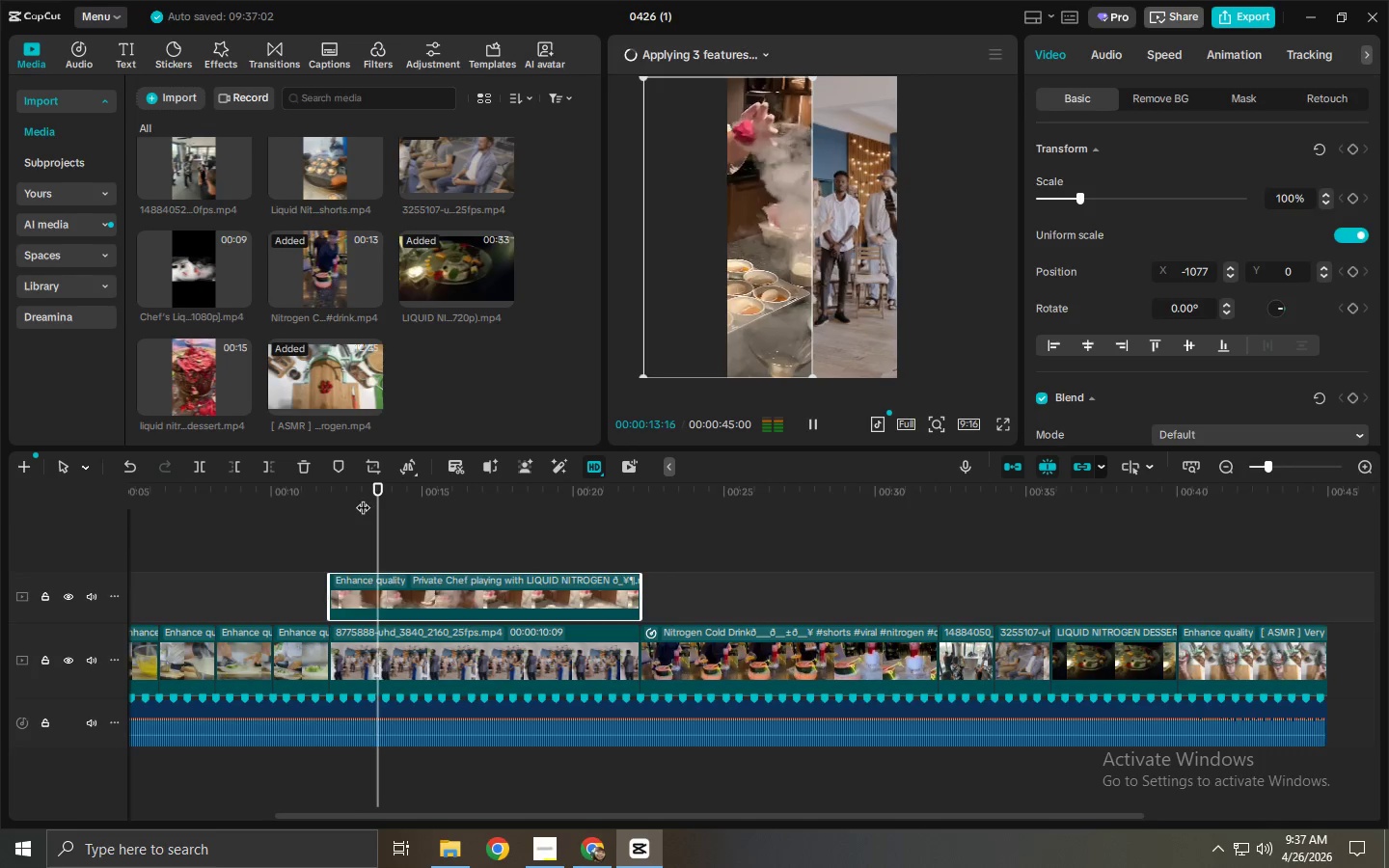 
key(Space)
 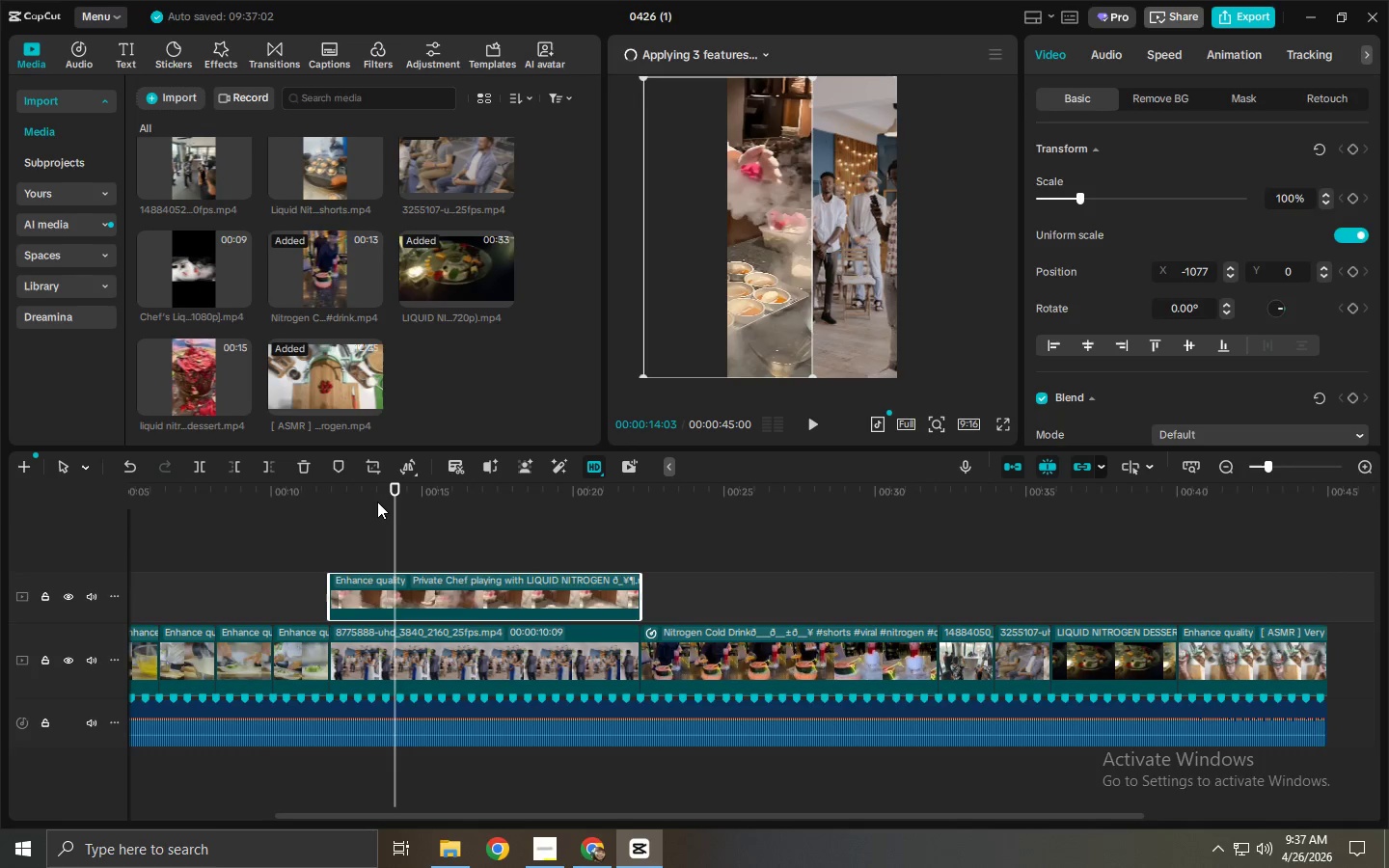 
left_click_drag(start_coordinate=[371, 502], to_coordinate=[169, 505])
 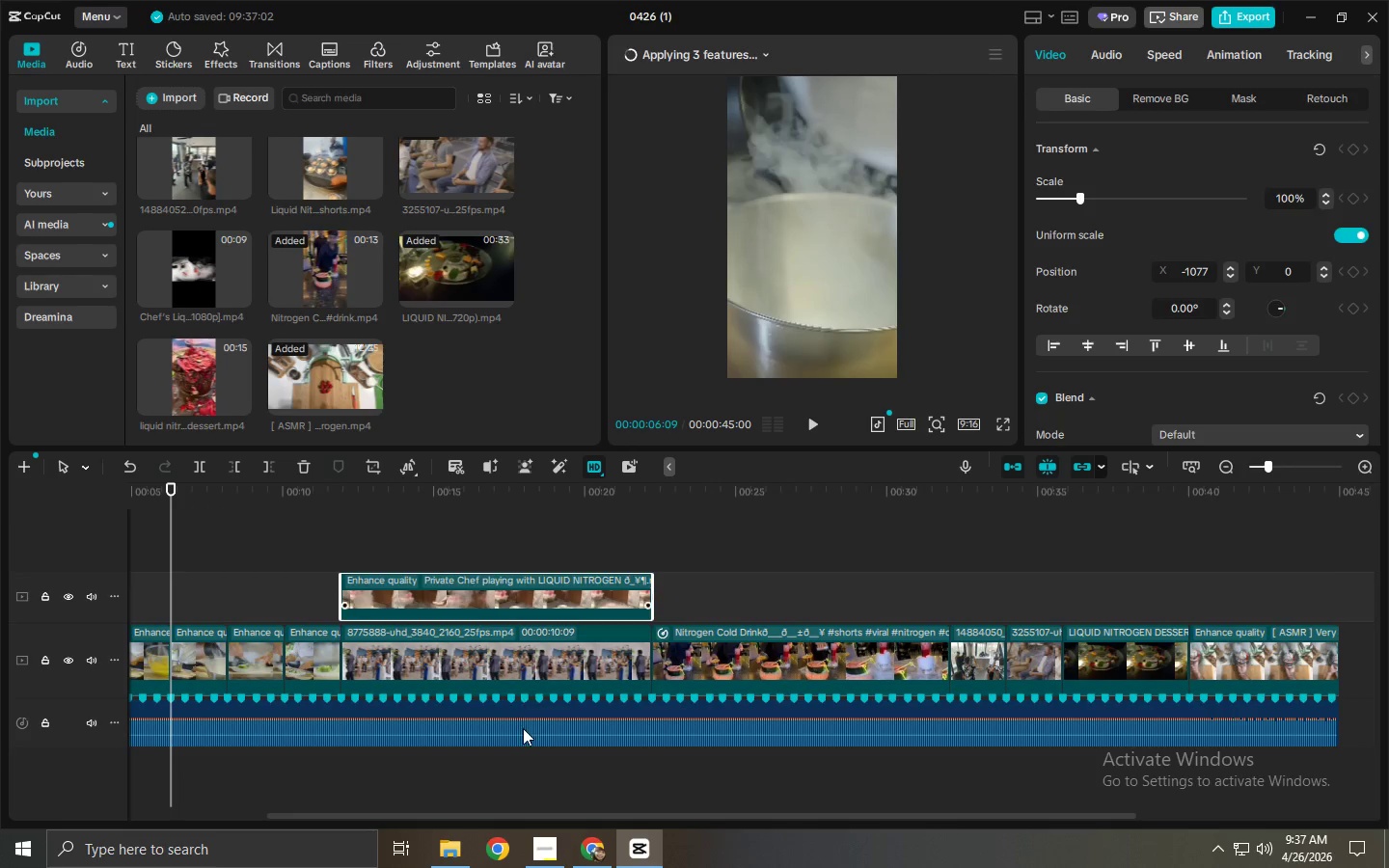 
hold_key(key=ControlLeft, duration=0.66)
scroll: coordinate [565, 732], scroll_direction: down, amount: 6.0
 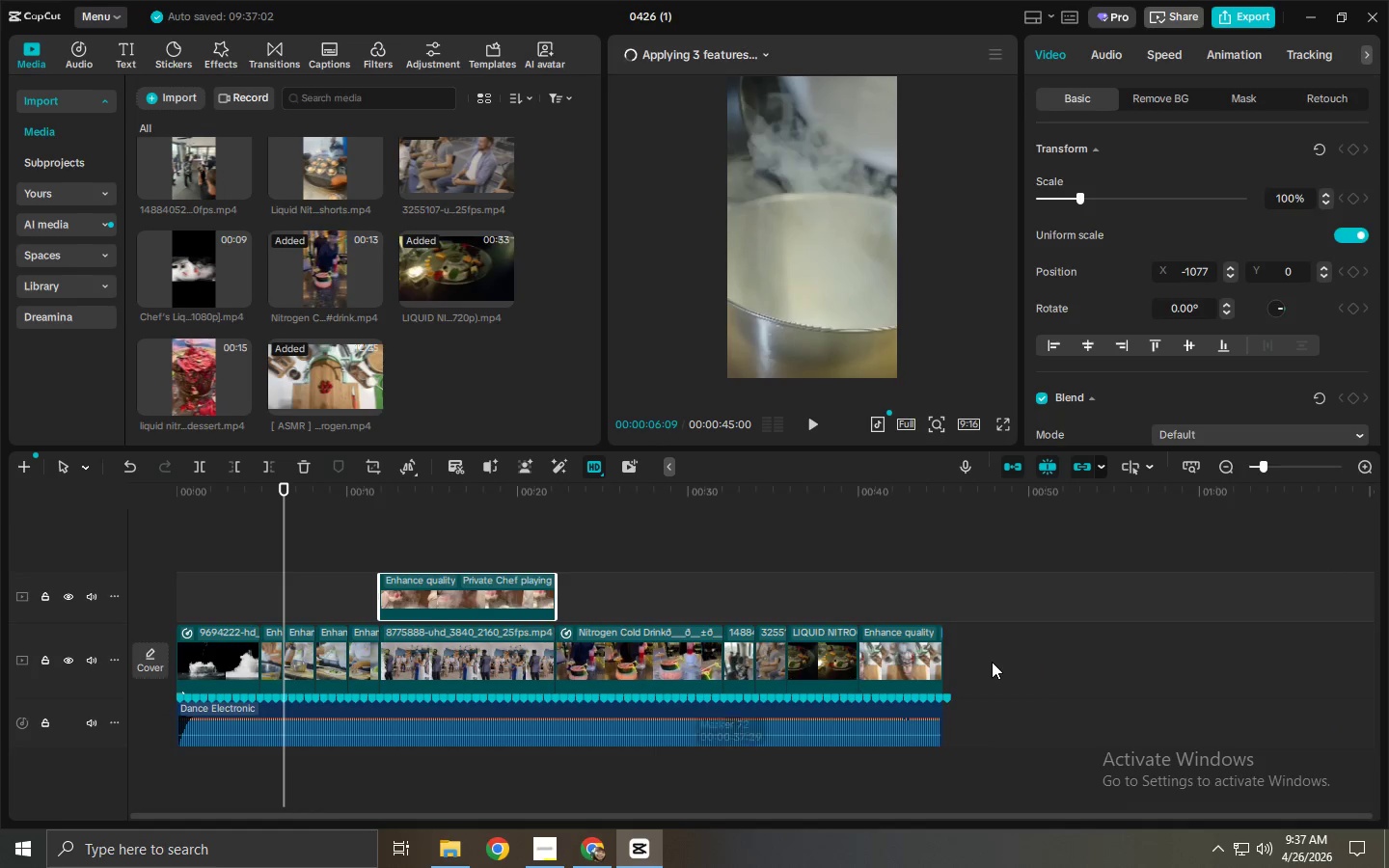 
left_click_drag(start_coordinate=[992, 662], to_coordinate=[136, 571])
 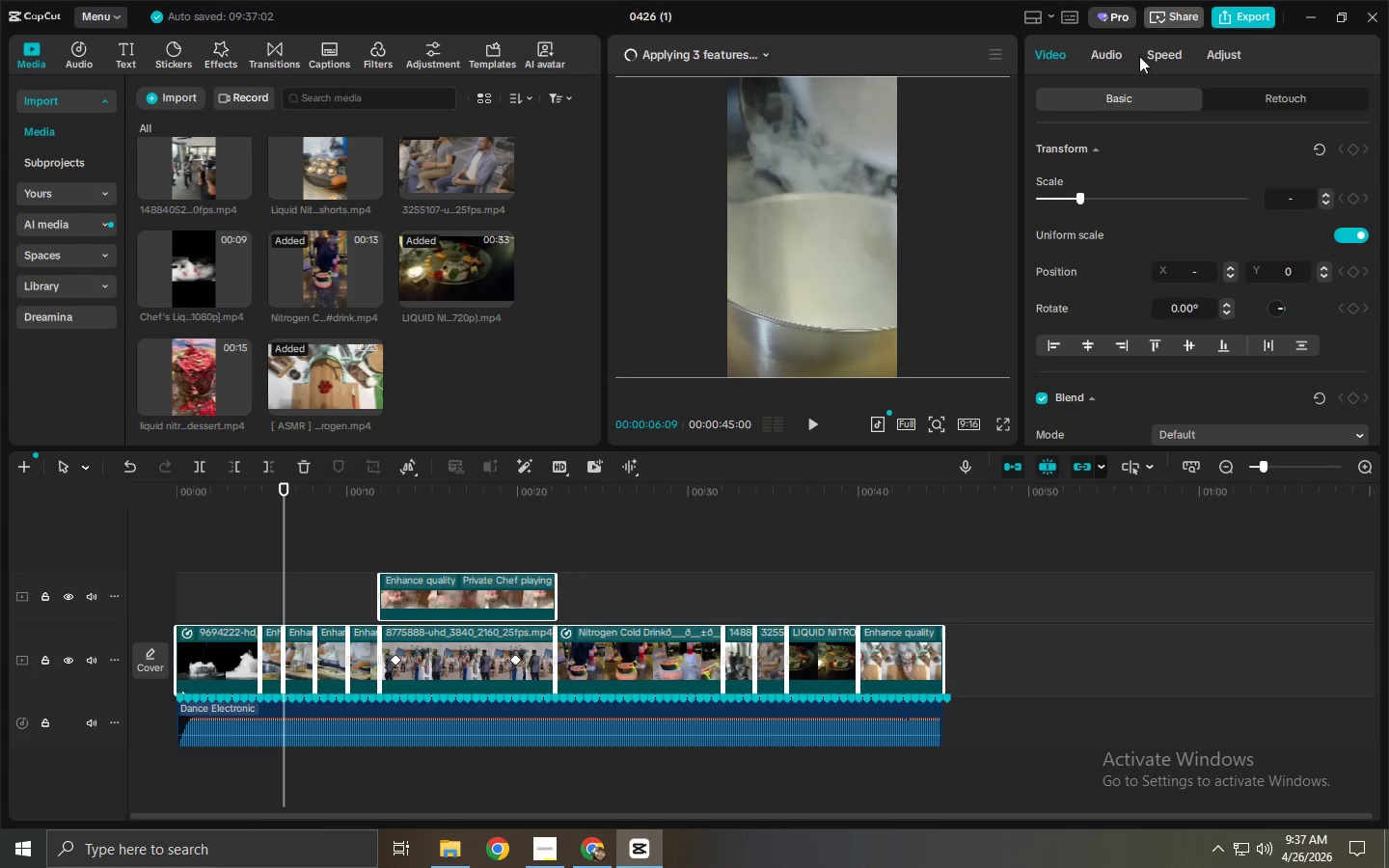 
mouse_move([1208, 77])
 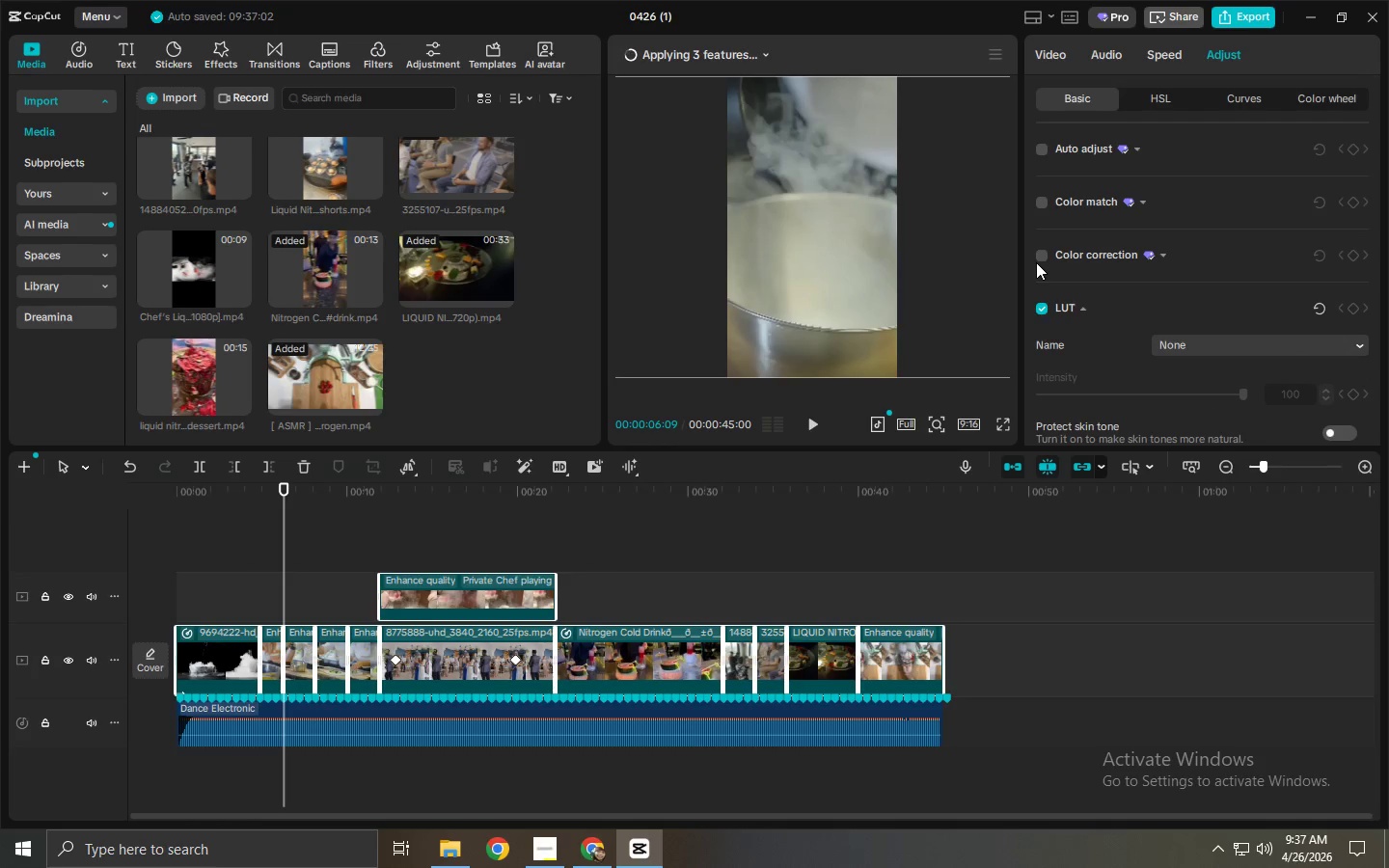 
scroll: coordinate [1093, 308], scroll_direction: down, amount: 12.0
 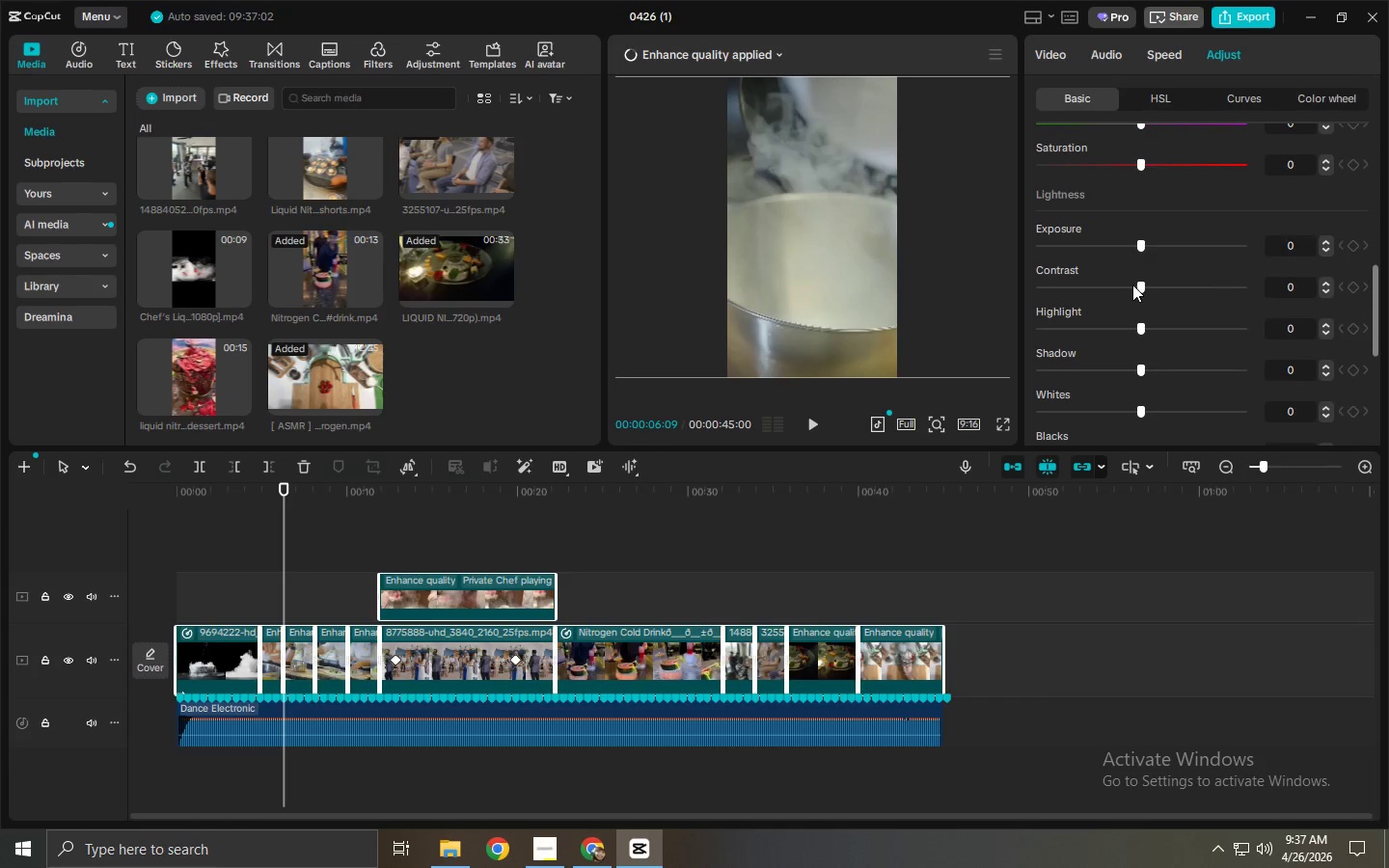 
left_click_drag(start_coordinate=[1140, 285], to_coordinate=[1178, 291])
 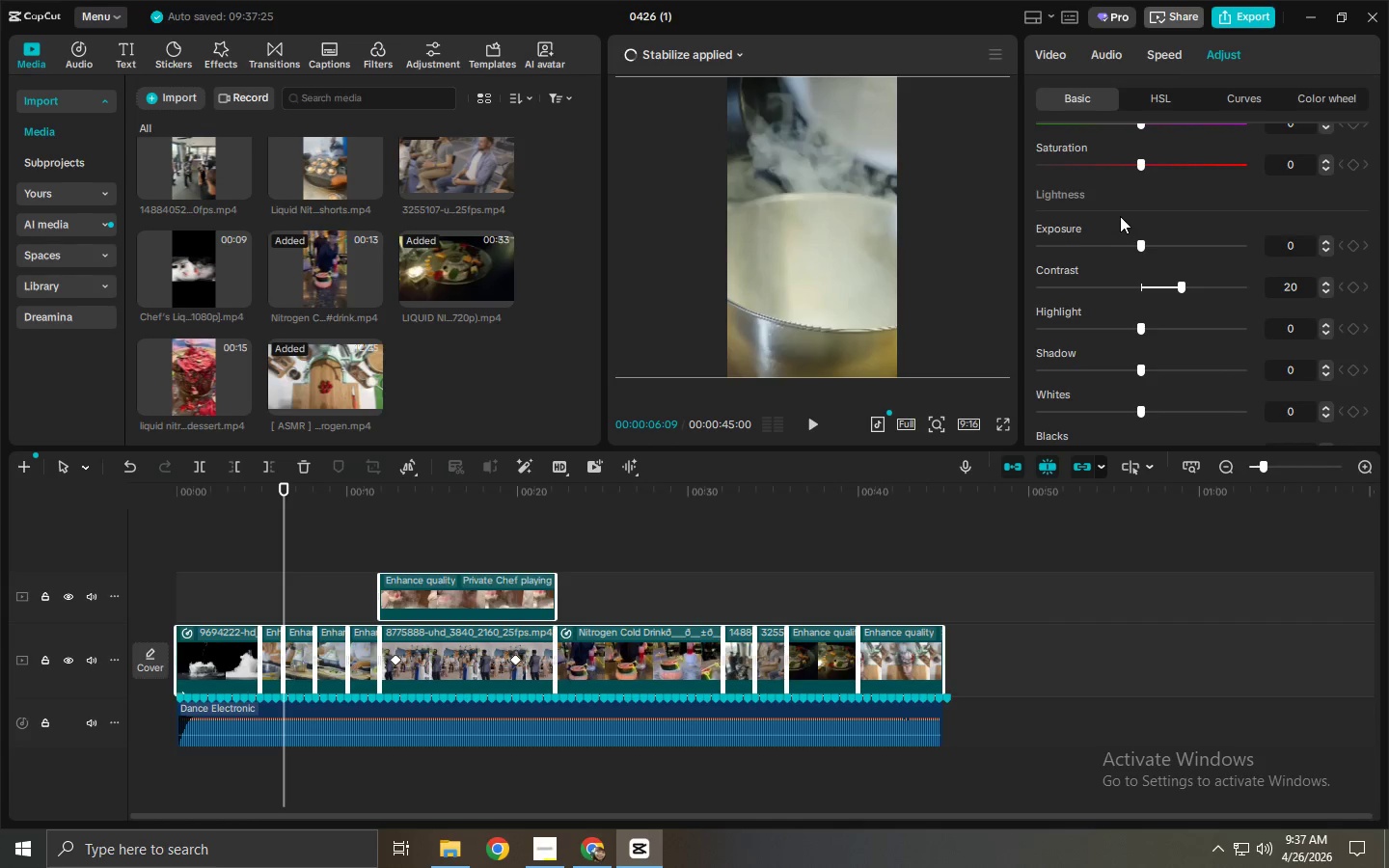 
scroll: coordinate [1132, 226], scroll_direction: up, amount: 1.0
 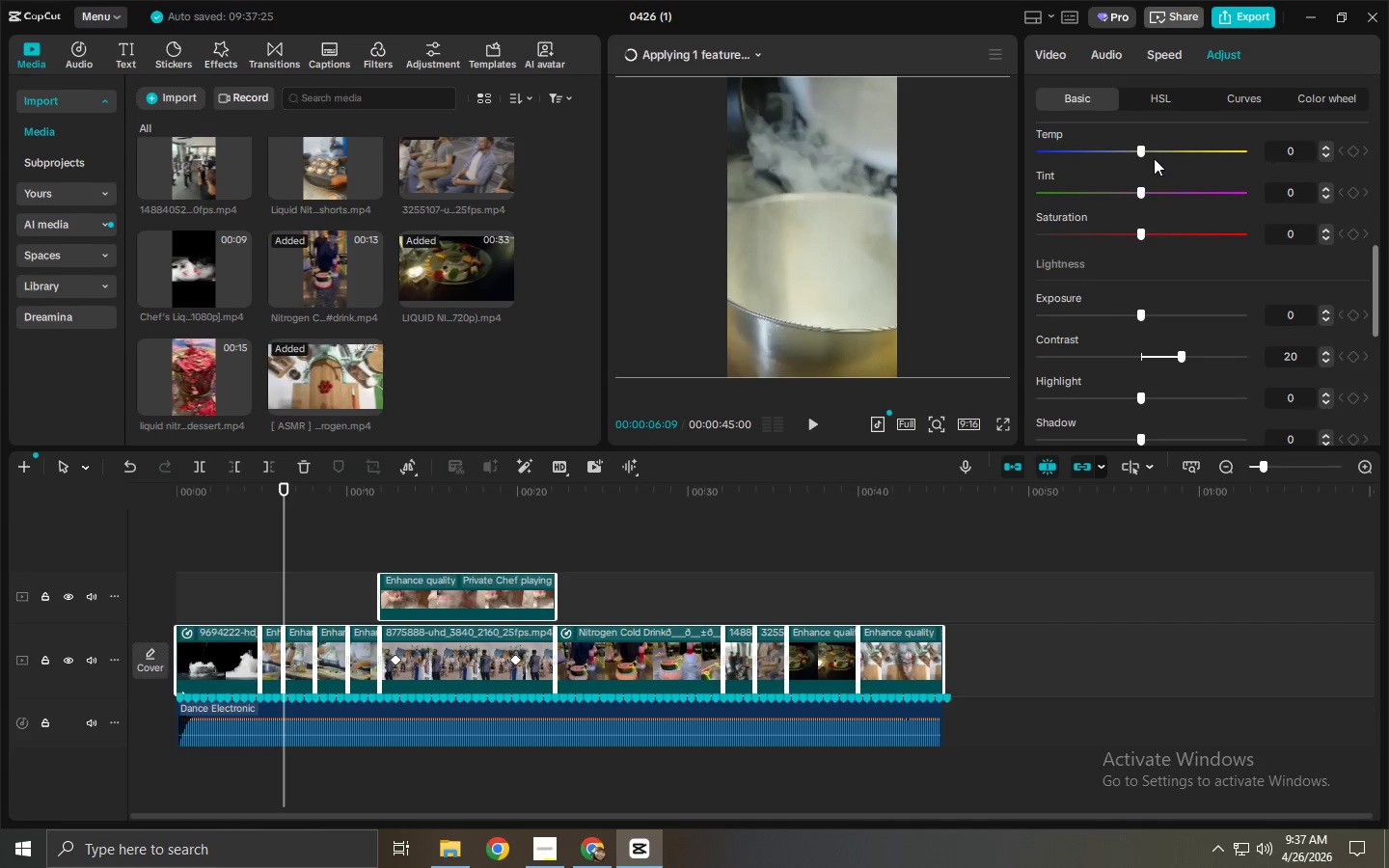 
left_click_drag(start_coordinate=[1143, 155], to_coordinate=[1154, 156])
 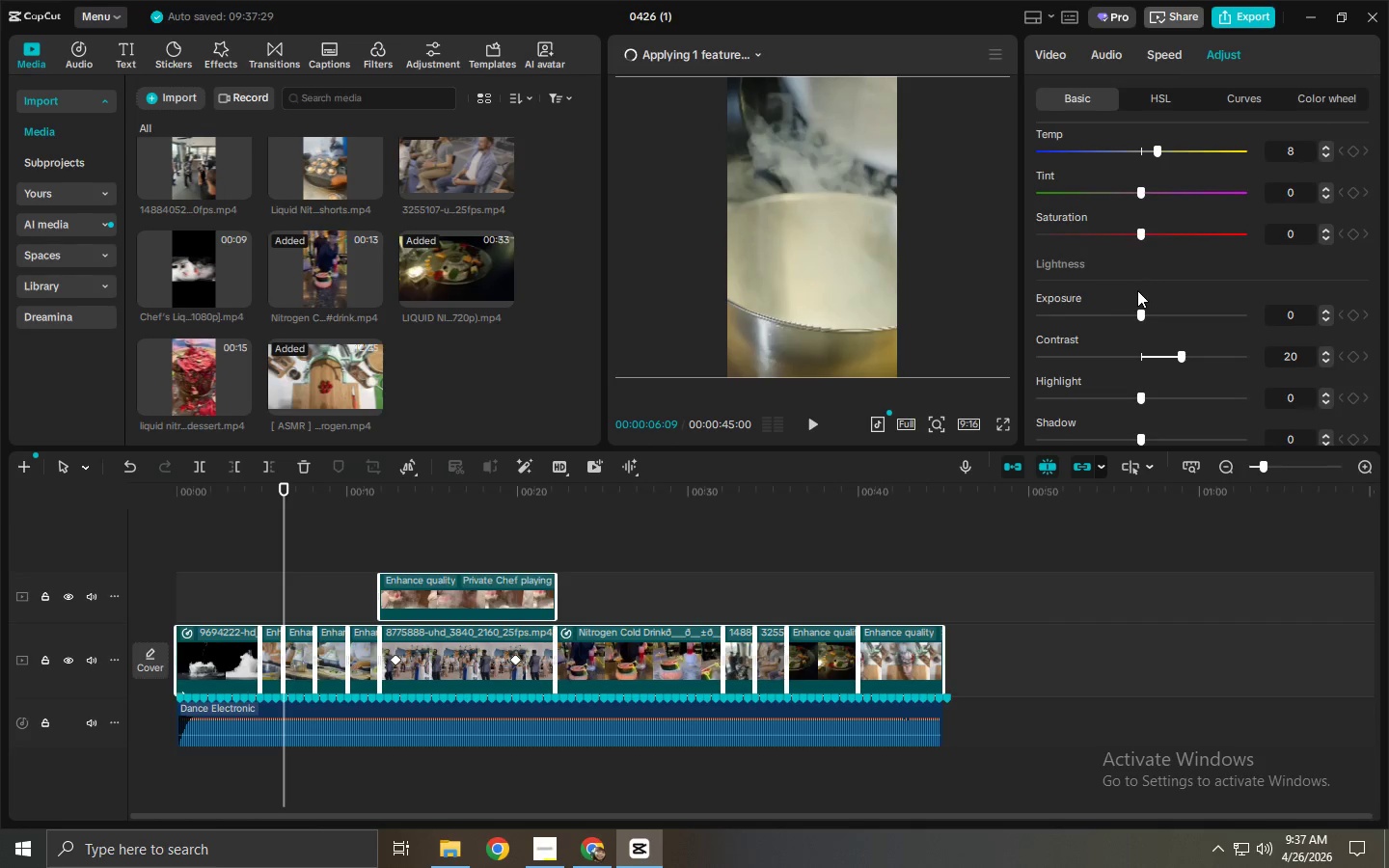 
scroll: coordinate [1137, 291], scroll_direction: down, amount: 2.0
 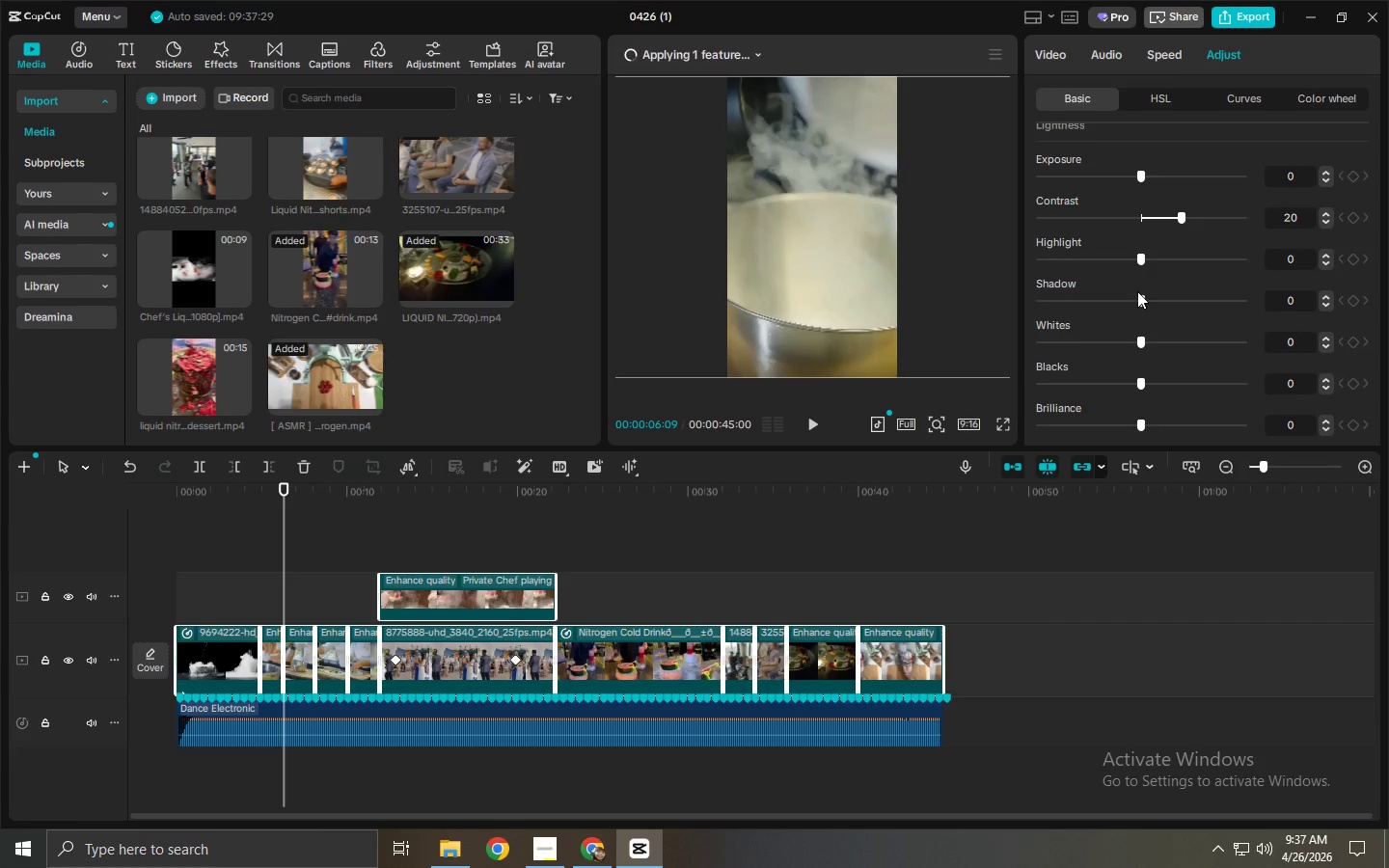 
scroll: coordinate [1134, 265], scroll_direction: up, amount: 3.0
 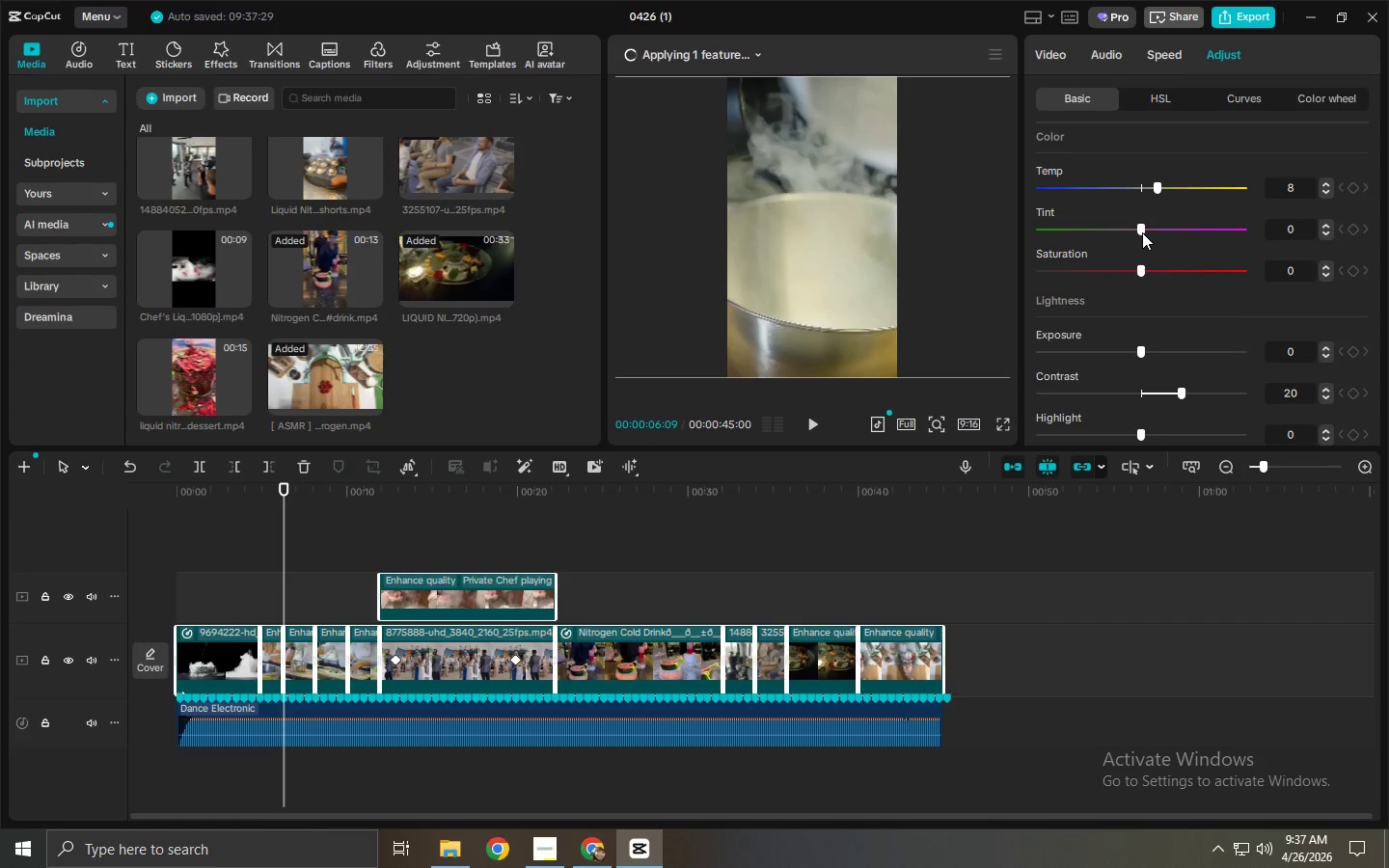 
wait(6.46)
 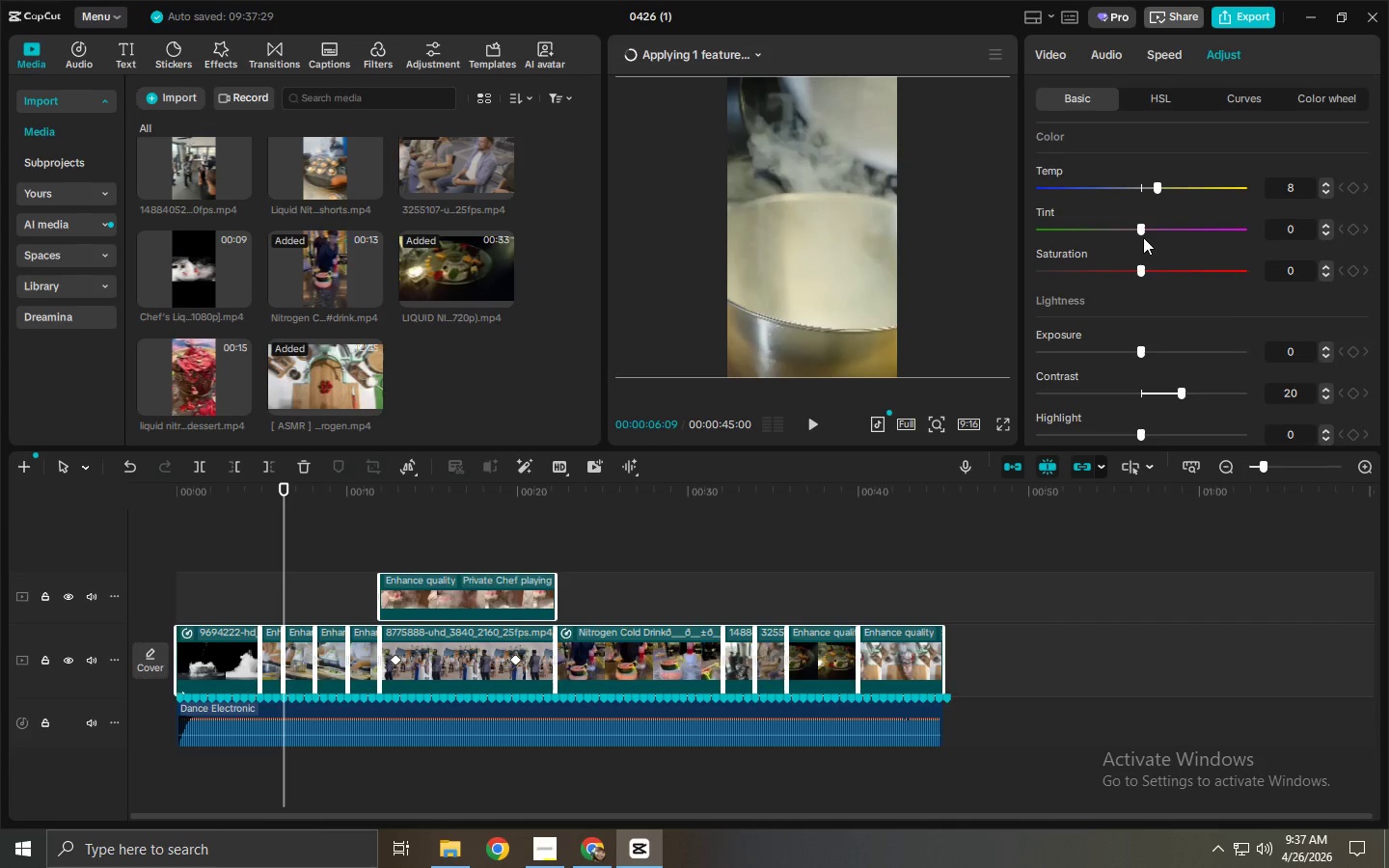 
scroll: coordinate [1138, 332], scroll_direction: down, amount: 9.0
 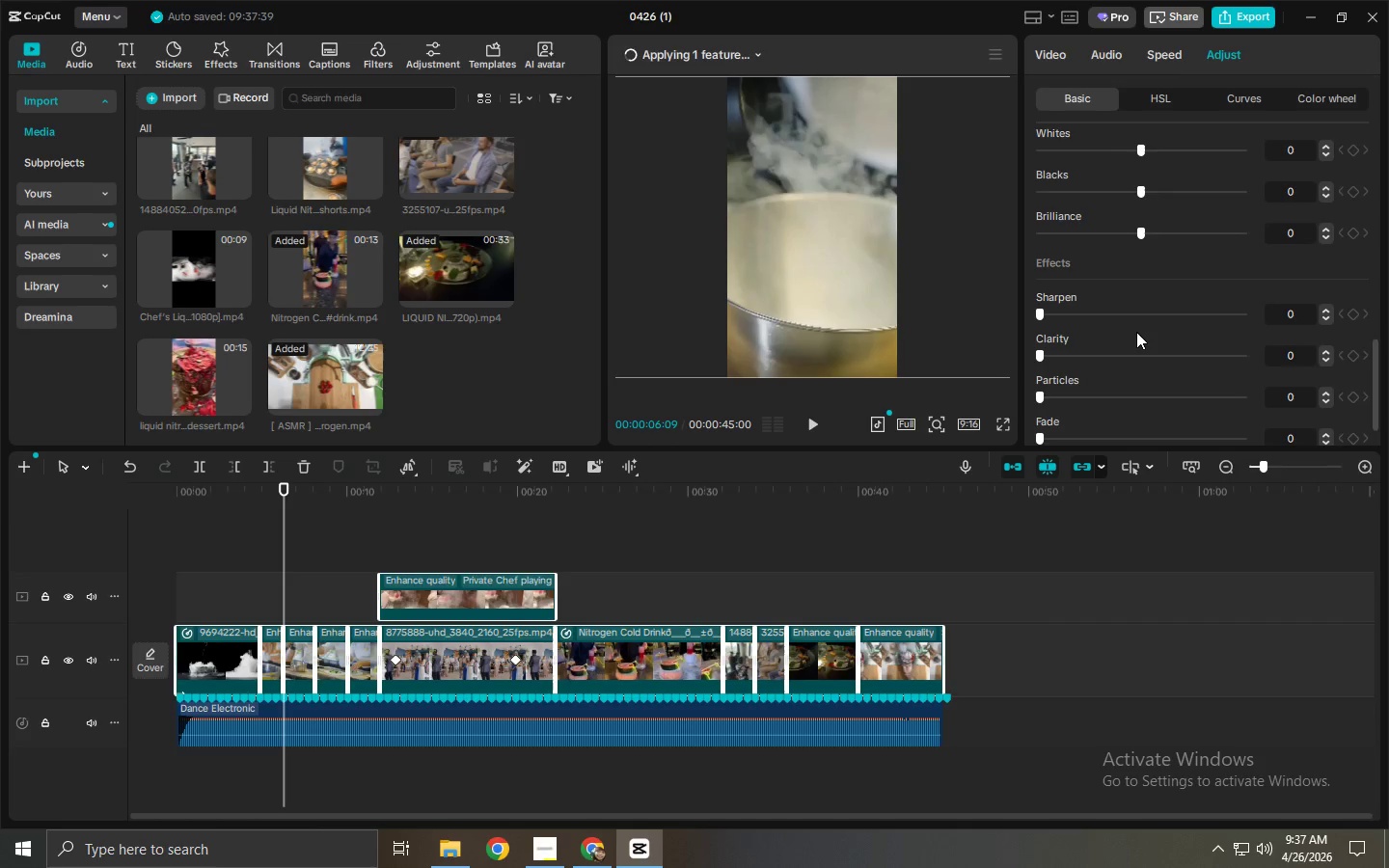 
scroll: coordinate [1136, 332], scroll_direction: up, amount: 3.0
 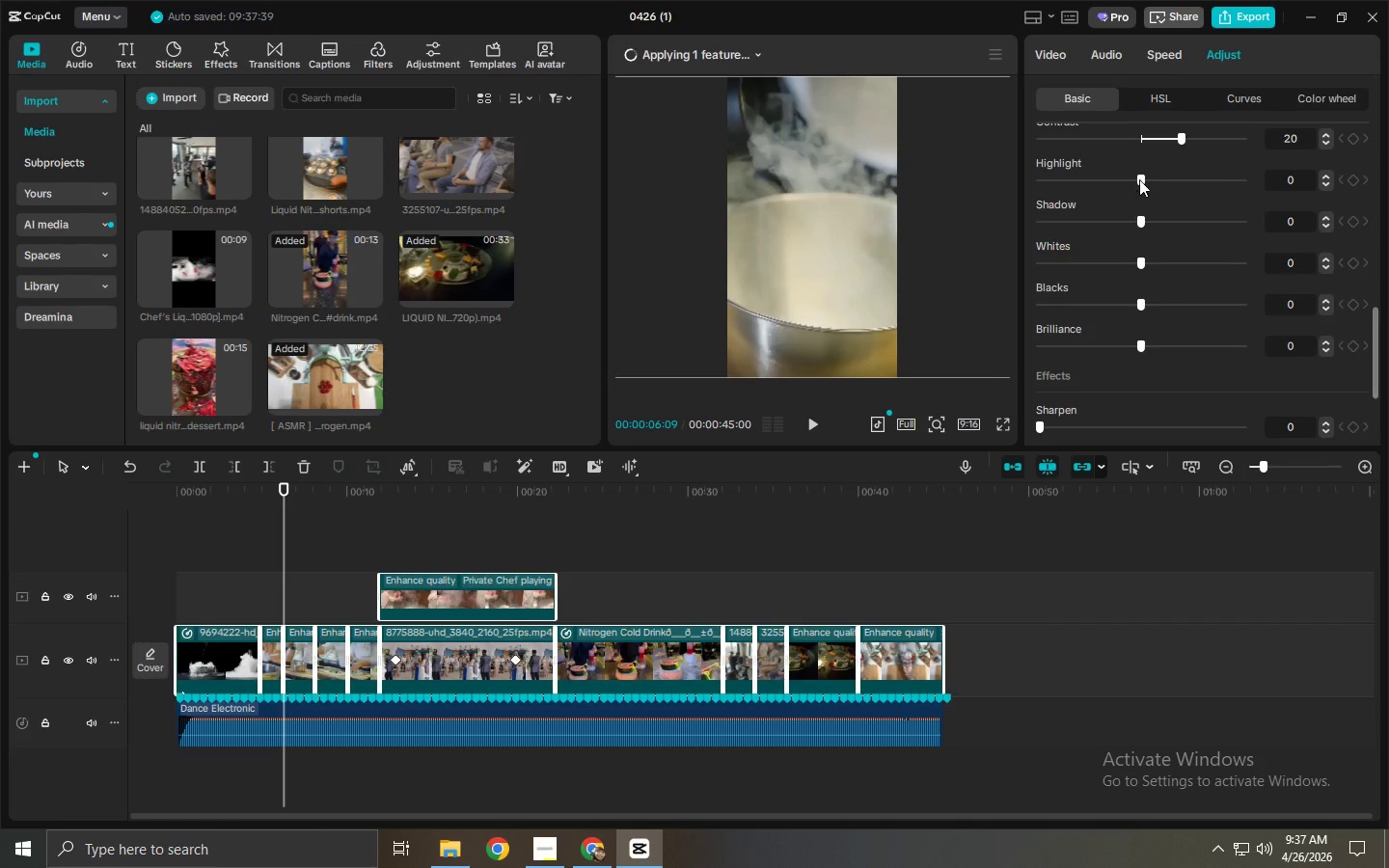 
left_click_drag(start_coordinate=[1140, 179], to_coordinate=[1118, 183])
 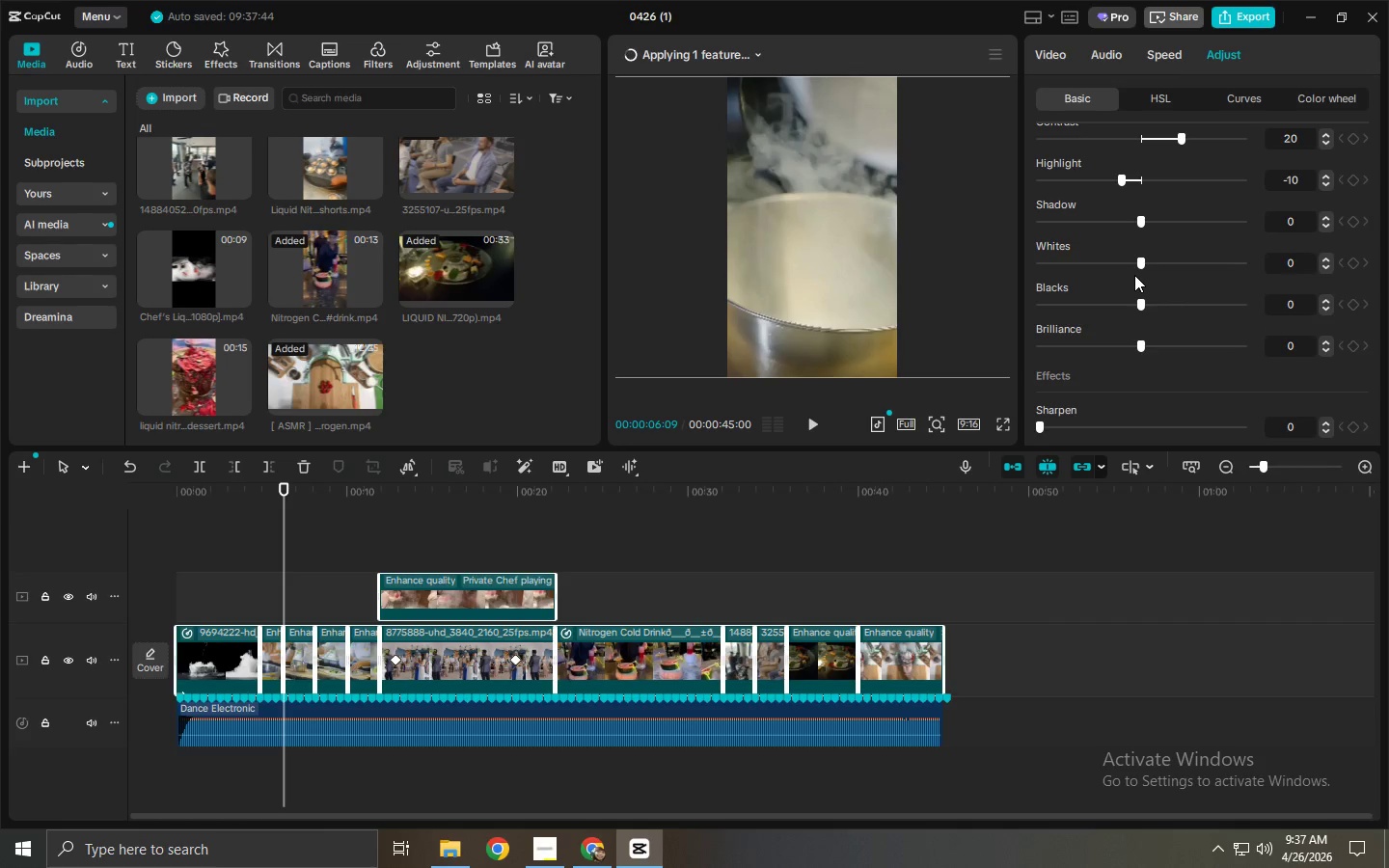 
left_click_drag(start_coordinate=[1140, 225], to_coordinate=[1107, 228])
 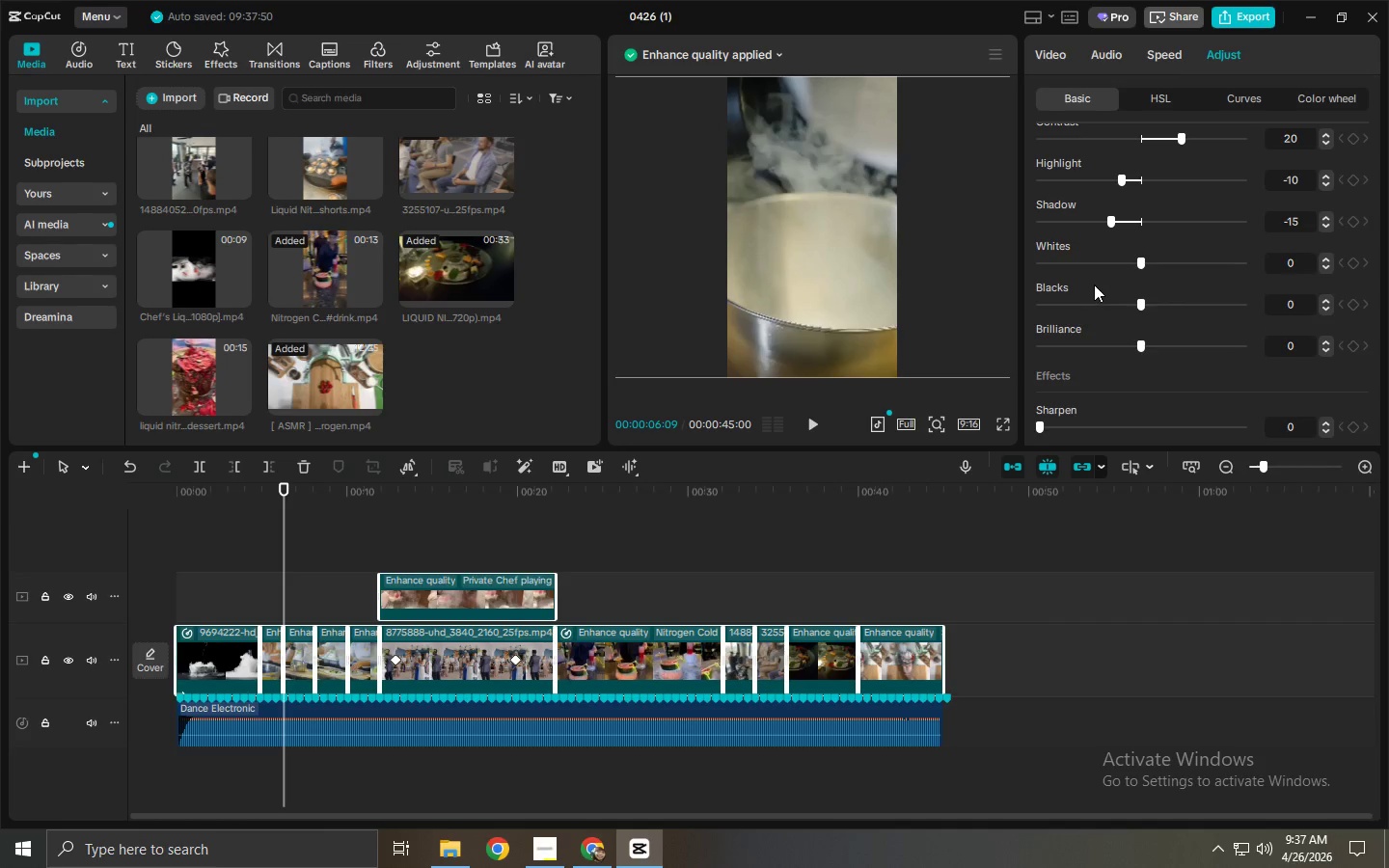 
scroll: coordinate [1094, 285], scroll_direction: down, amount: 3.0
 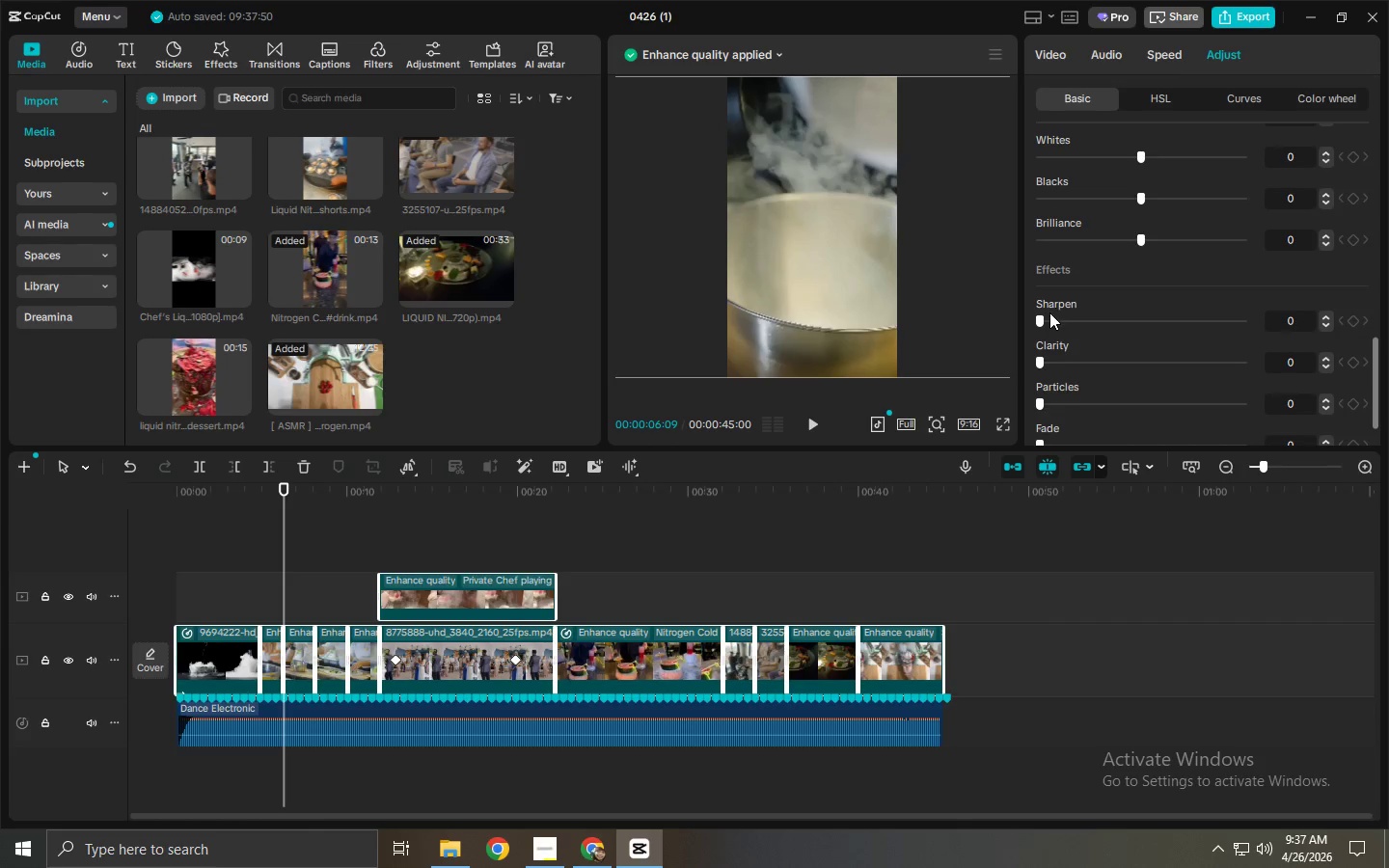 
left_click_drag(start_coordinate=[1047, 314], to_coordinate=[1081, 316])
 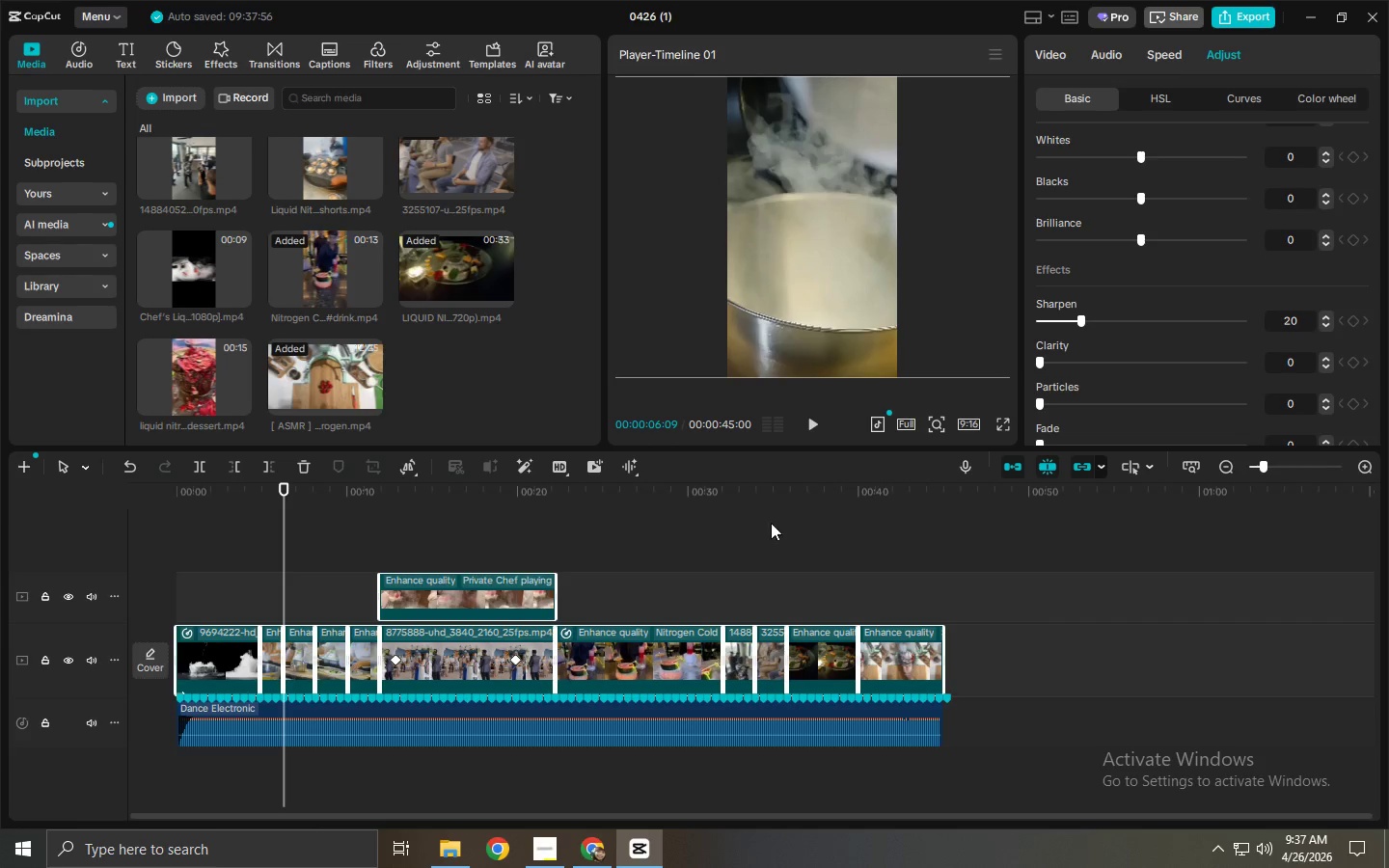 
left_click([760, 487])
 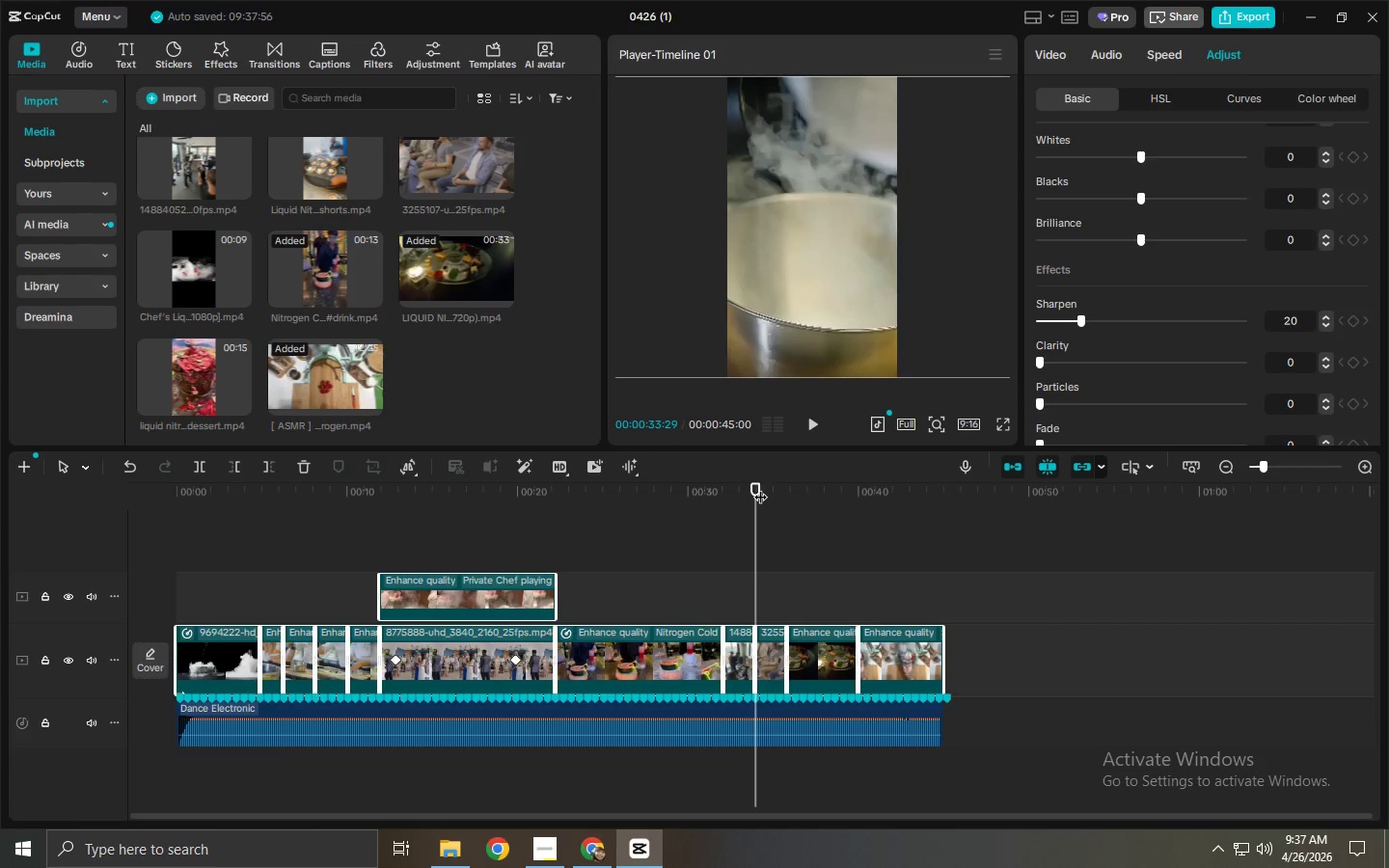 
key(Space)
 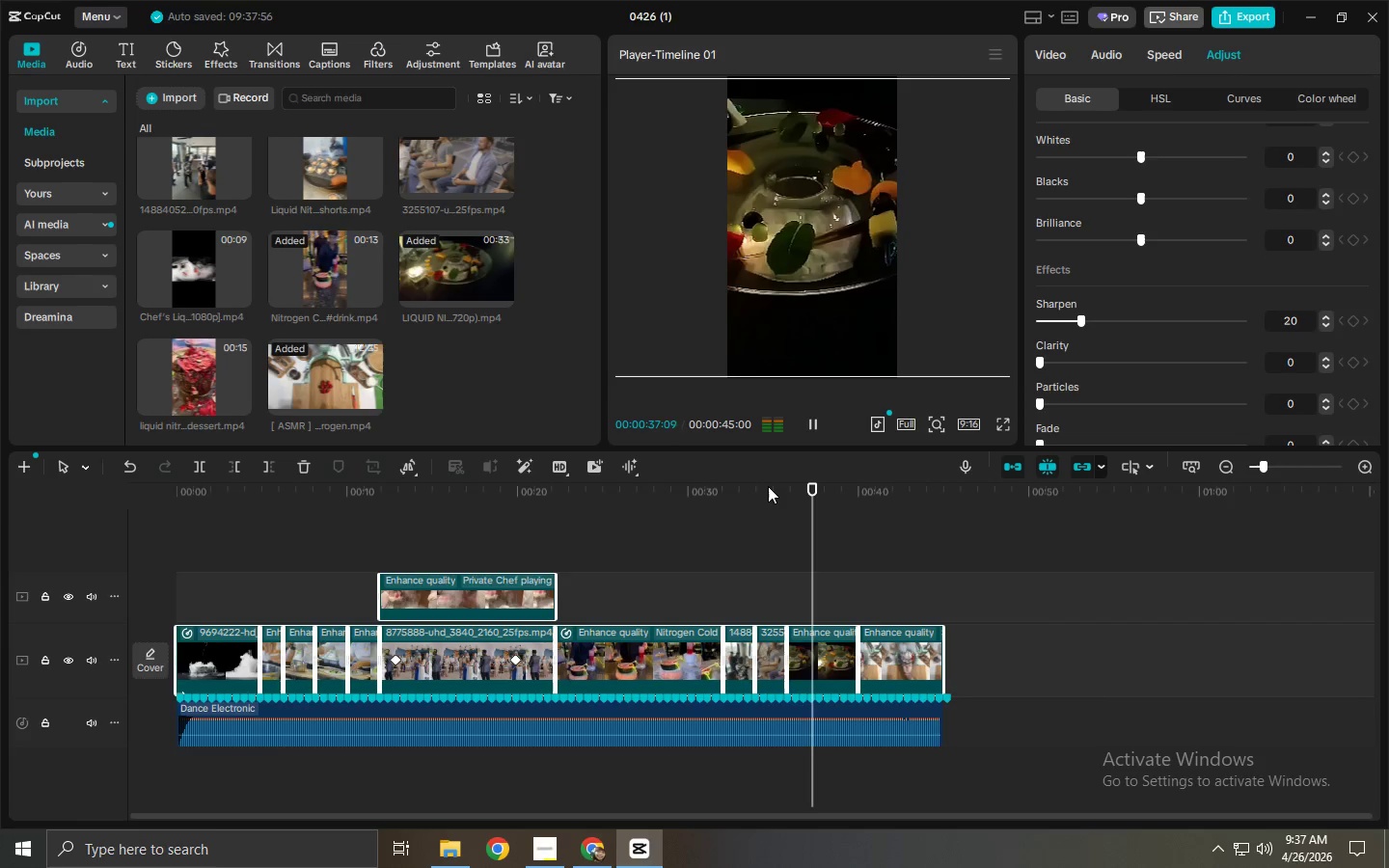 
wait(8.44)
 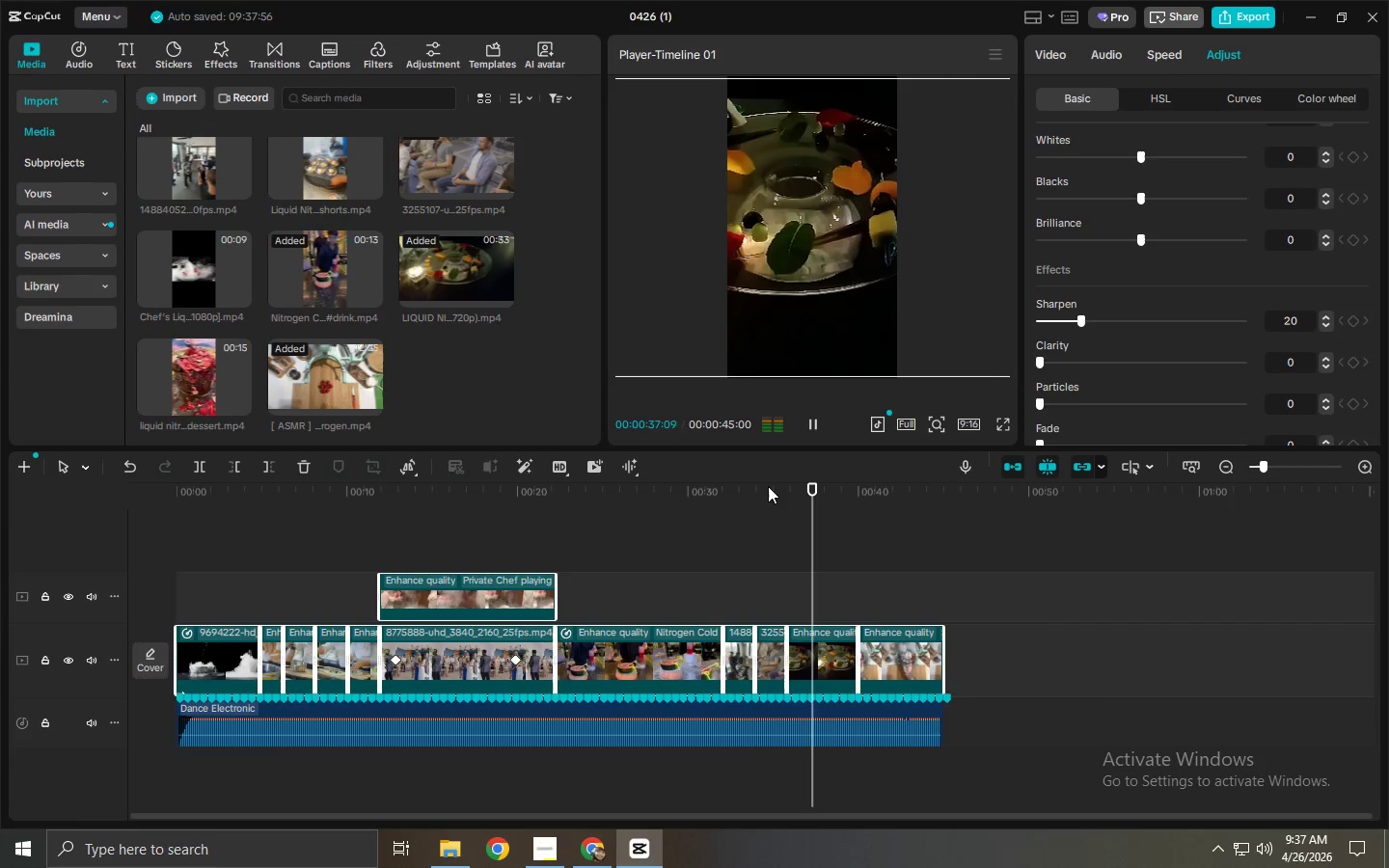 
key(Space)
 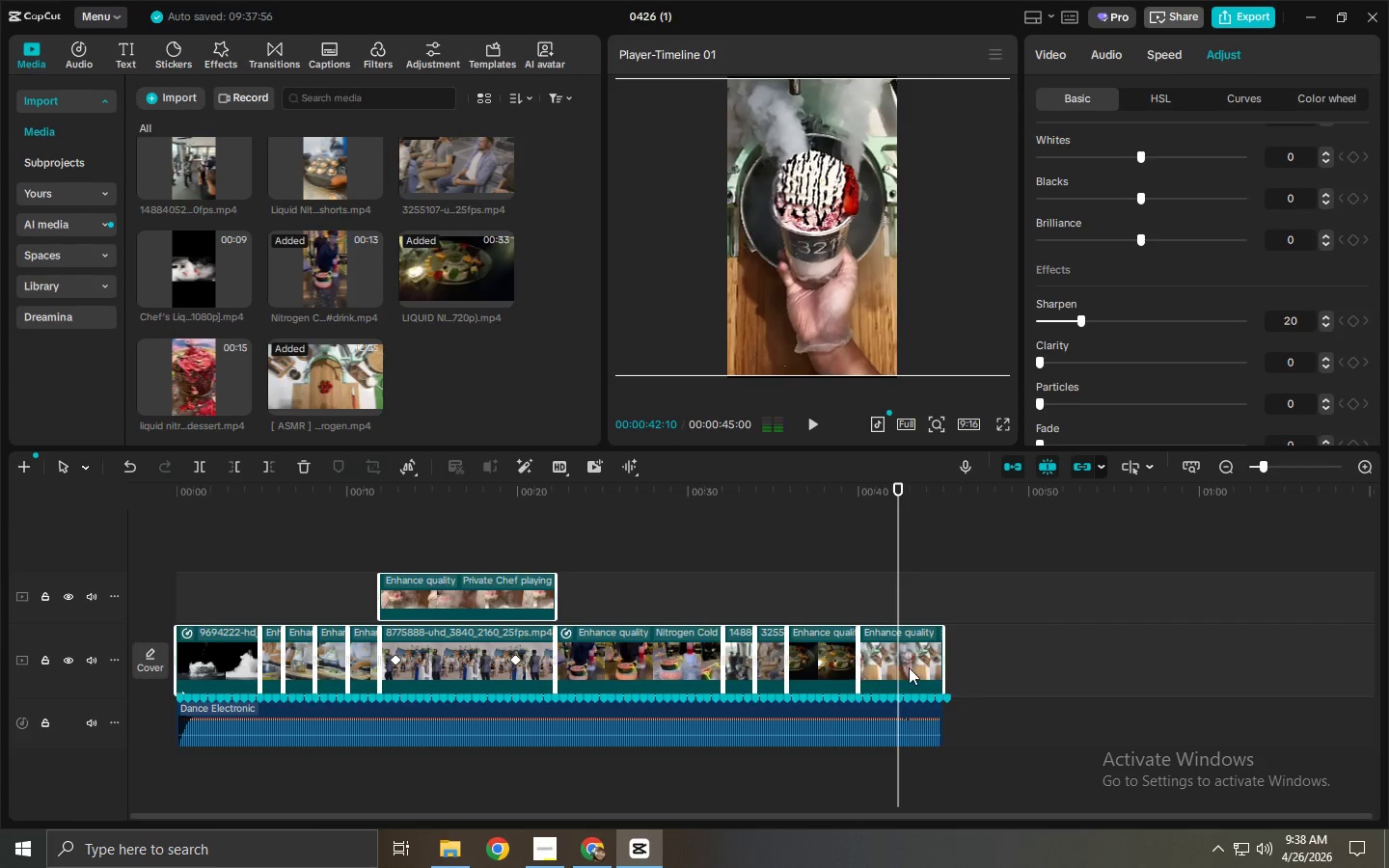 
left_click([910, 667])
 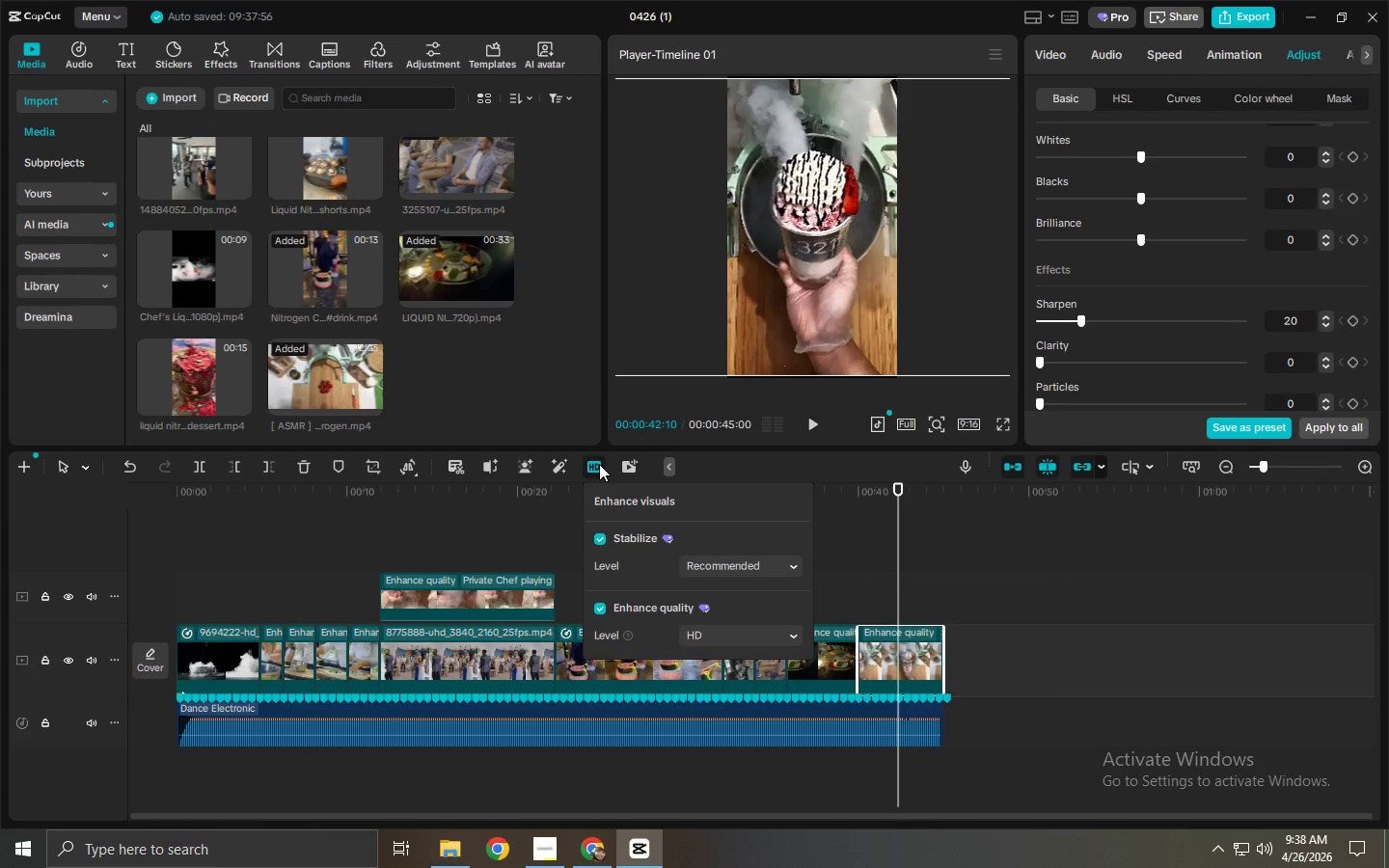 
left_click([605, 537])
 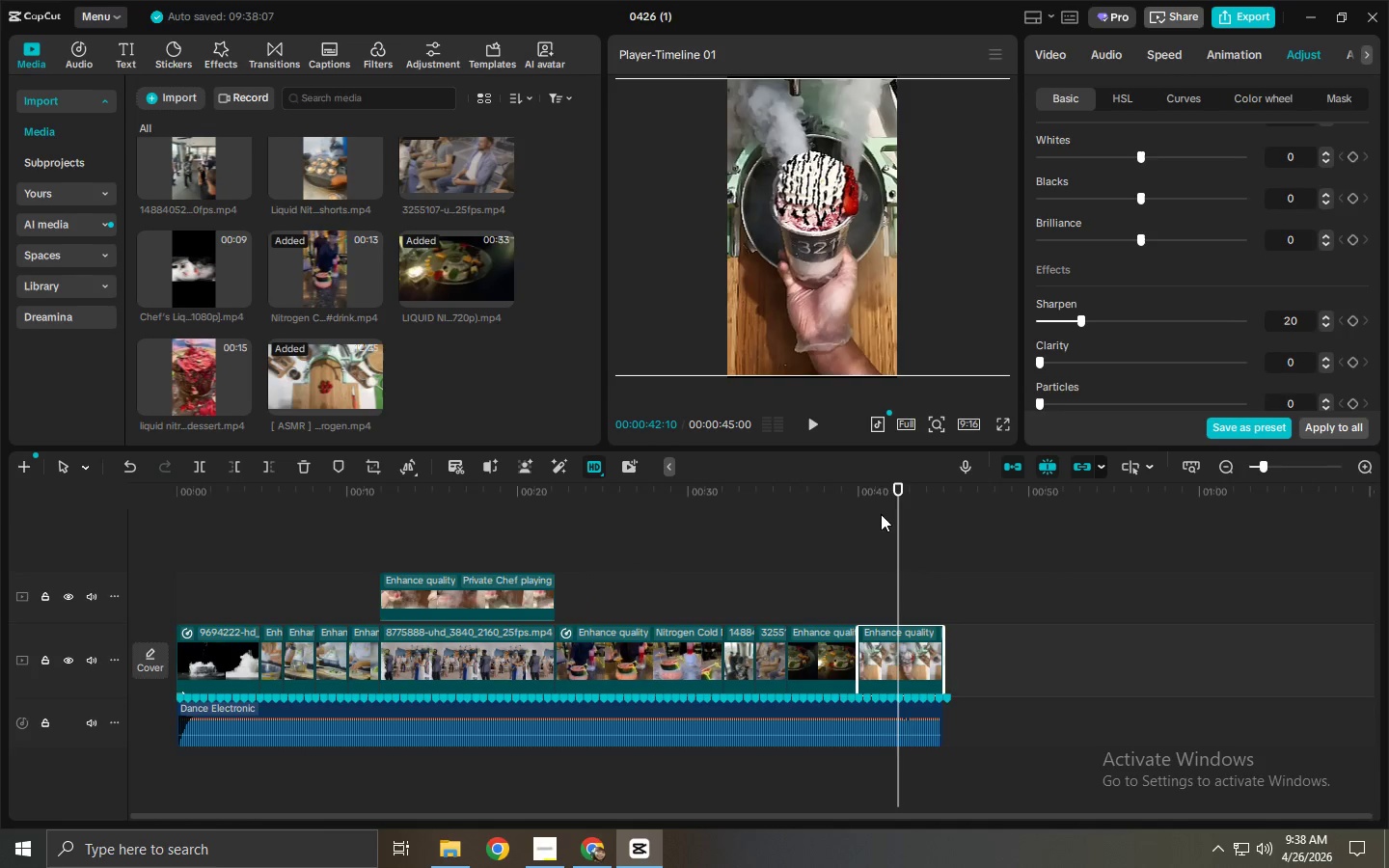 
left_click([844, 505])
 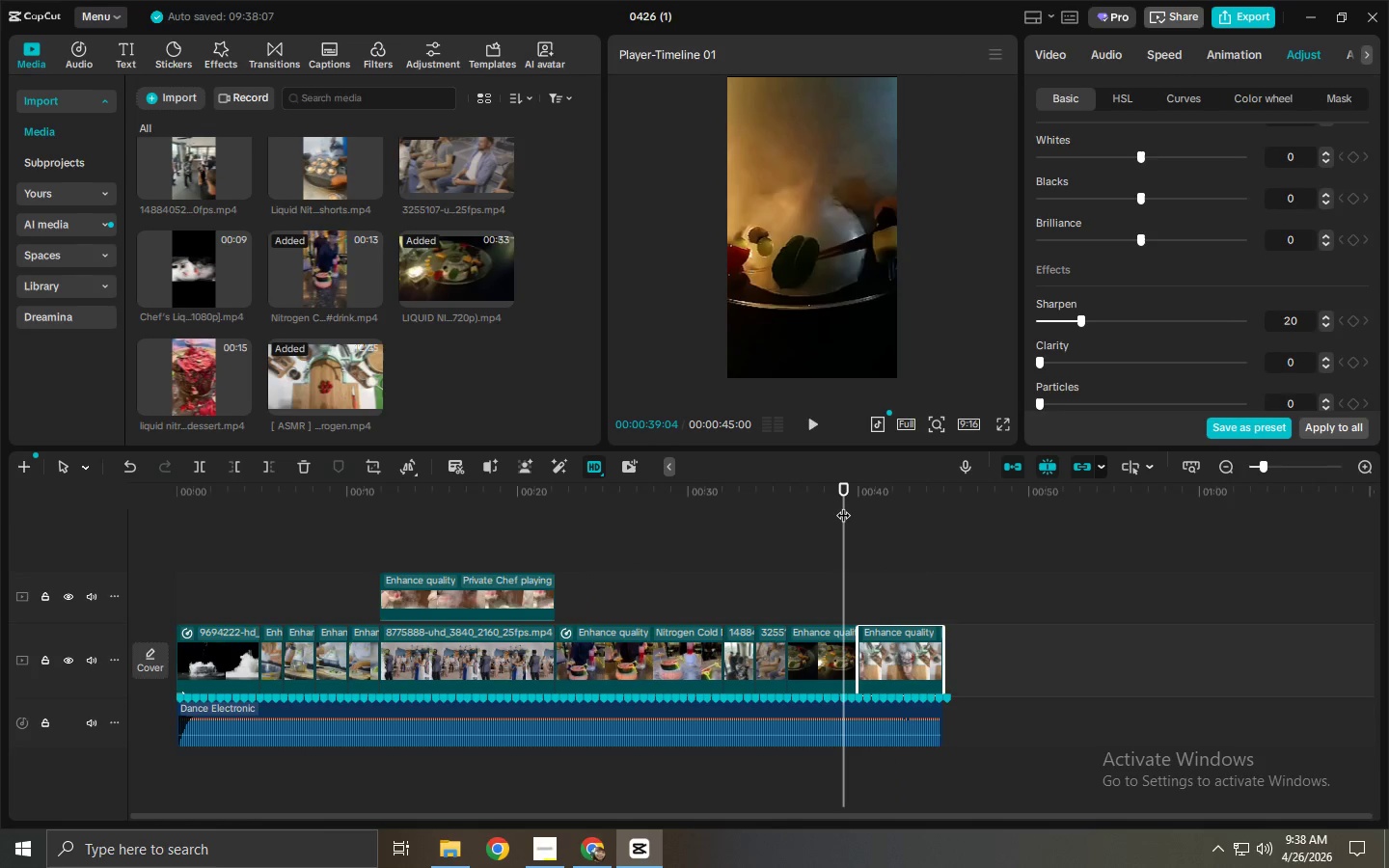 
key(Space)
 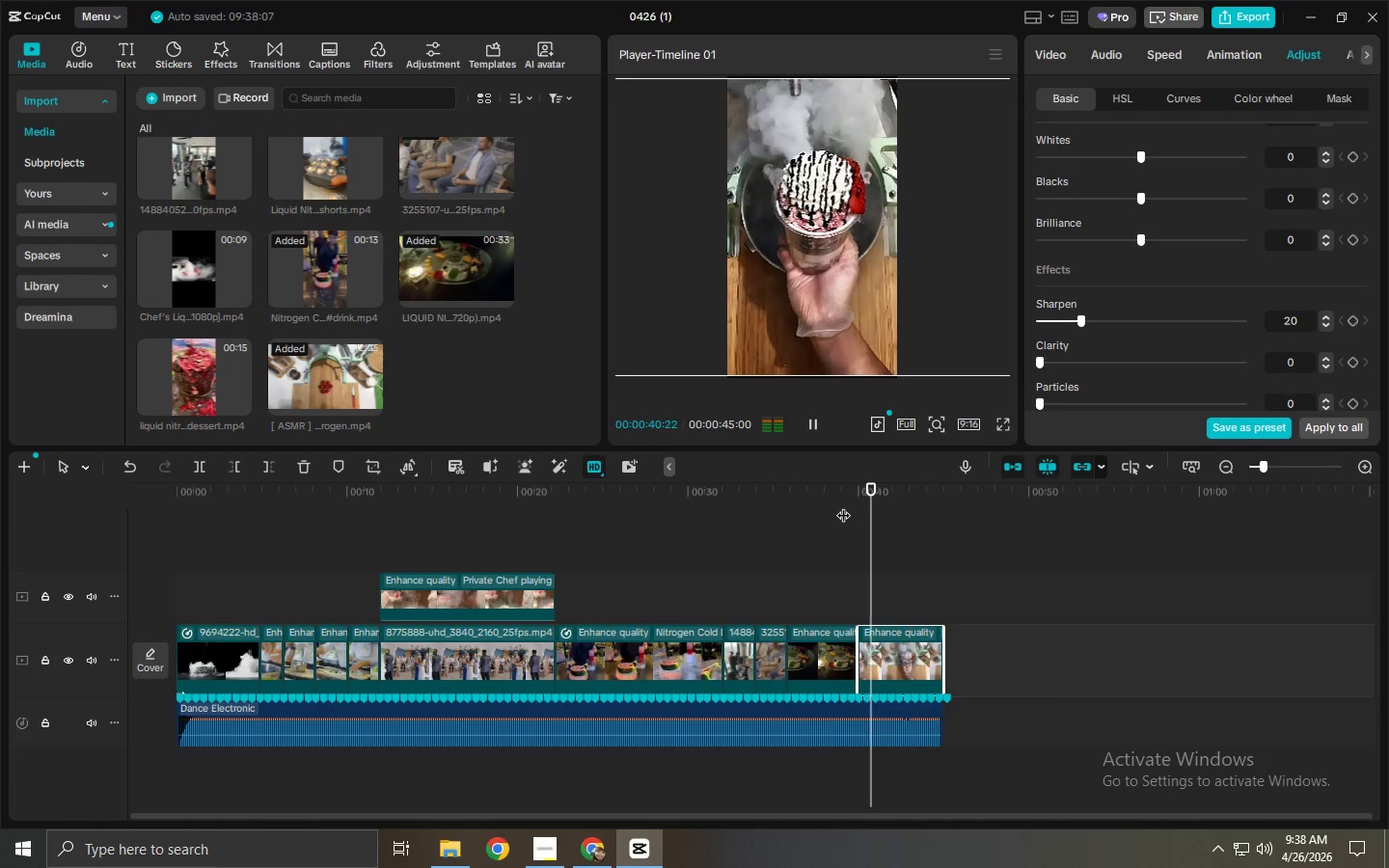 
key(Space)
 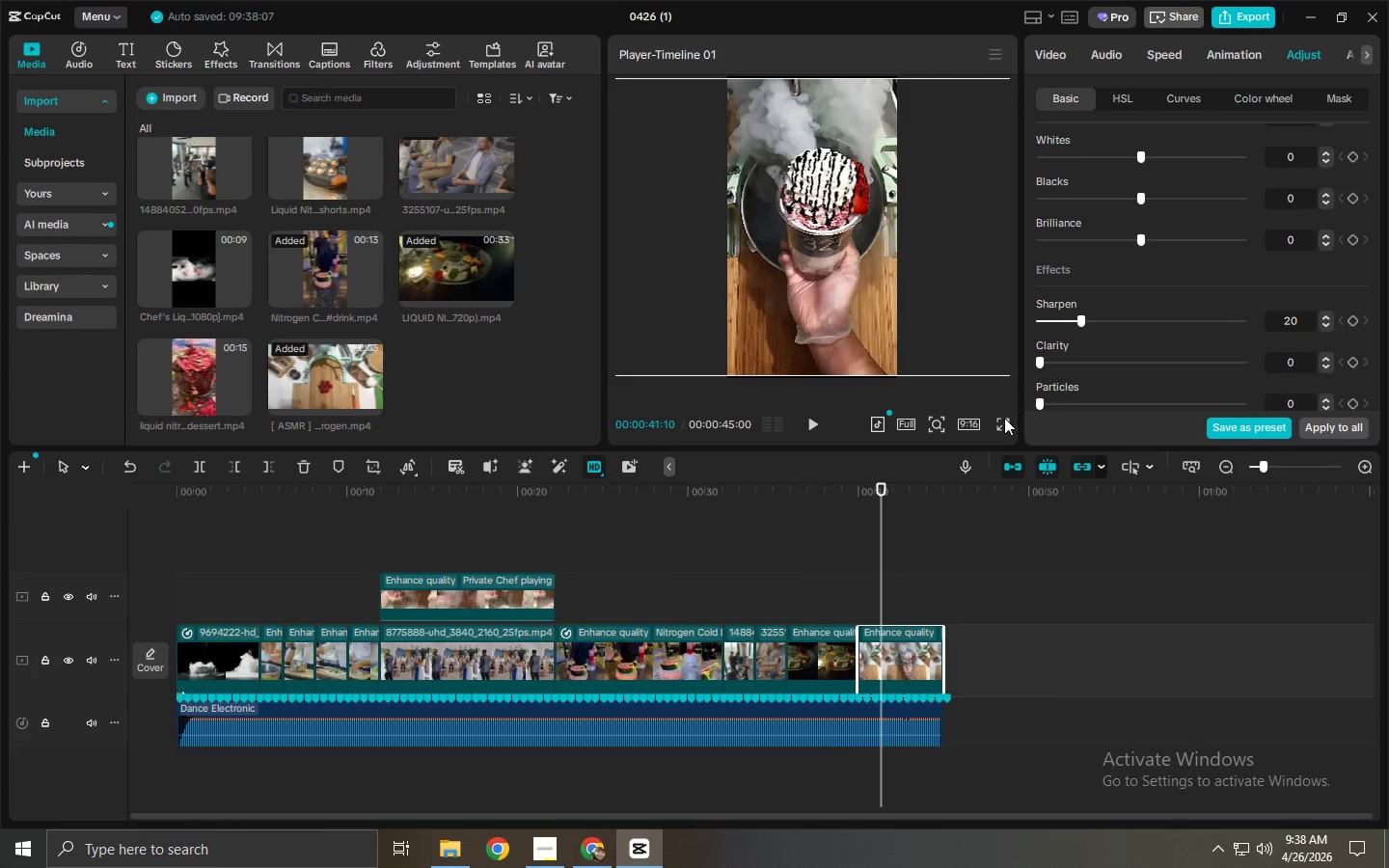 
double_click([1004, 421])
 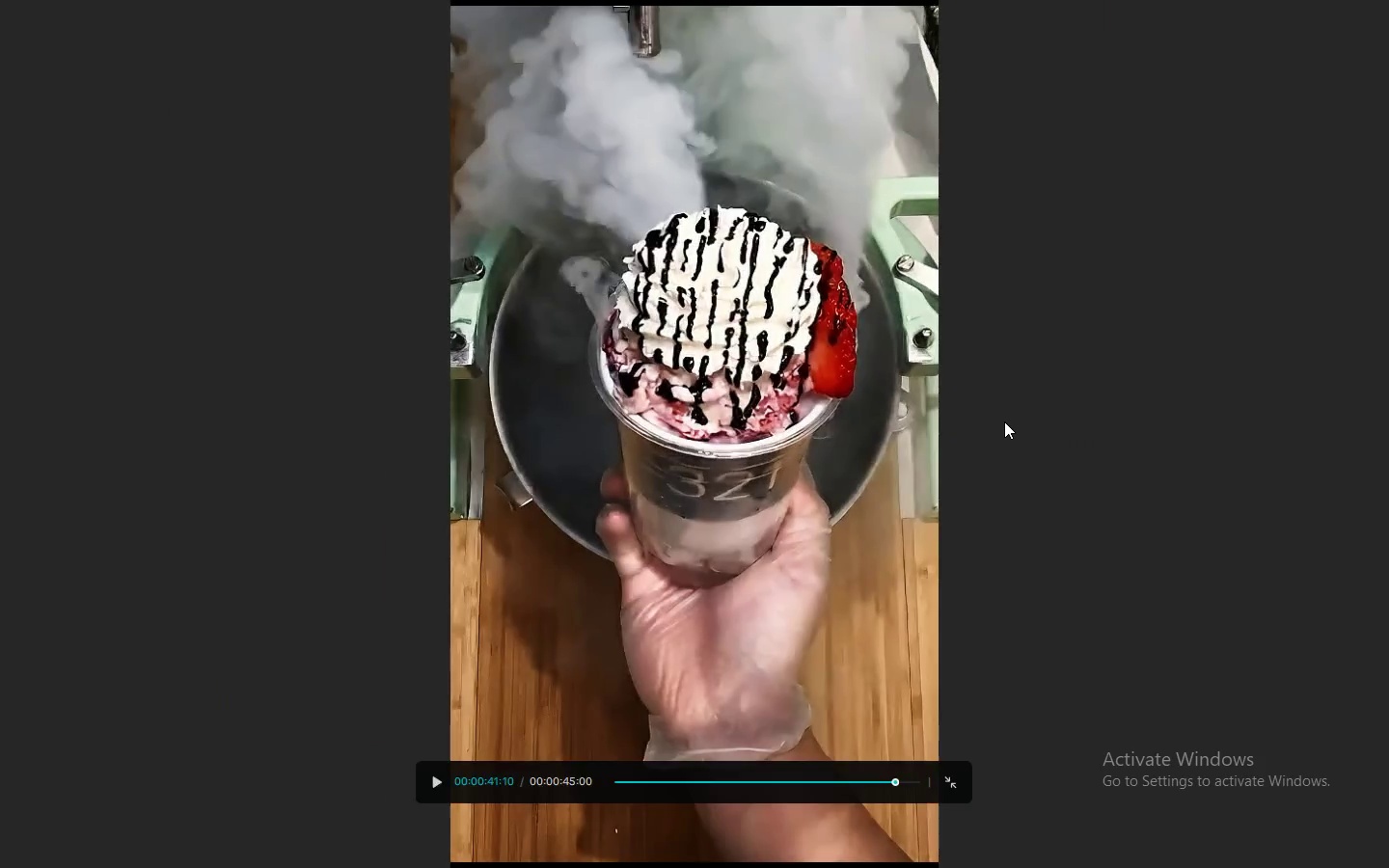 
key(Space)
 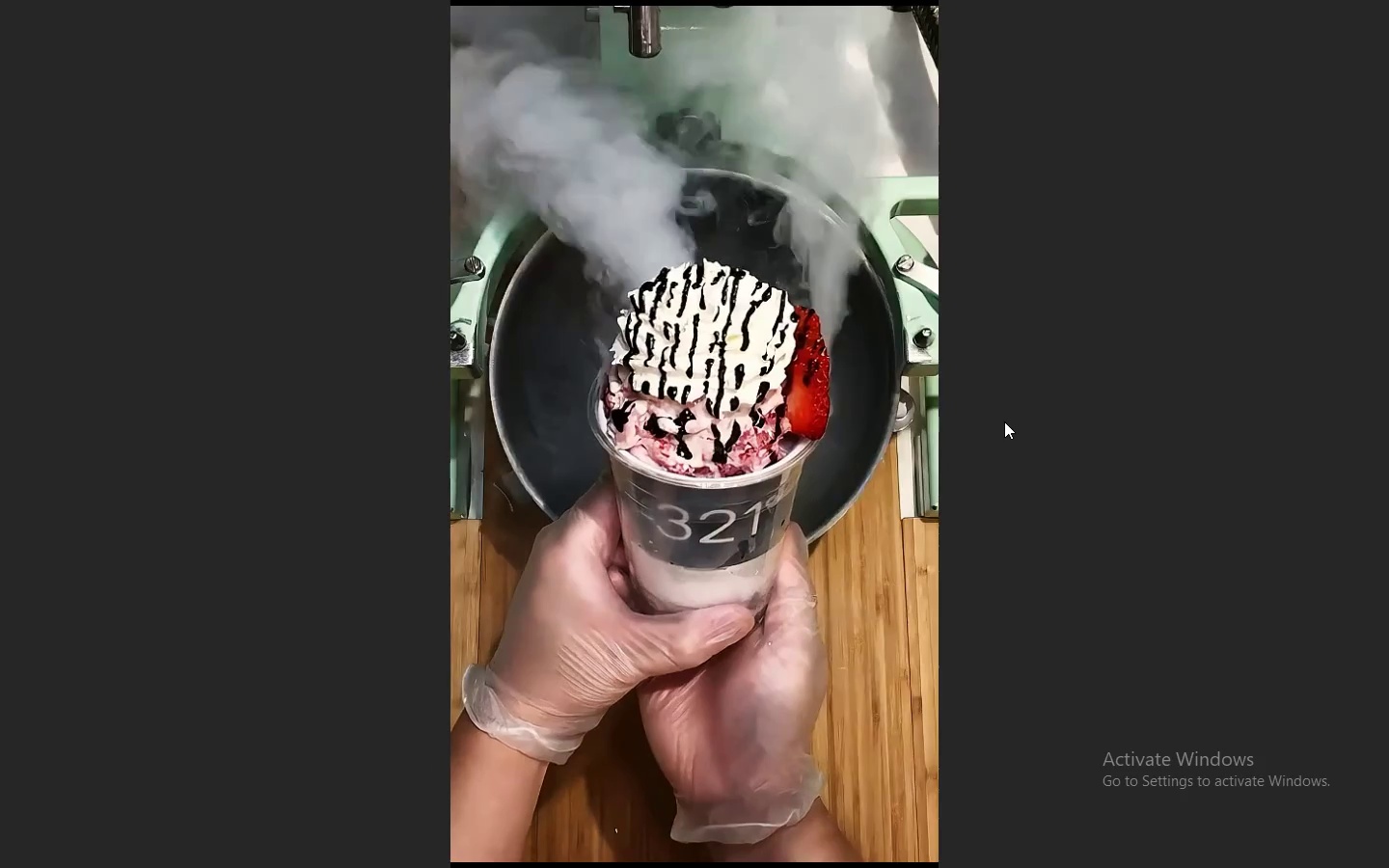 
key(Escape)
 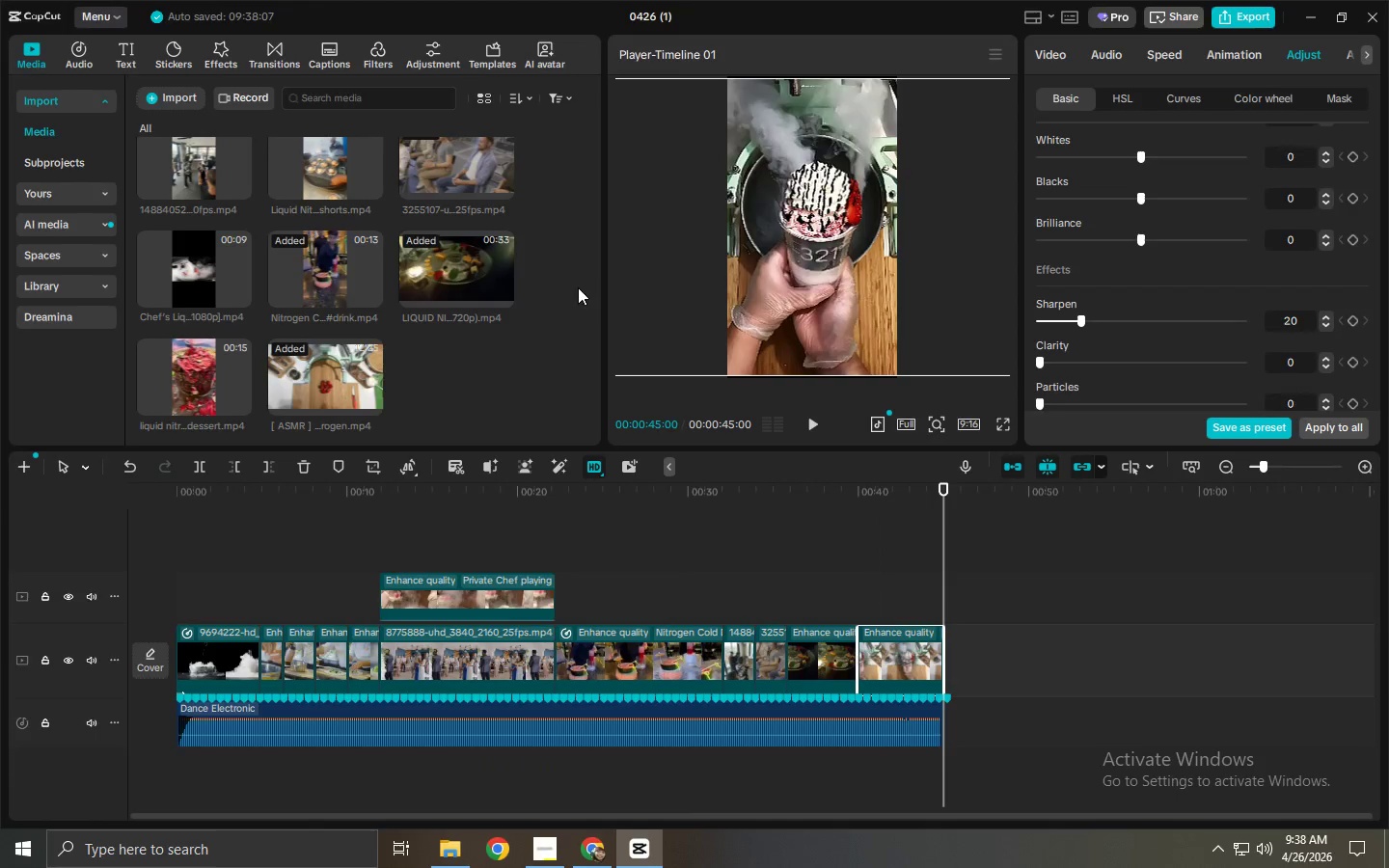 
key(Escape)
 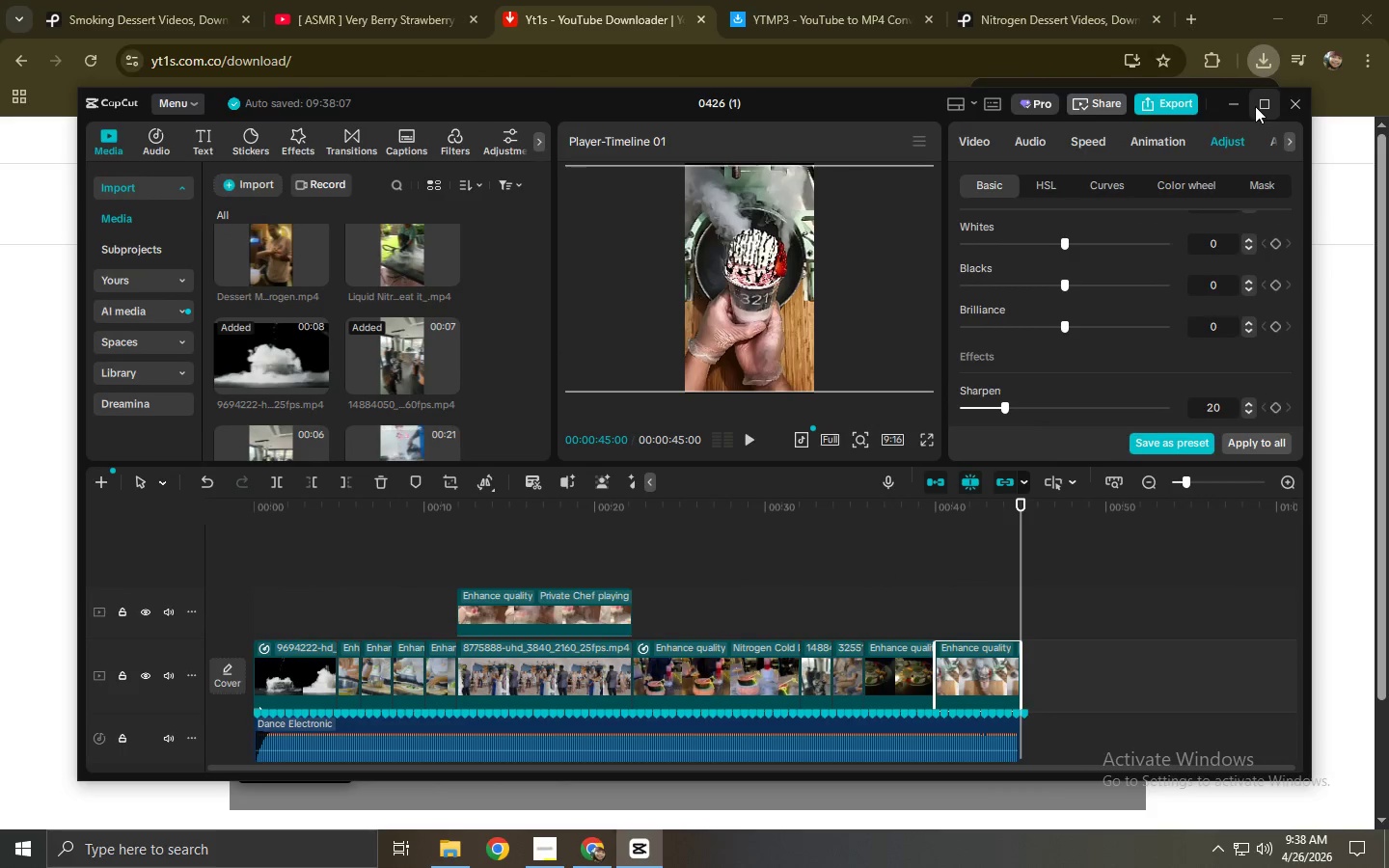 
left_click([1258, 105])
 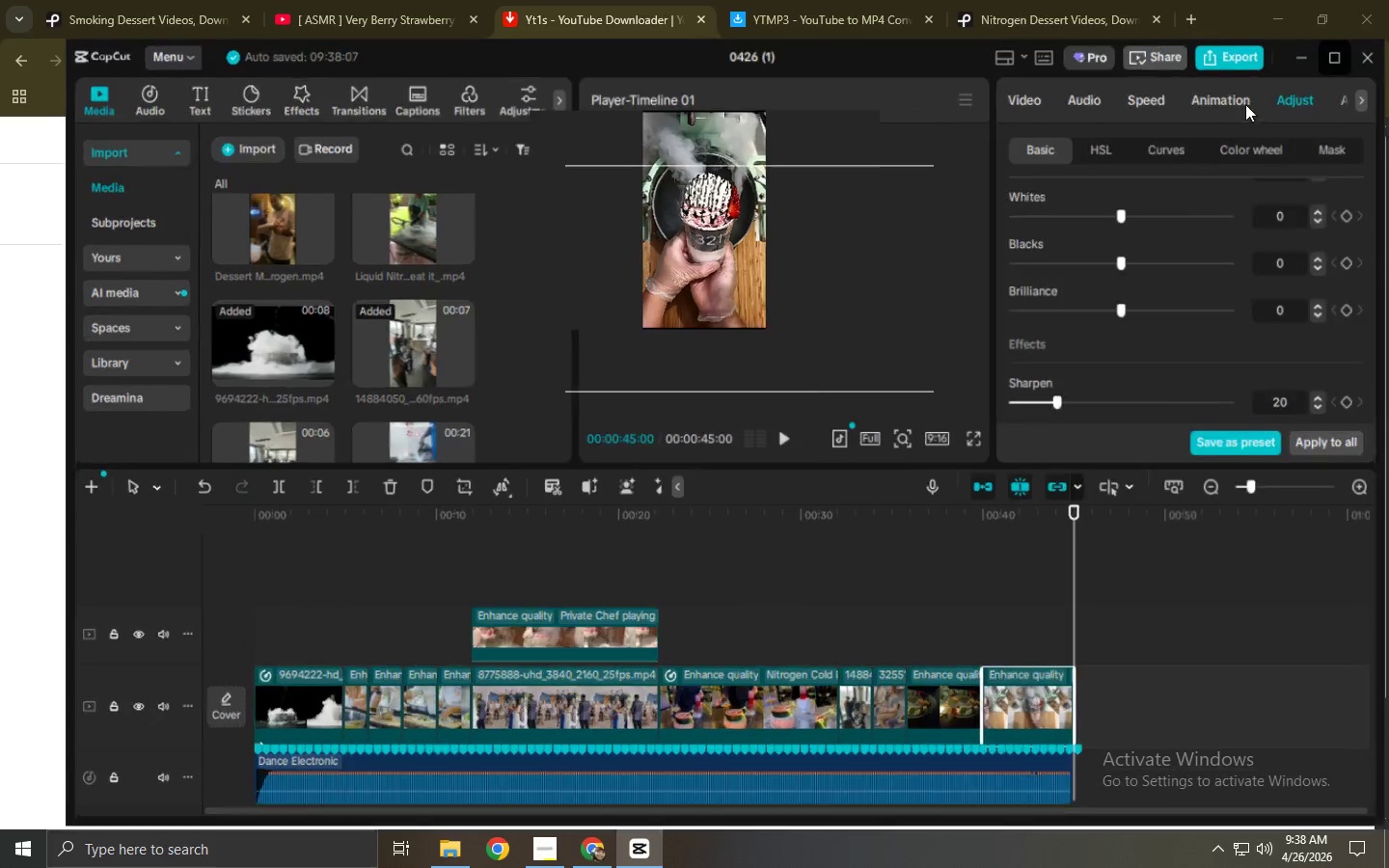 
key(Alt+AltLeft)
 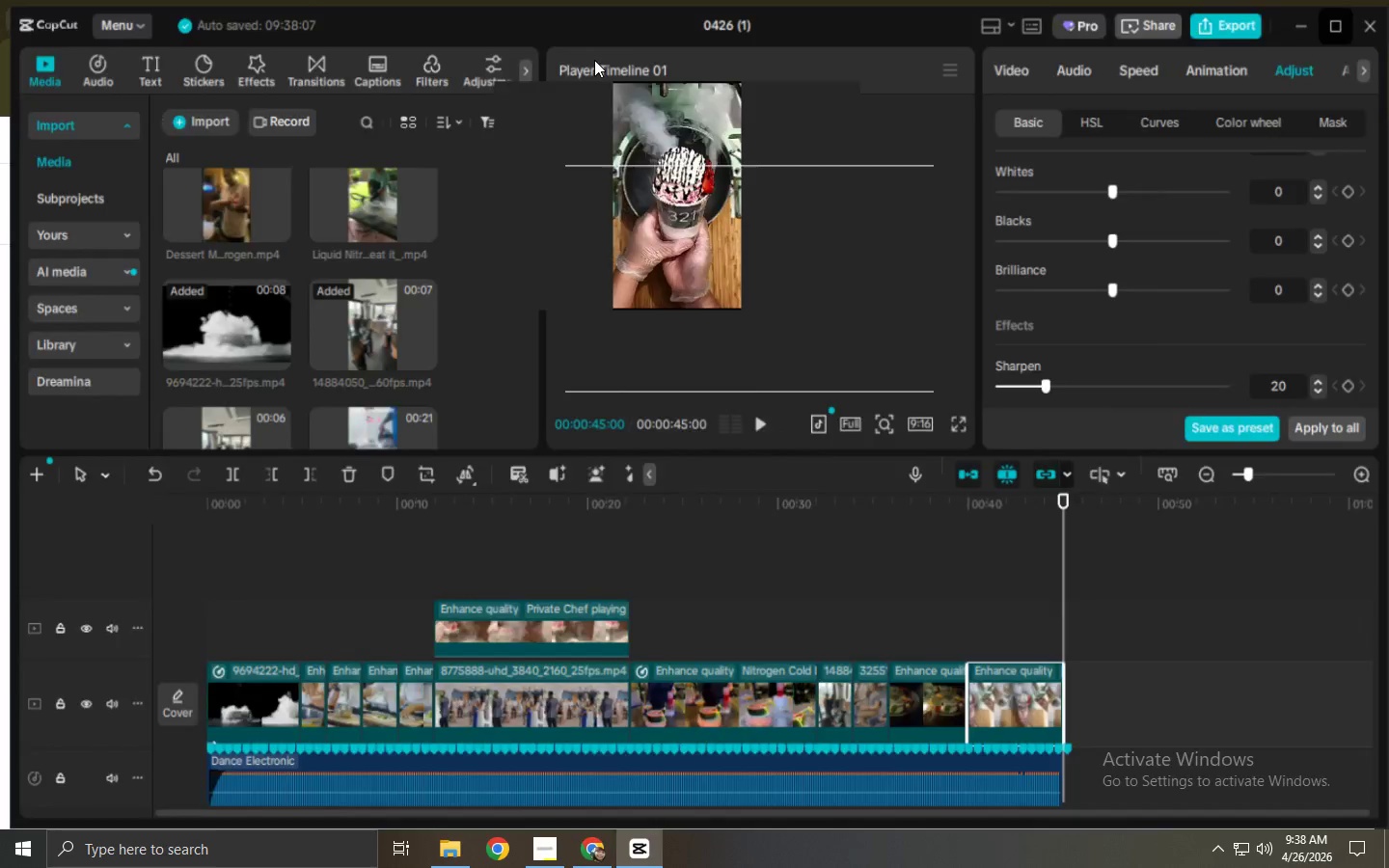 
key(Alt+Tab)
 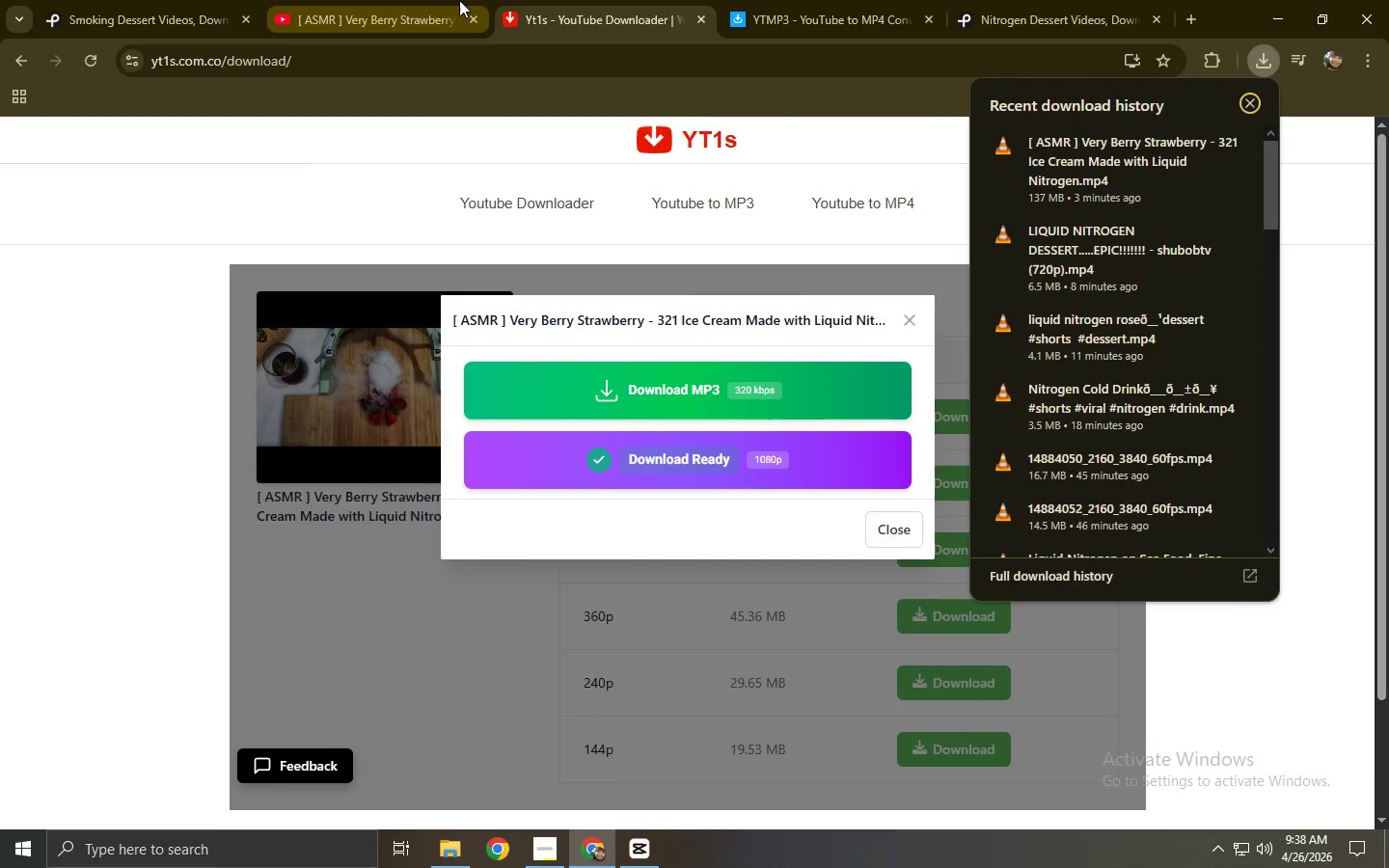 
left_click([459, 0])
 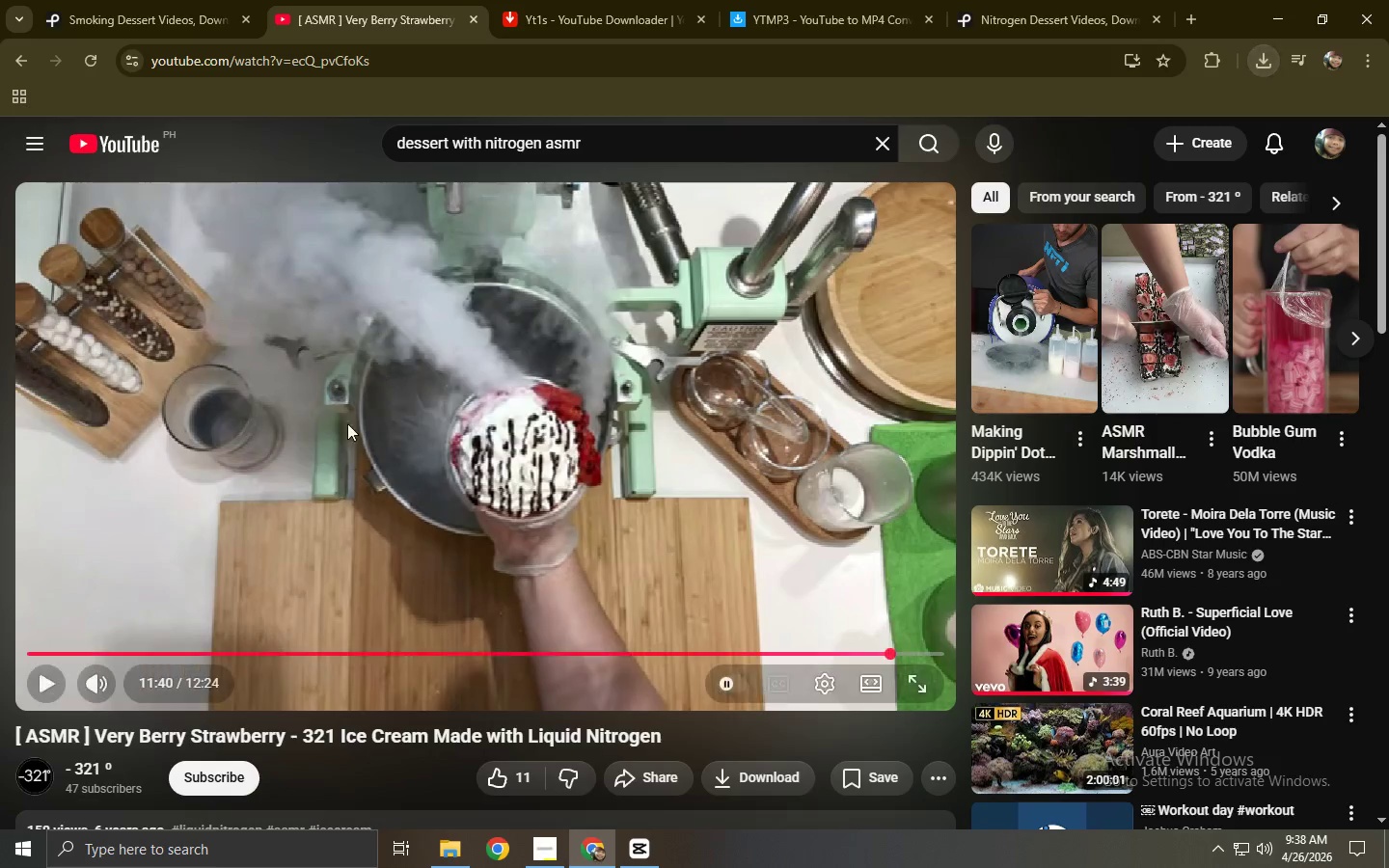 
scroll: coordinate [355, 426], scroll_direction: down, amount: 8.0
 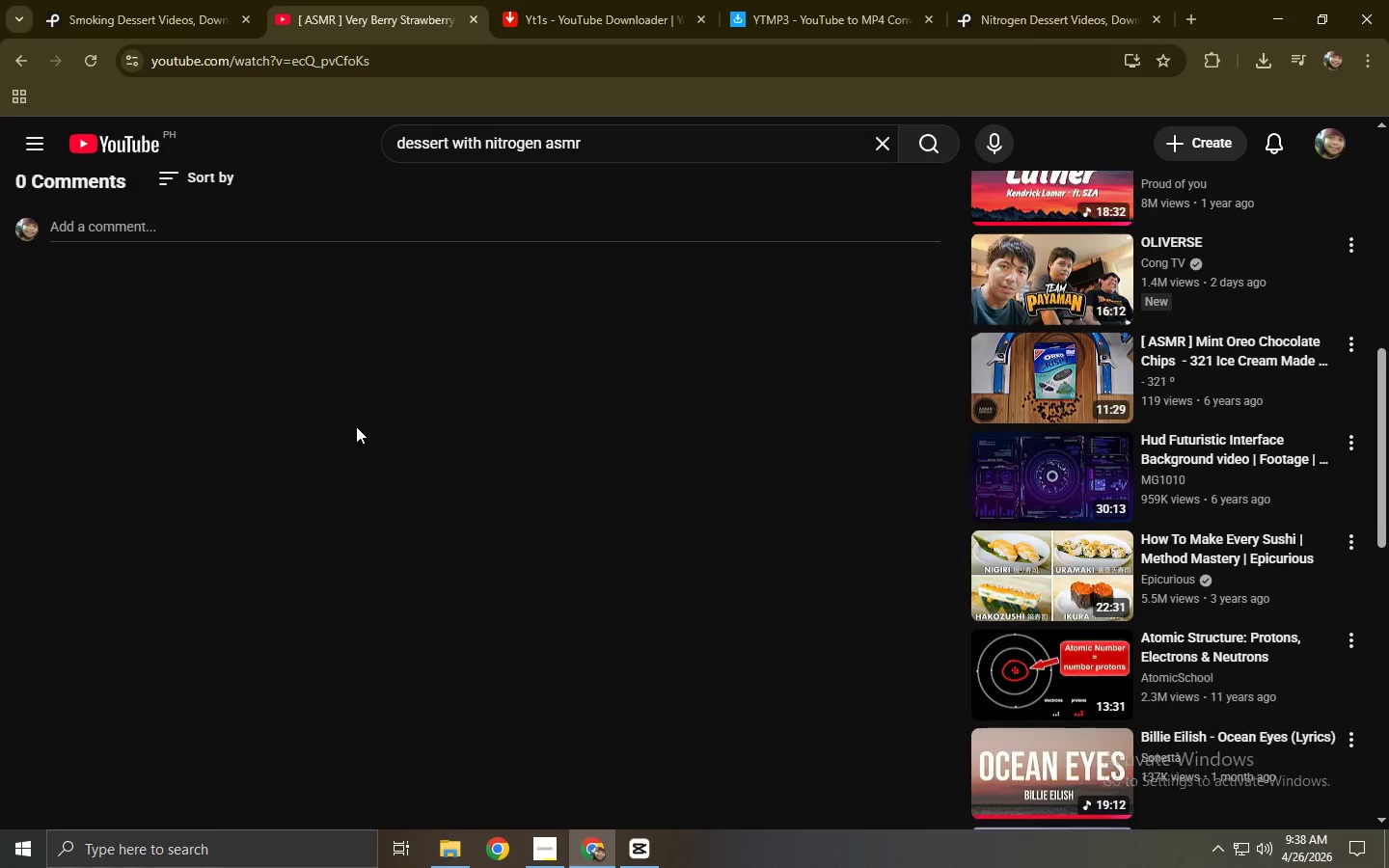 
scroll: coordinate [340, 425], scroll_direction: up, amount: 3.0
 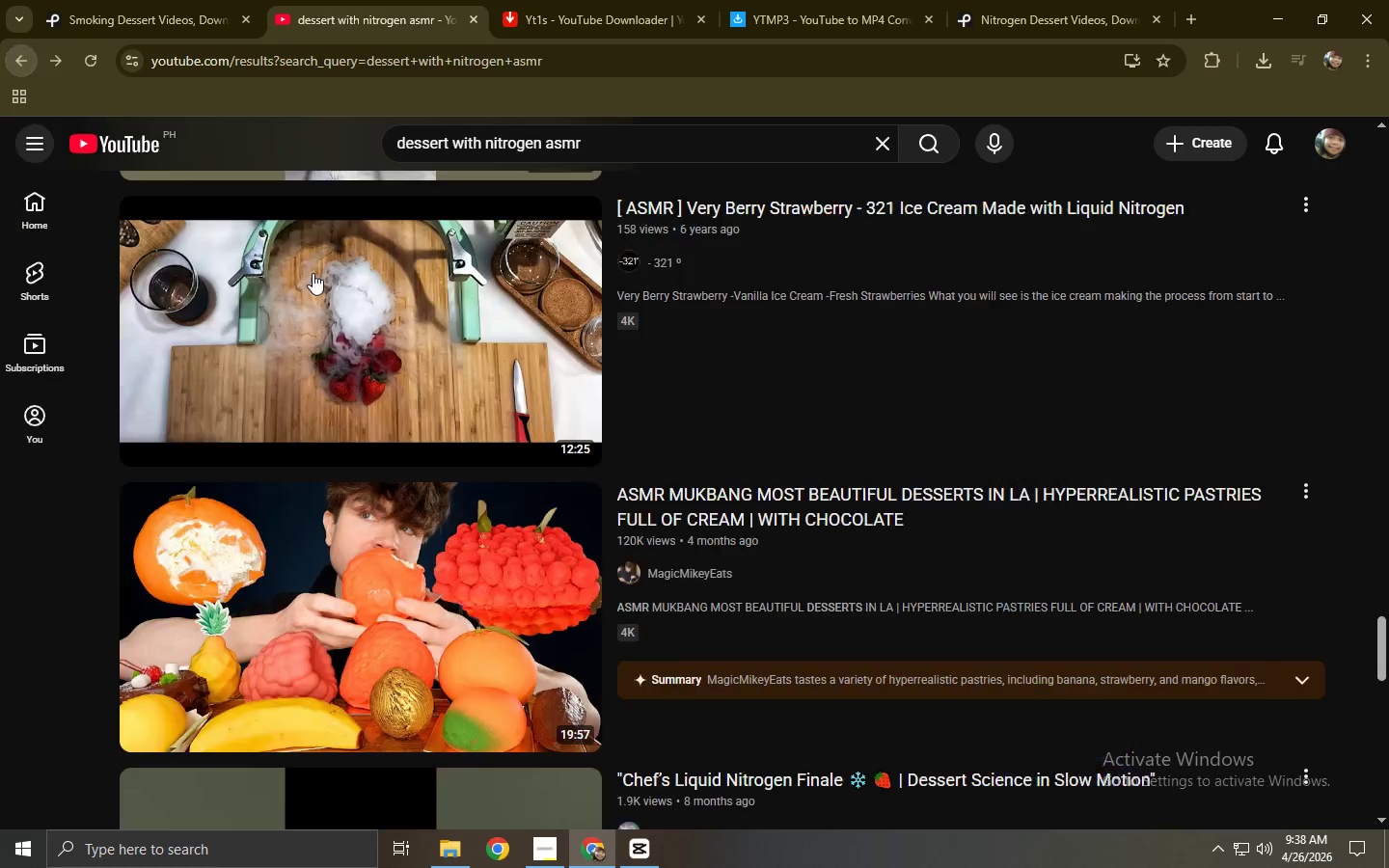 
scroll: coordinate [359, 312], scroll_direction: down, amount: 13.0
 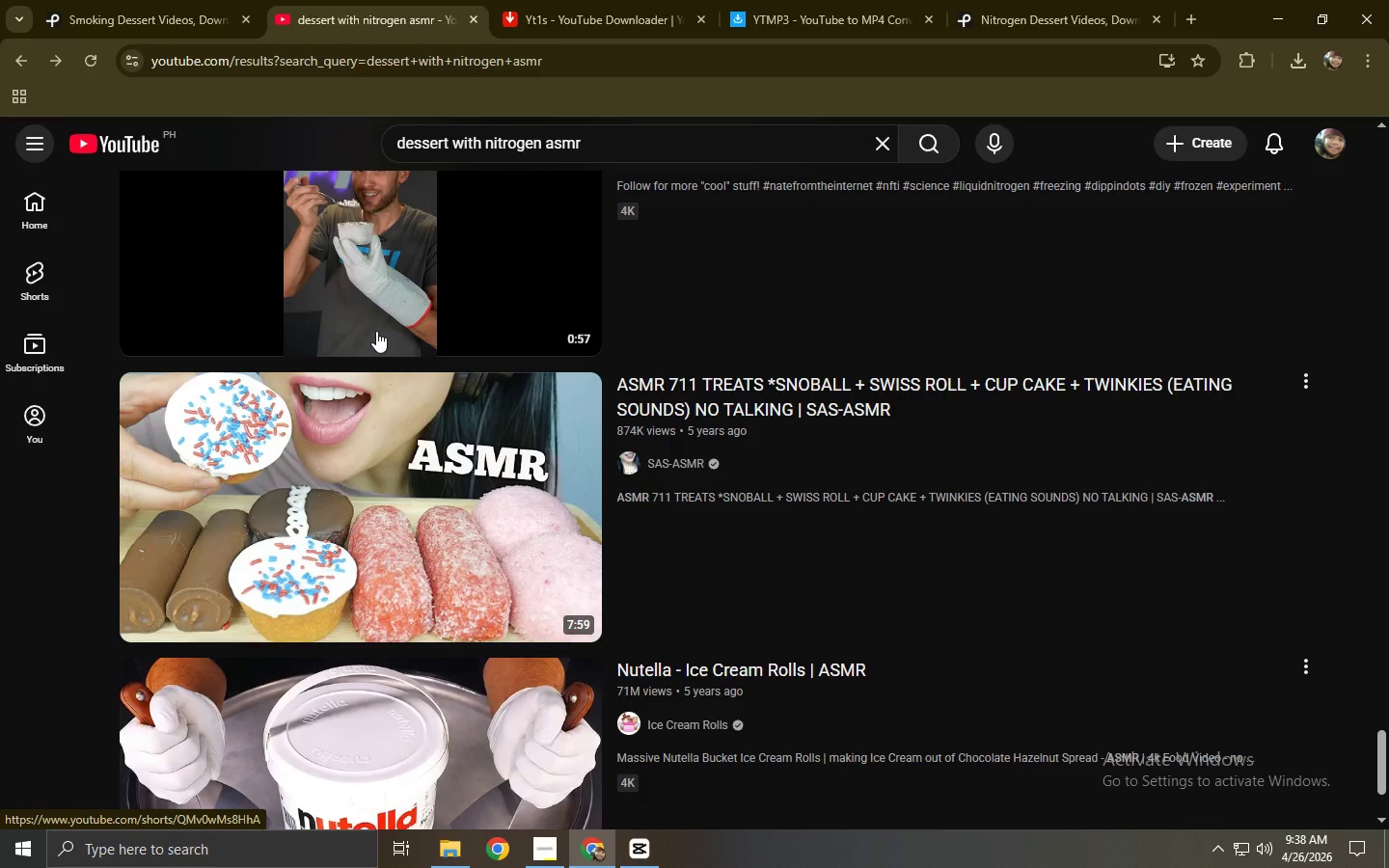 
scroll: coordinate [461, 586], scroll_direction: up, amount: 62.0
 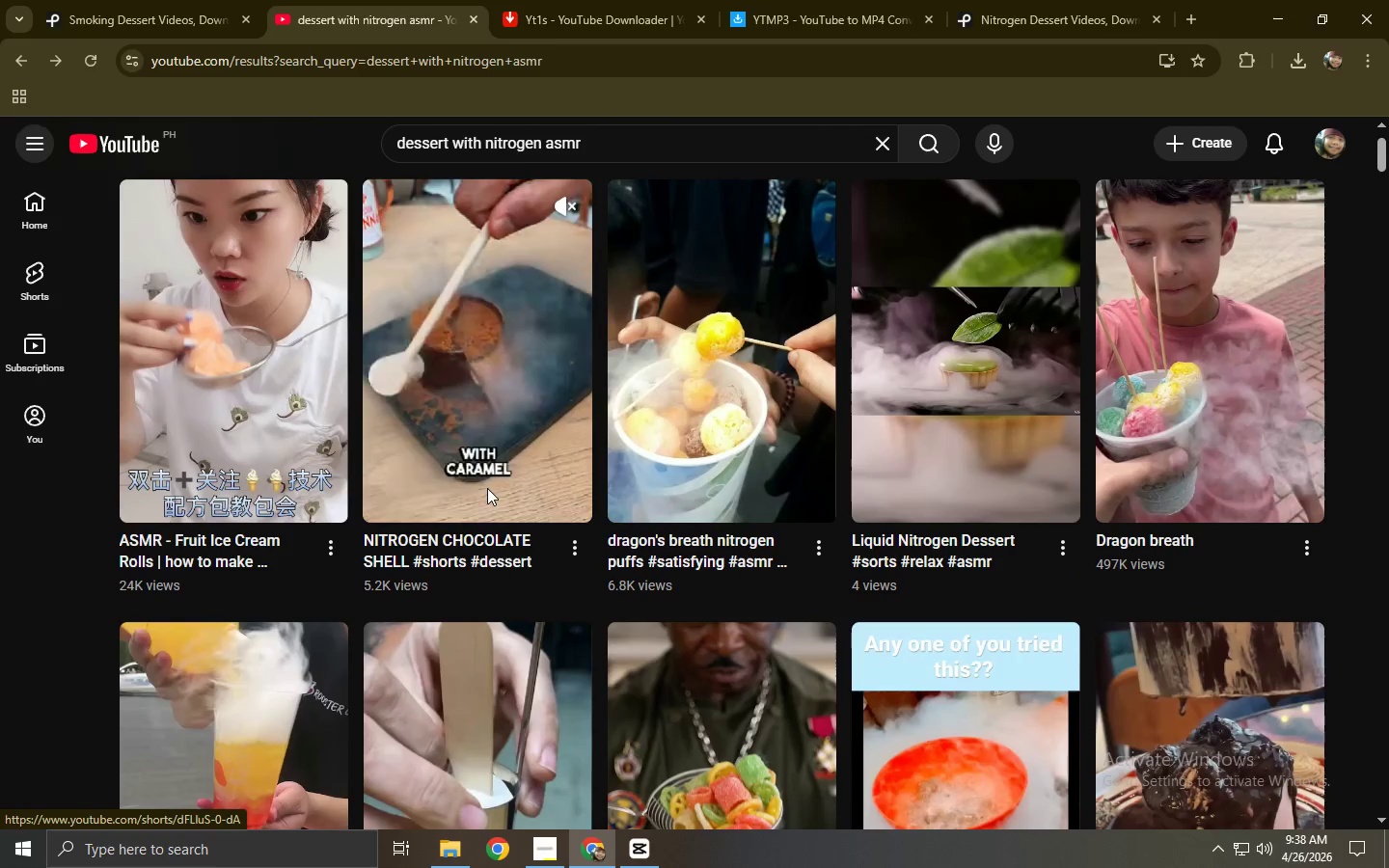 
wait(5.83)
 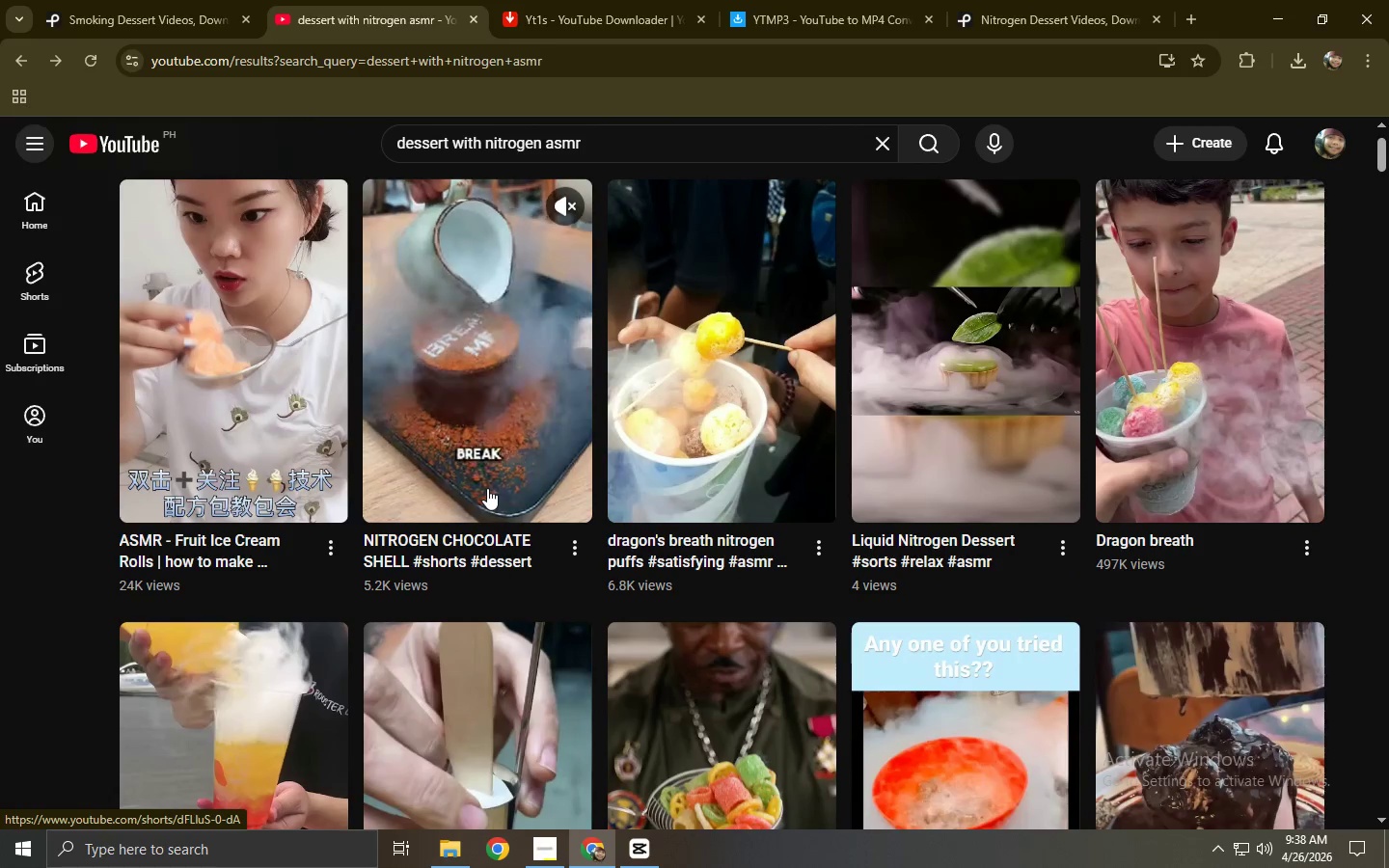 
scroll: coordinate [487, 488], scroll_direction: up, amount: 4.0
 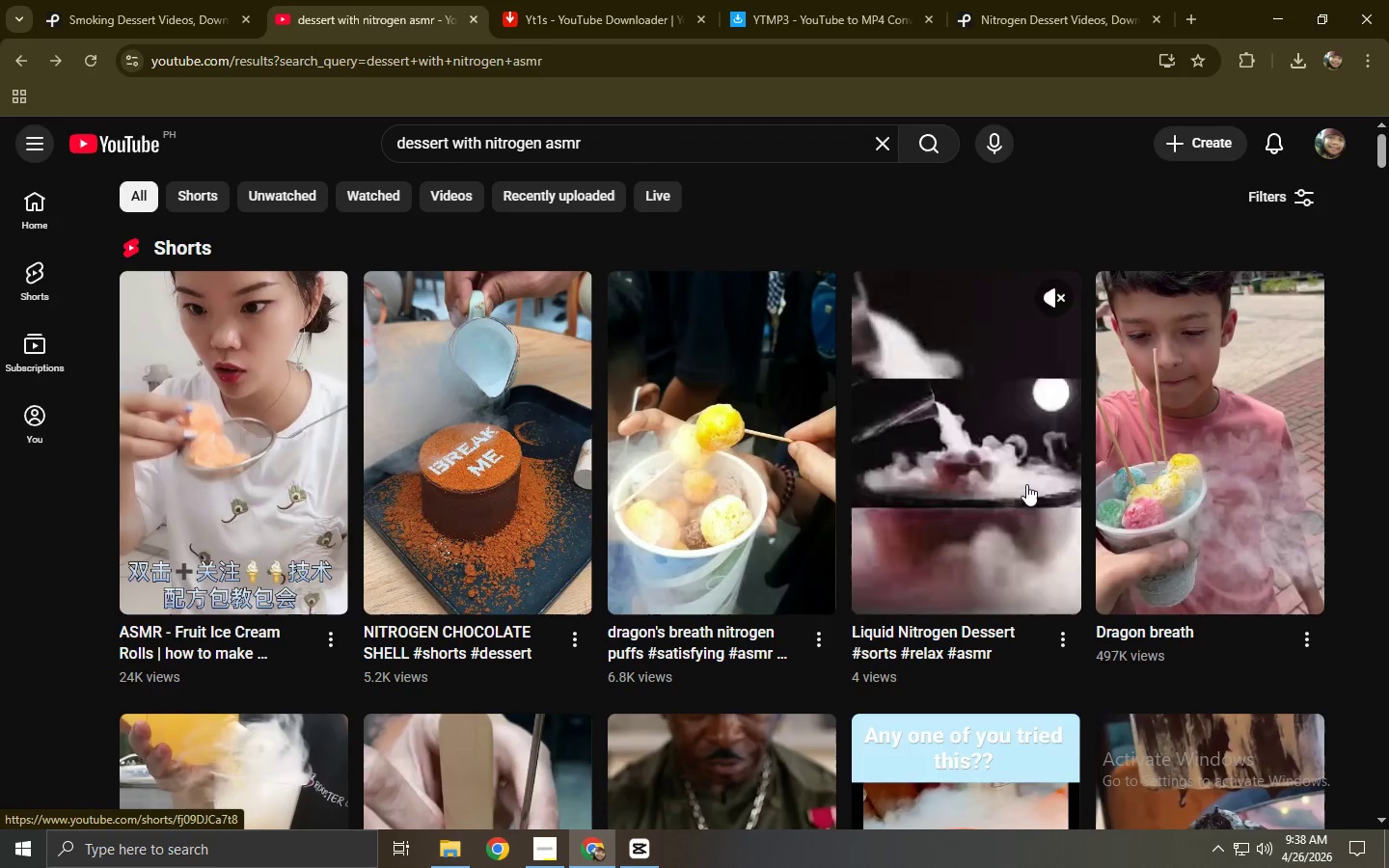 
wait(6.04)
 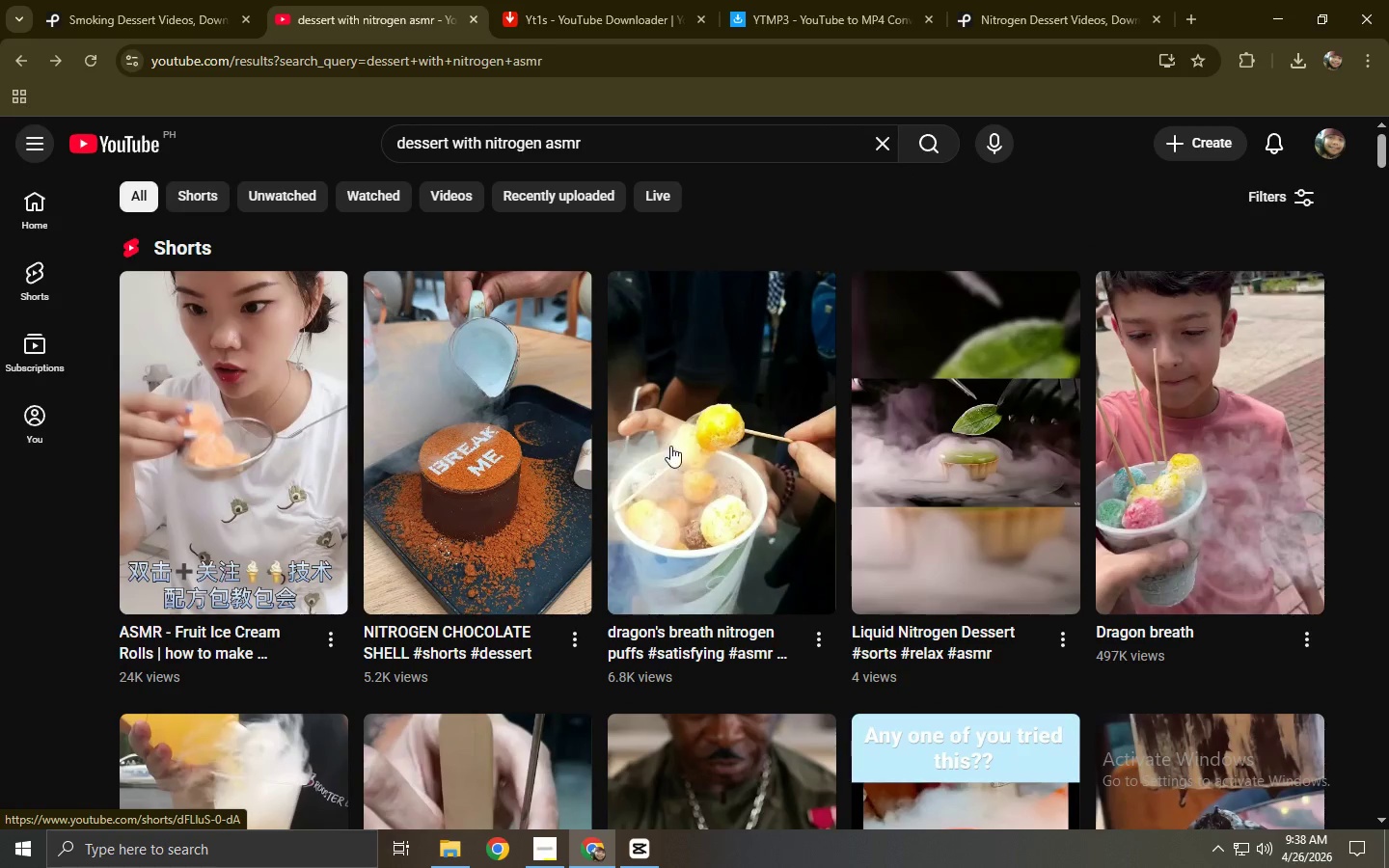 
left_click([1026, 484])
 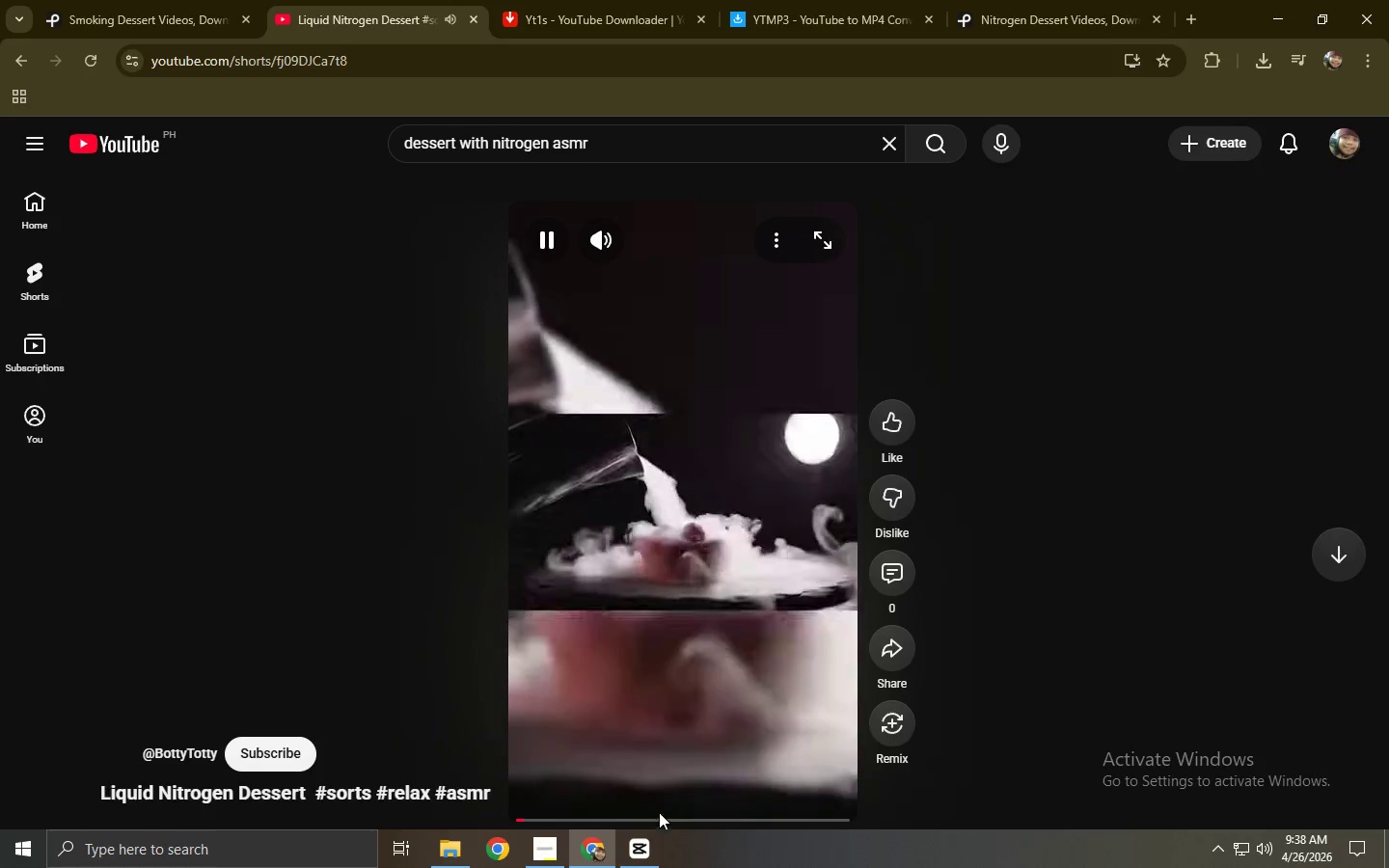 
left_click([653, 817])
 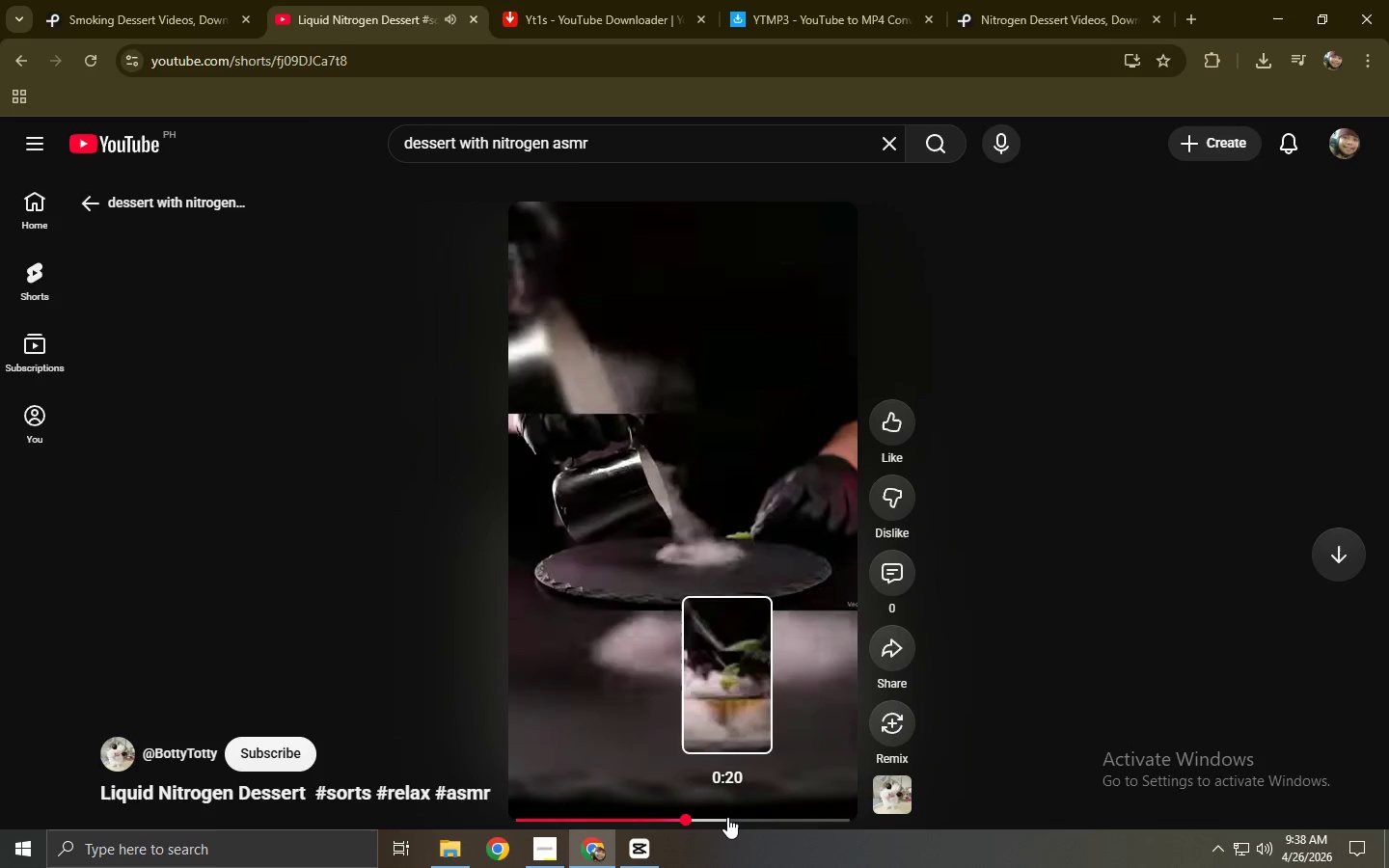 
left_click([24, 61])
 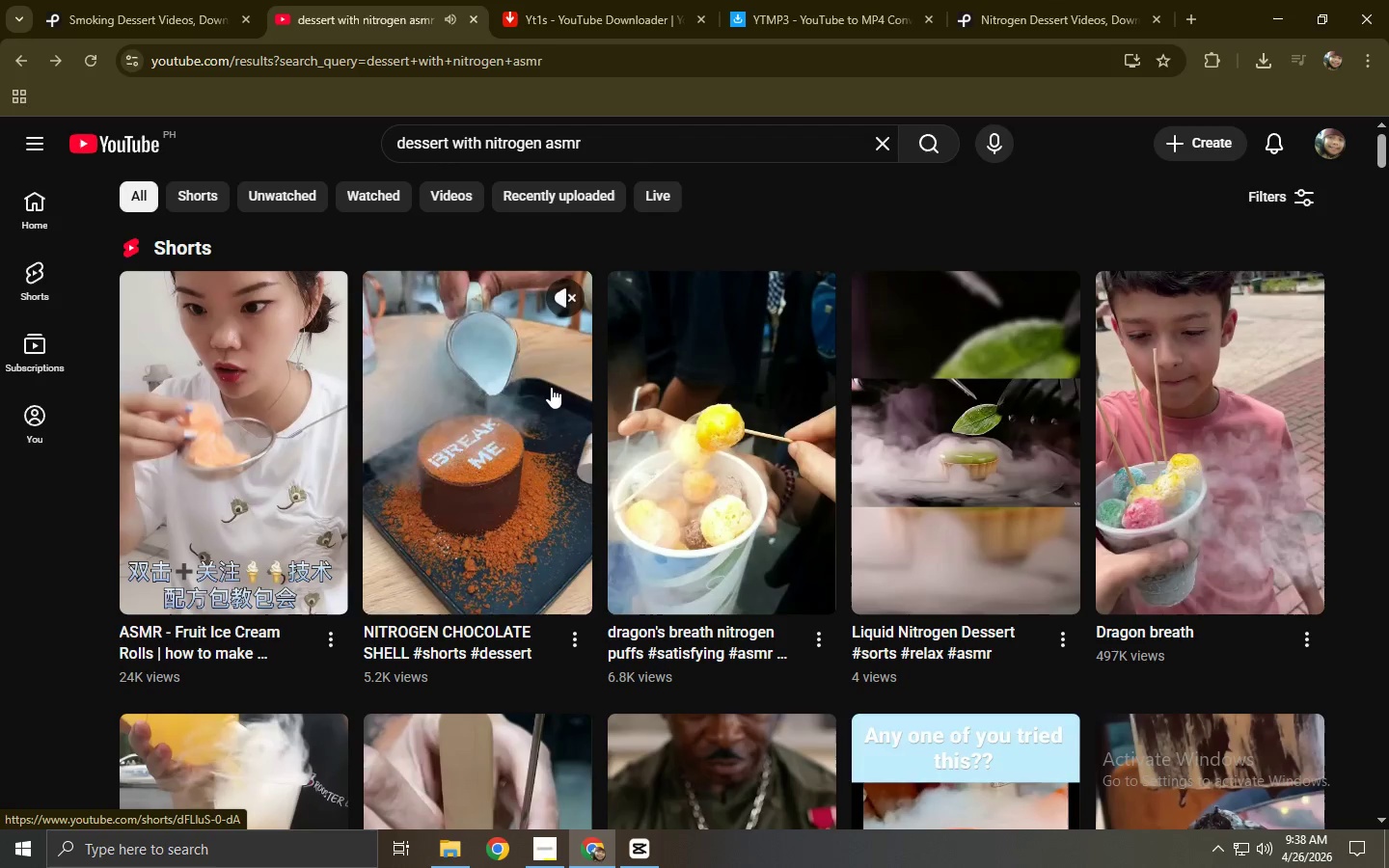 
scroll: coordinate [551, 387], scroll_direction: up, amount: 3.0
 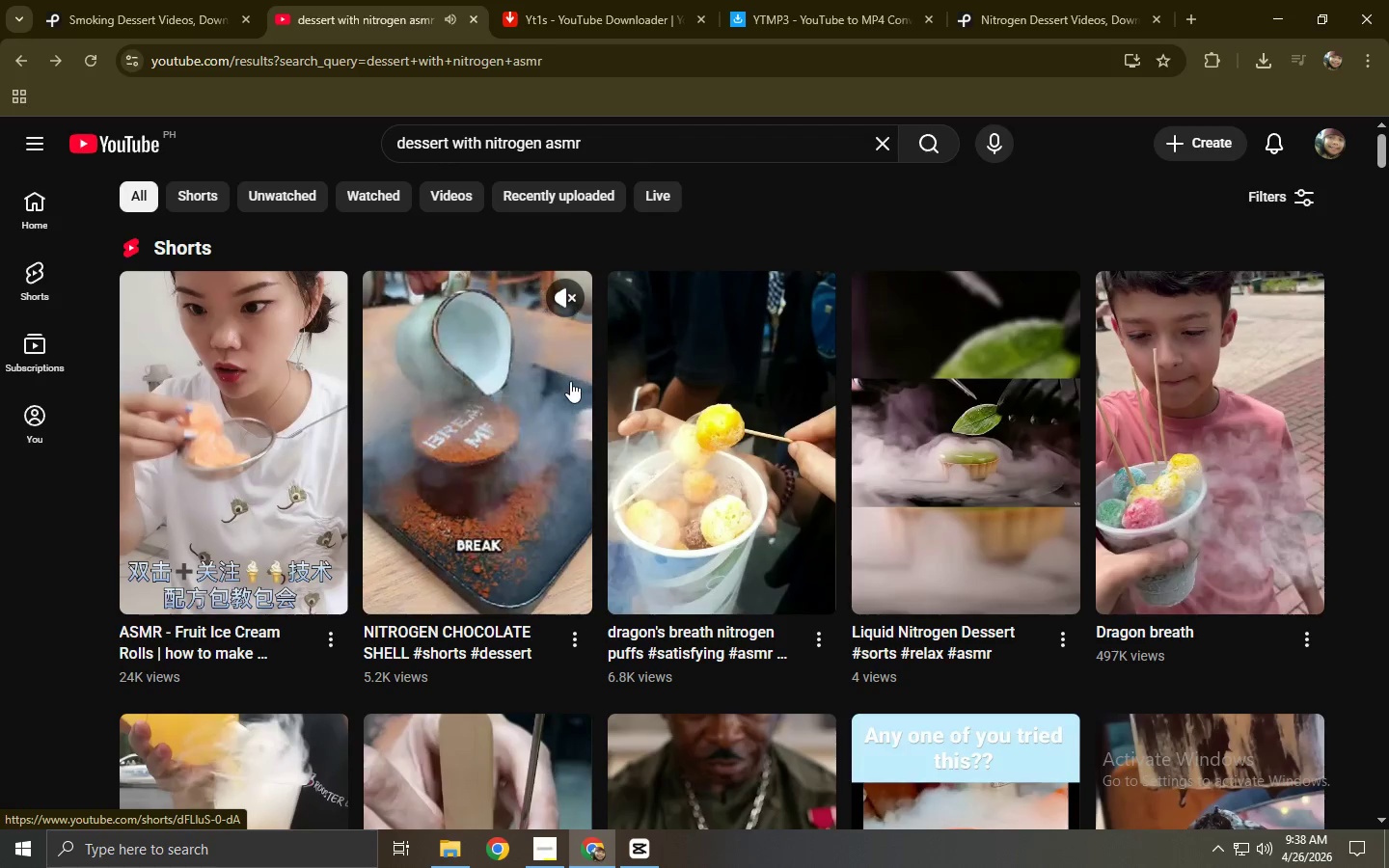 
scroll: coordinate [572, 372], scroll_direction: down, amount: 5.0
 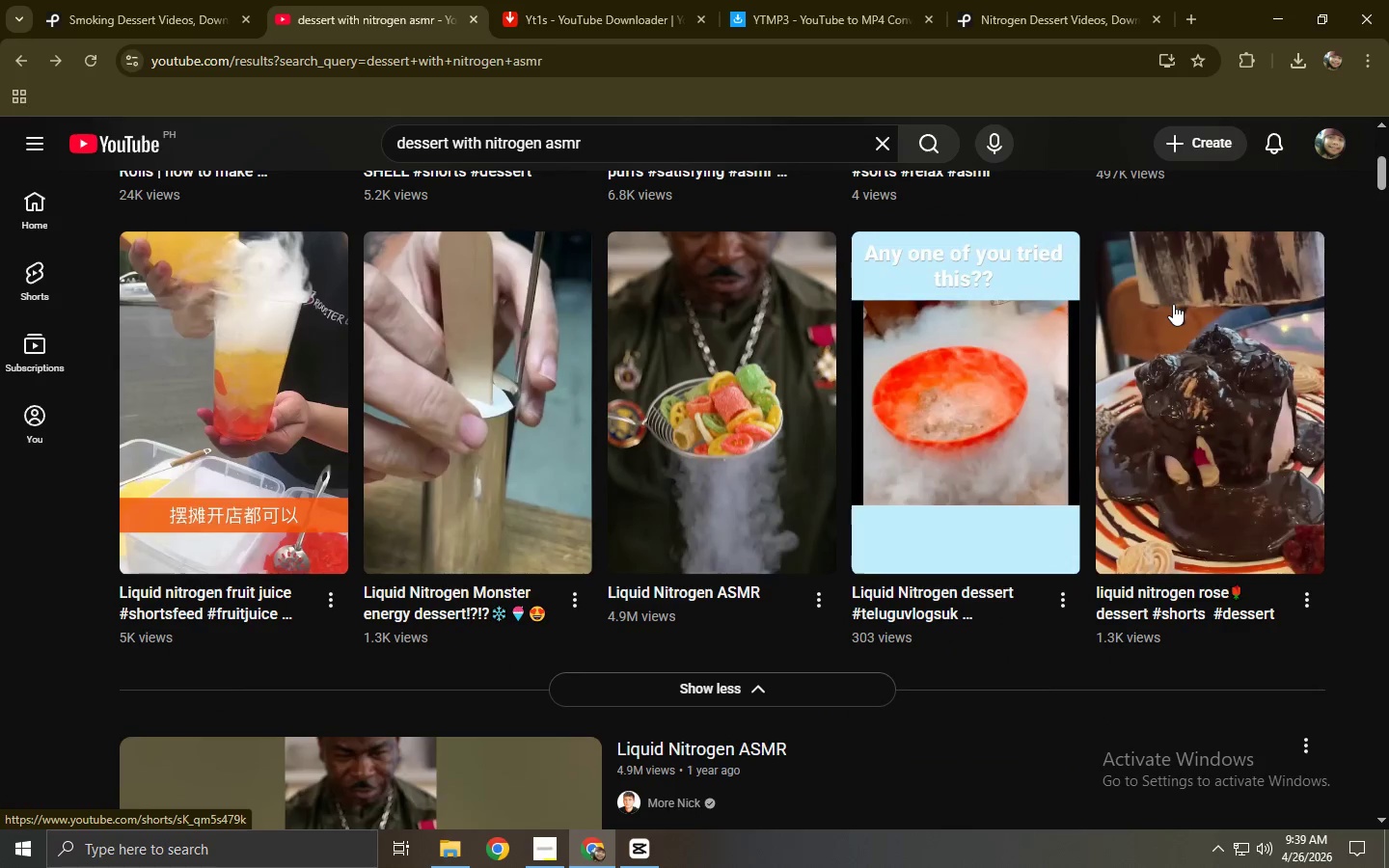 
left_click([1174, 310])
 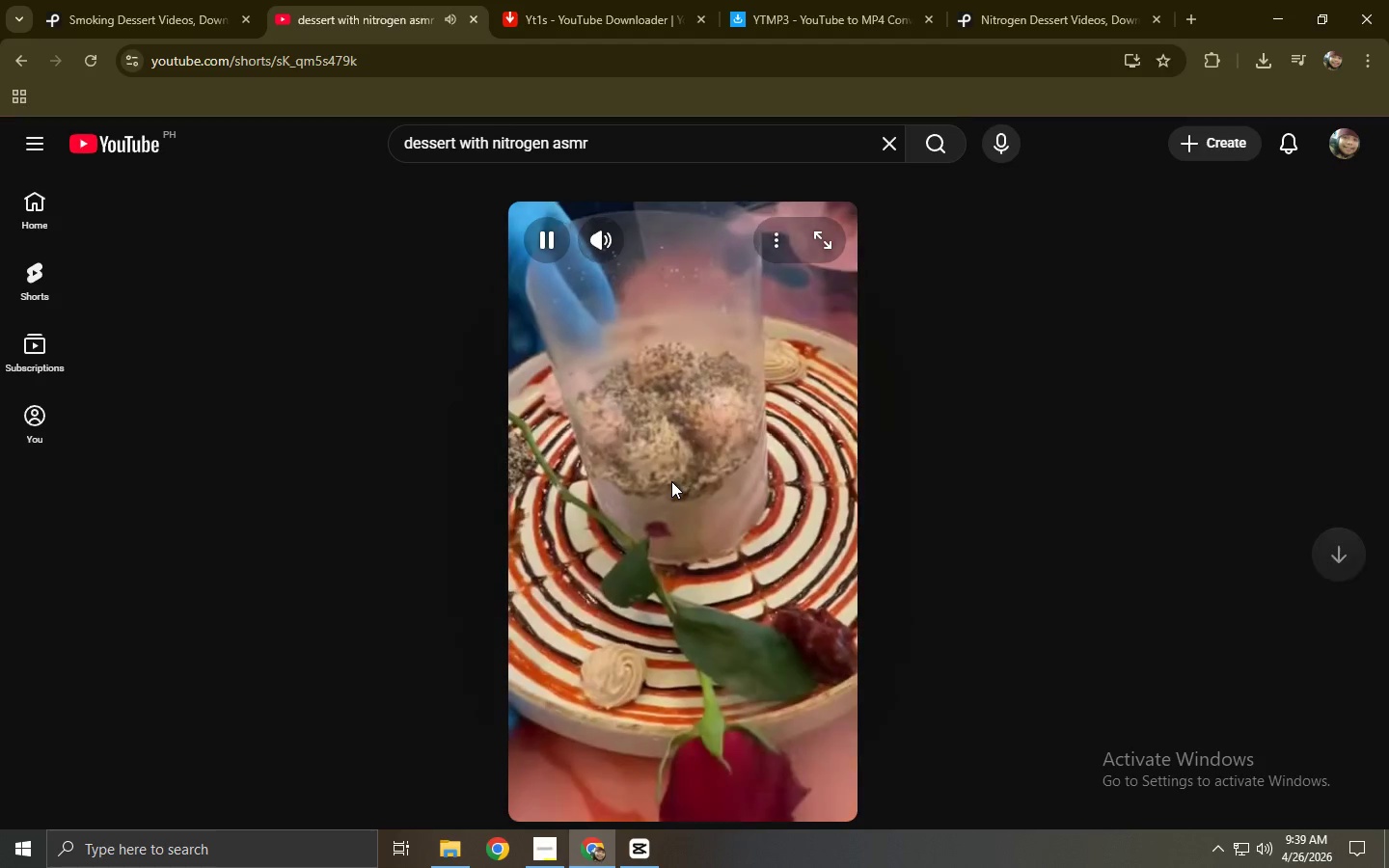 
left_click([671, 481])
 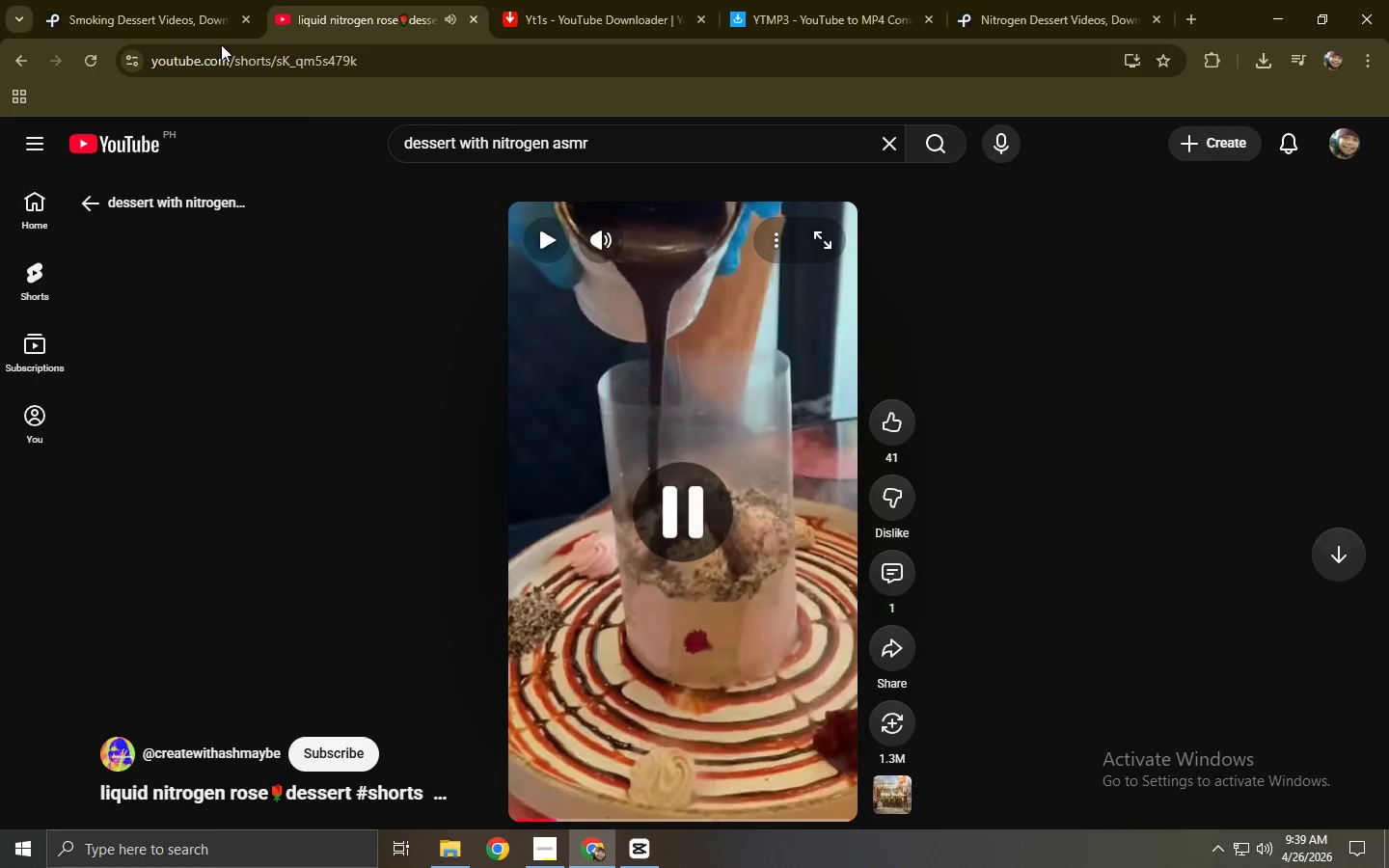 
left_click([90, 0])
 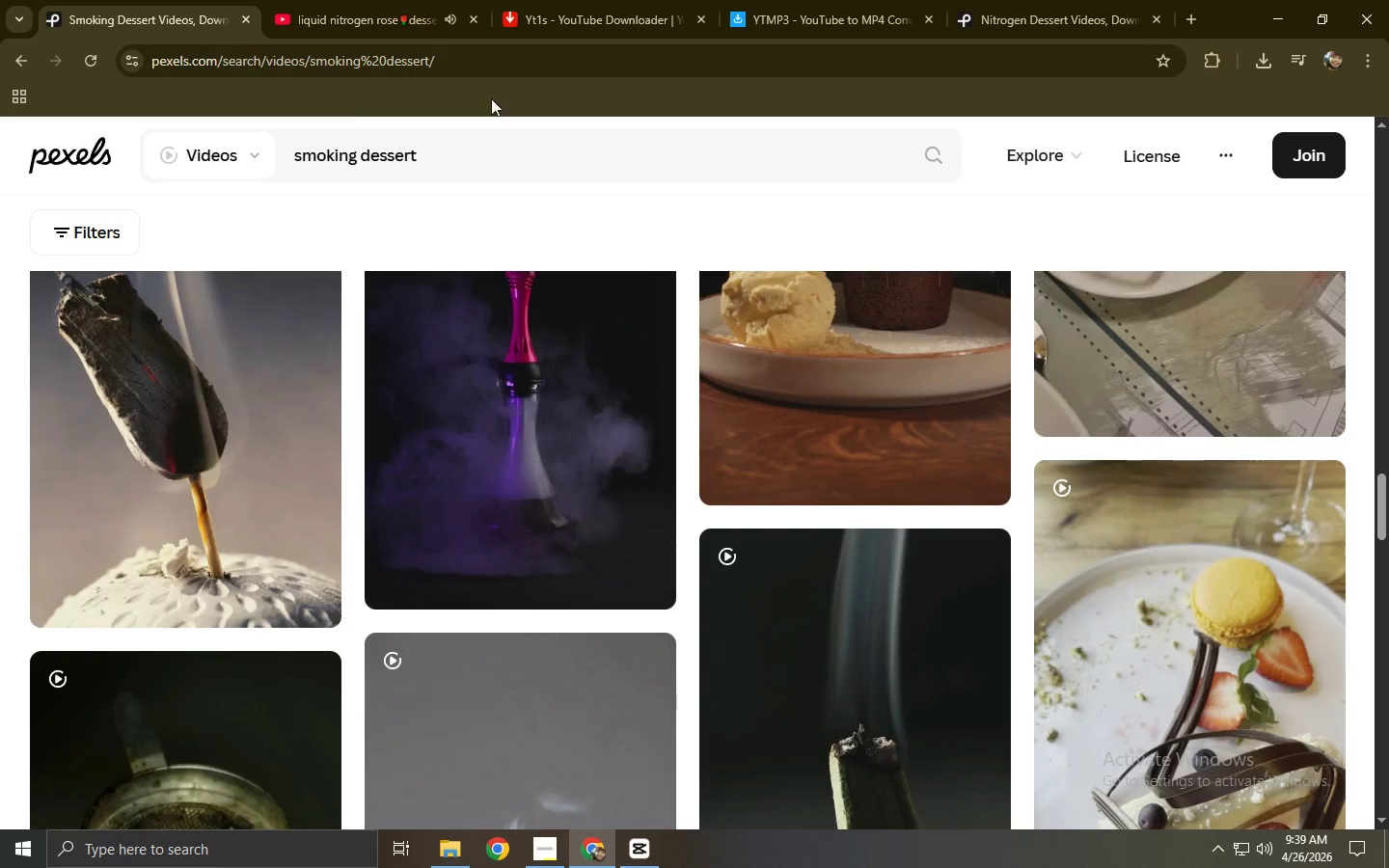 
left_click([473, 0])
 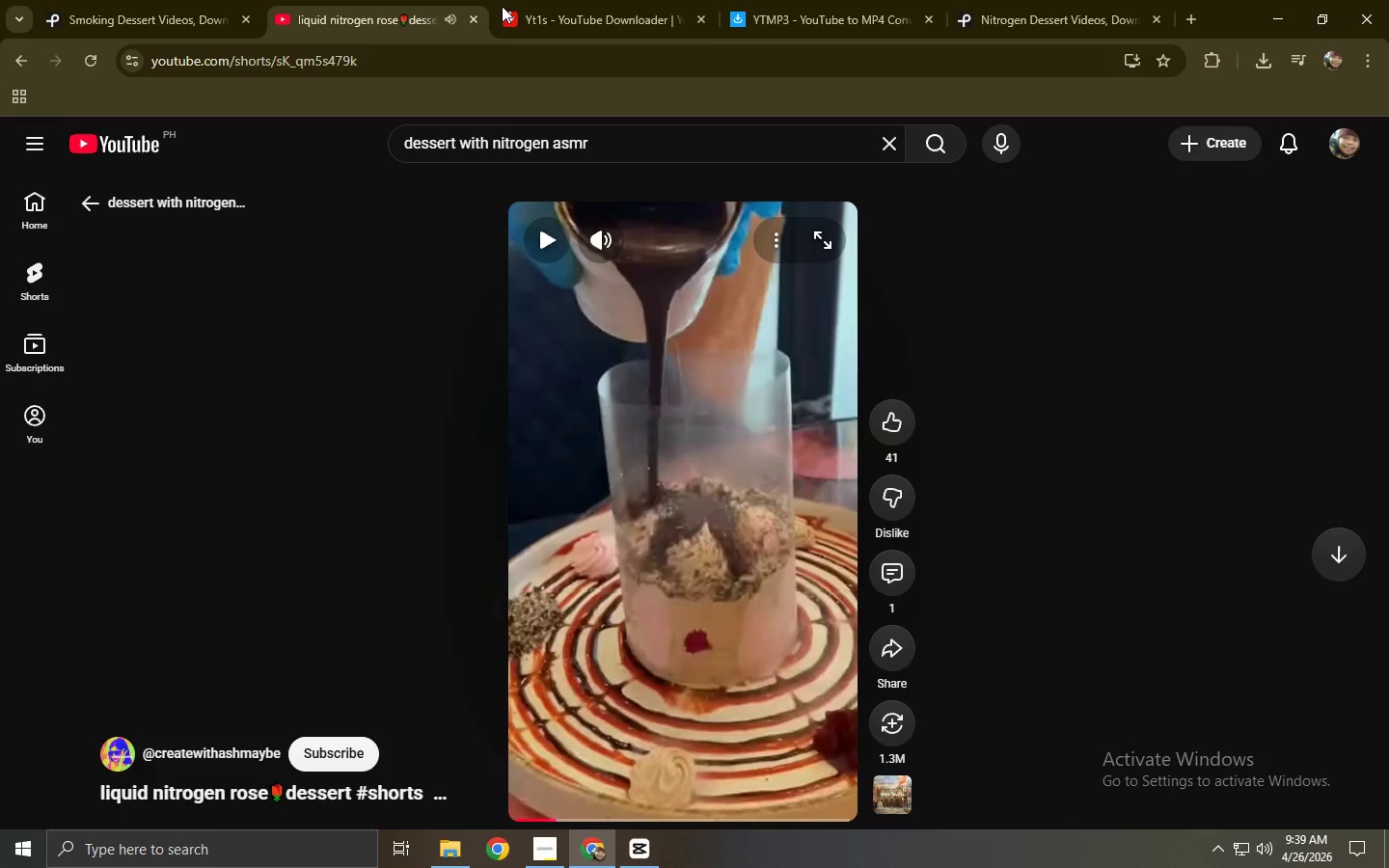 
left_click([629, 0])
 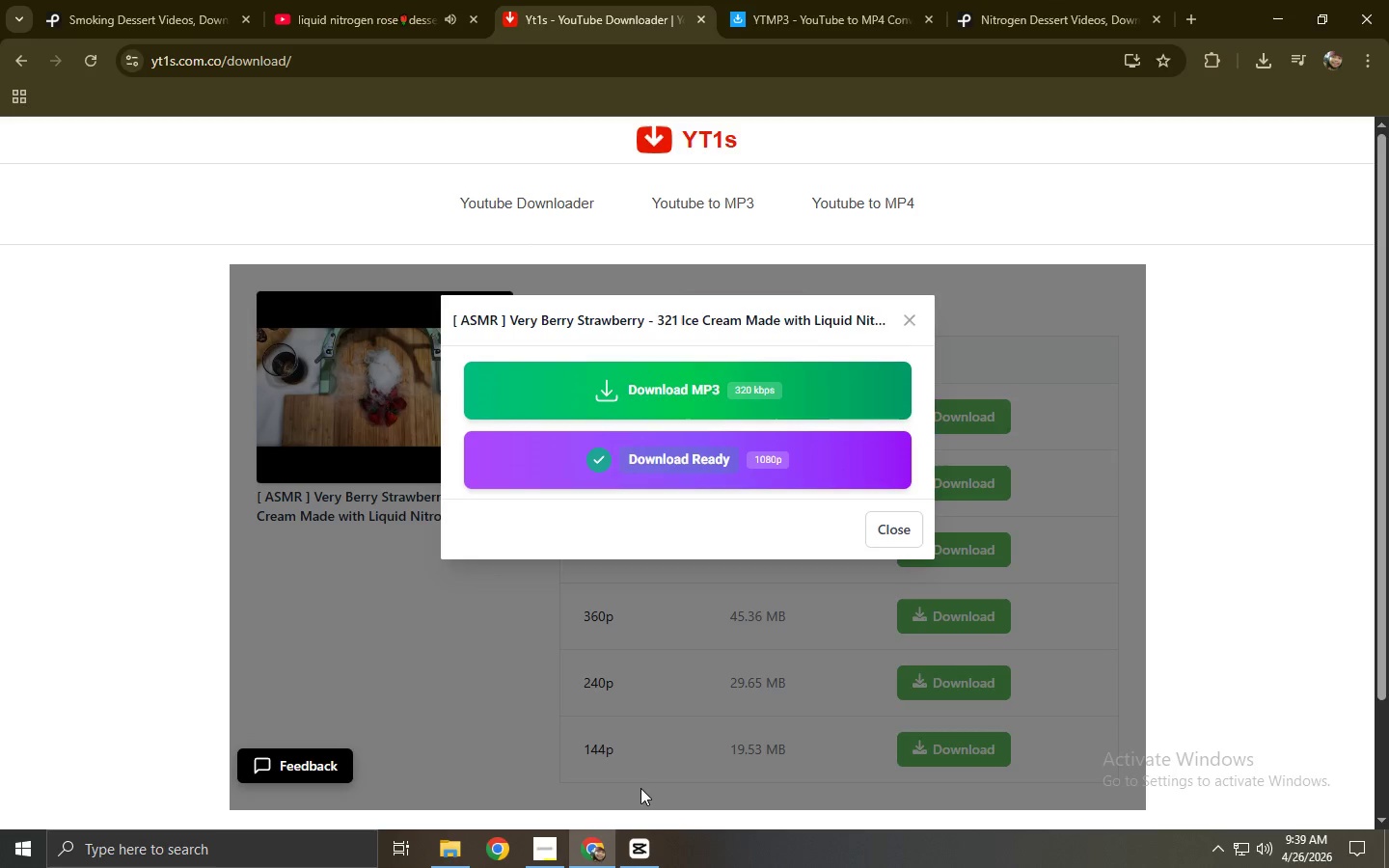 
left_click([634, 854])
 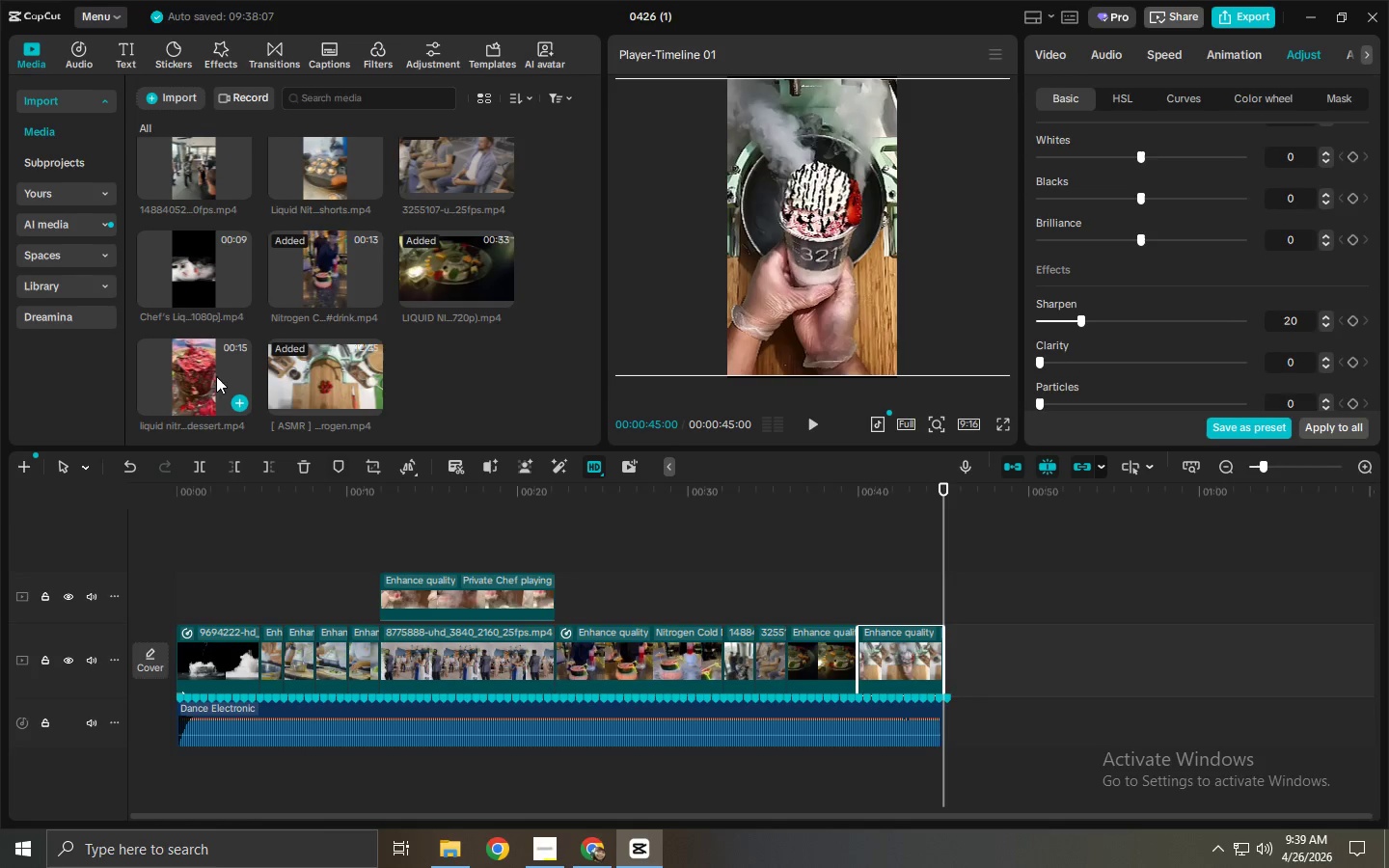 
left_click_drag(start_coordinate=[176, 346], to_coordinate=[990, 662])
 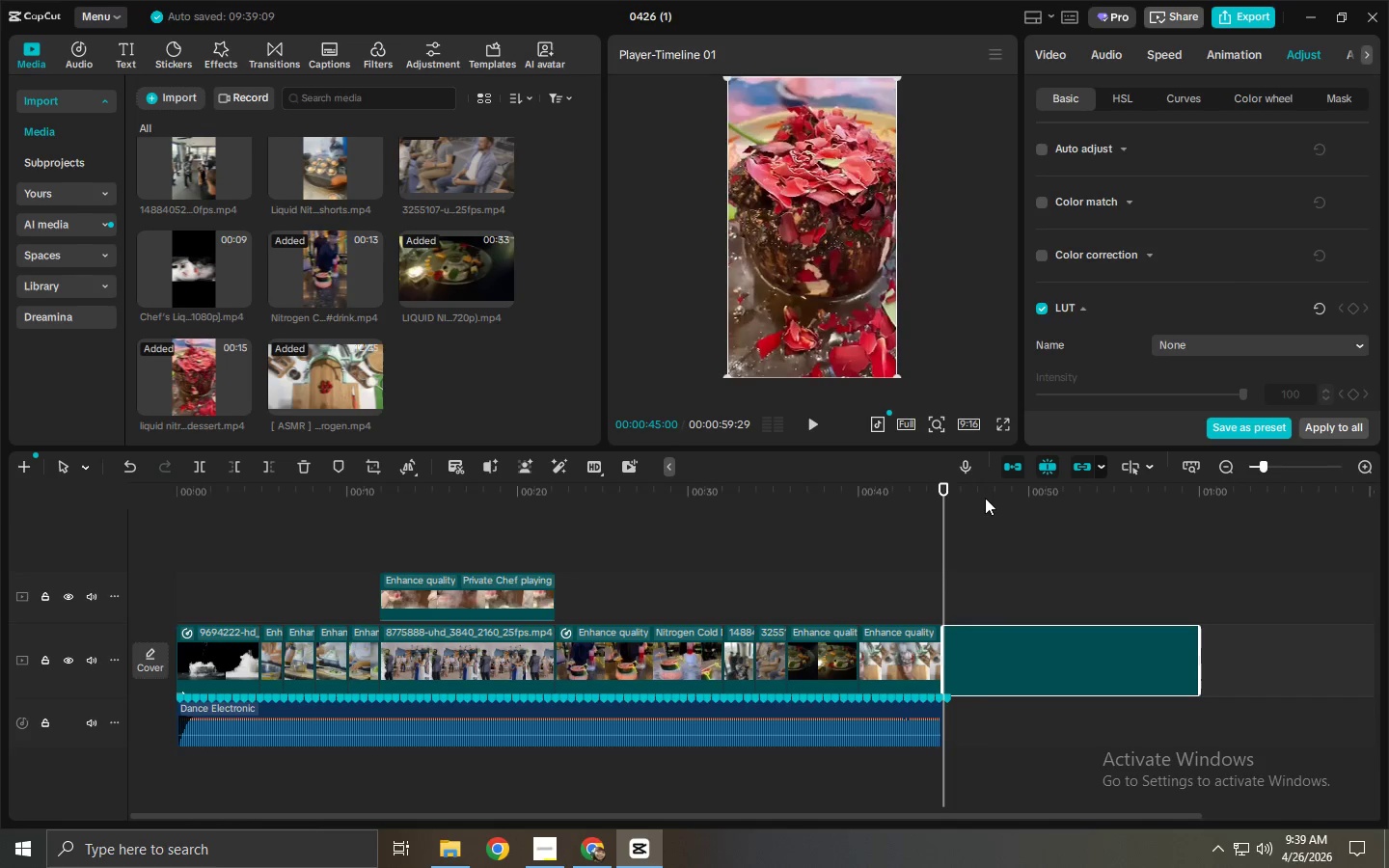 
left_click_drag(start_coordinate=[985, 498], to_coordinate=[1156, 509])
 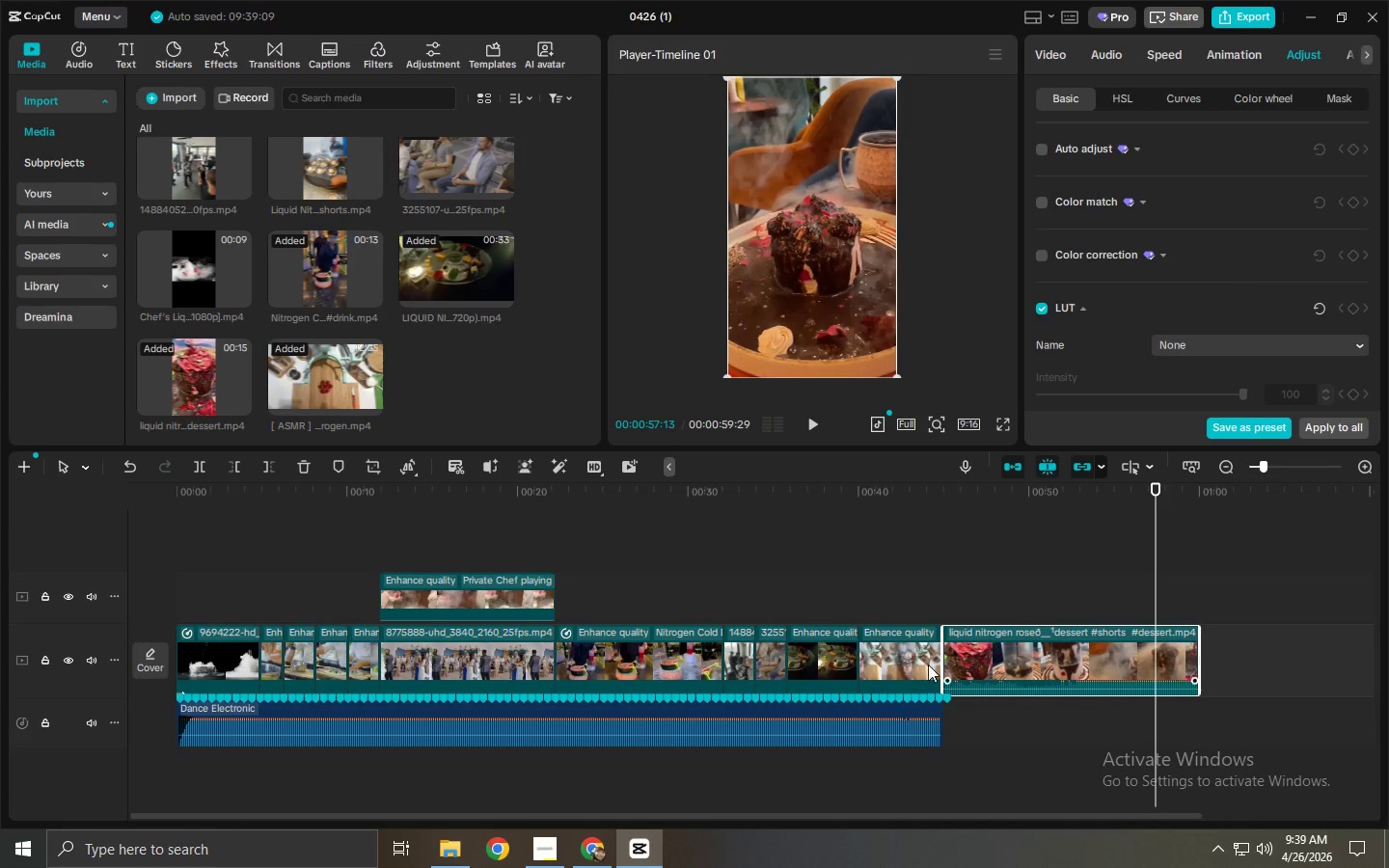 
left_click([928, 665])
 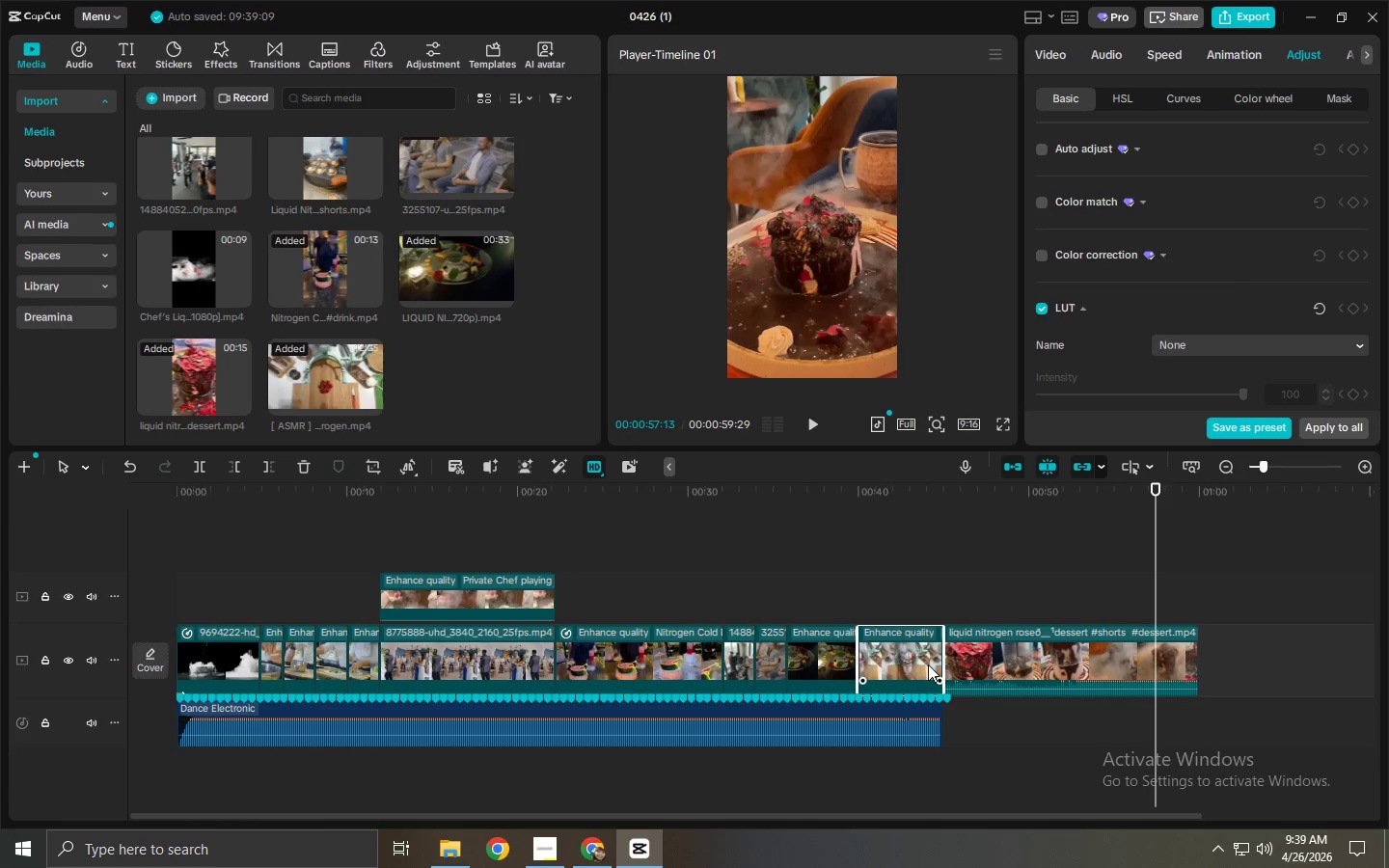 
key(Delete)
 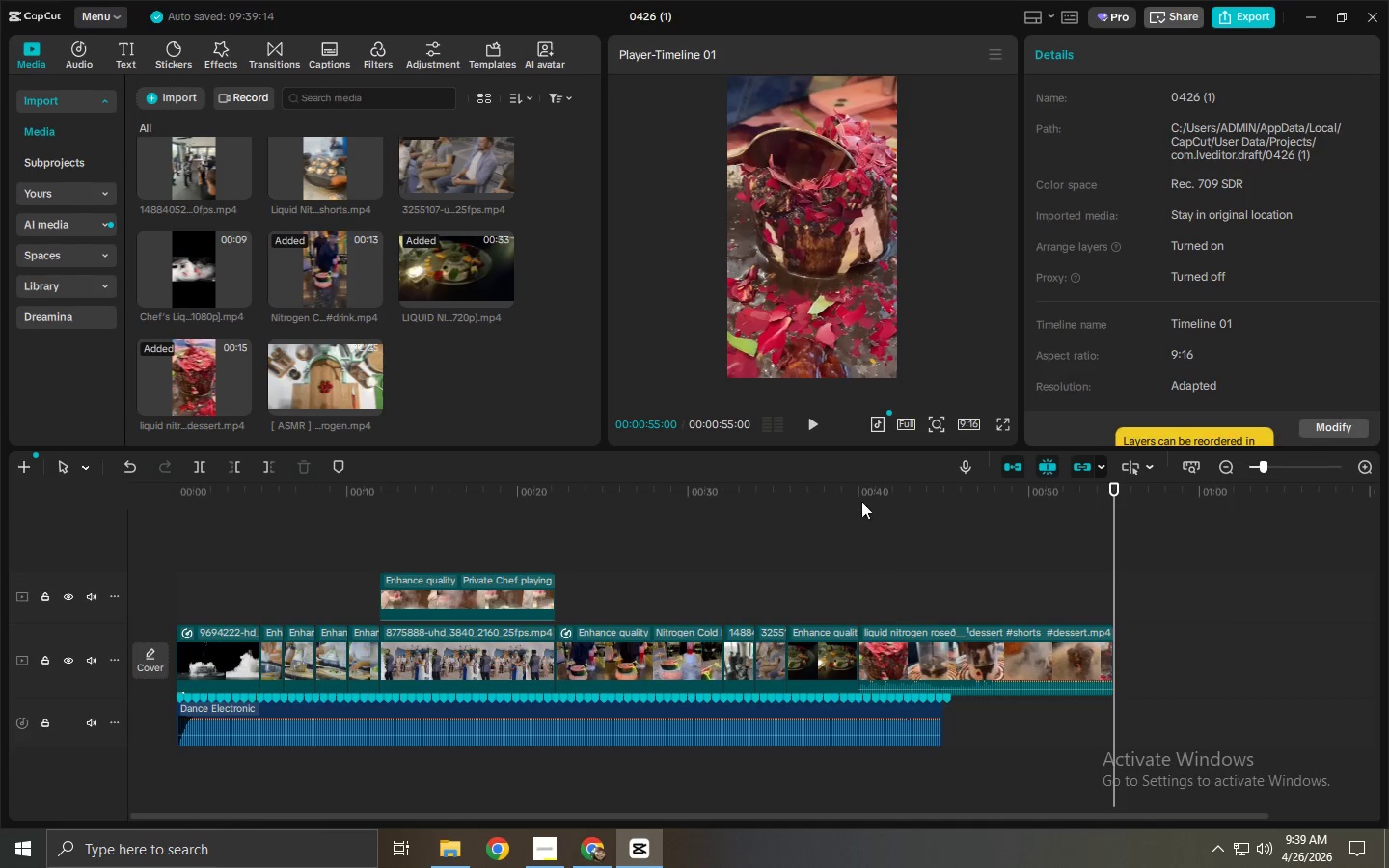 
left_click_drag(start_coordinate=[874, 498], to_coordinate=[965, 506])
 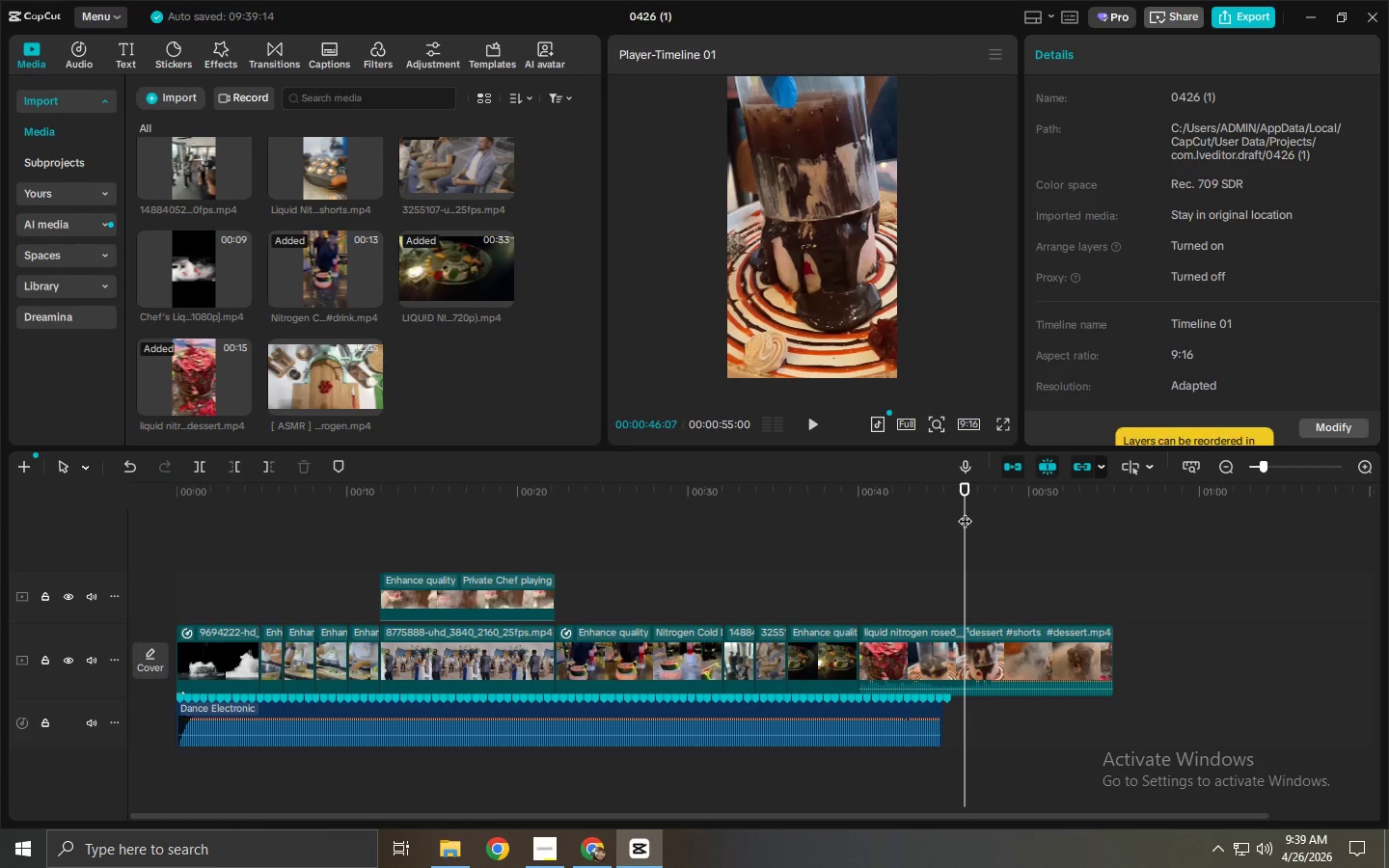 
key(Control+ControlLeft)
 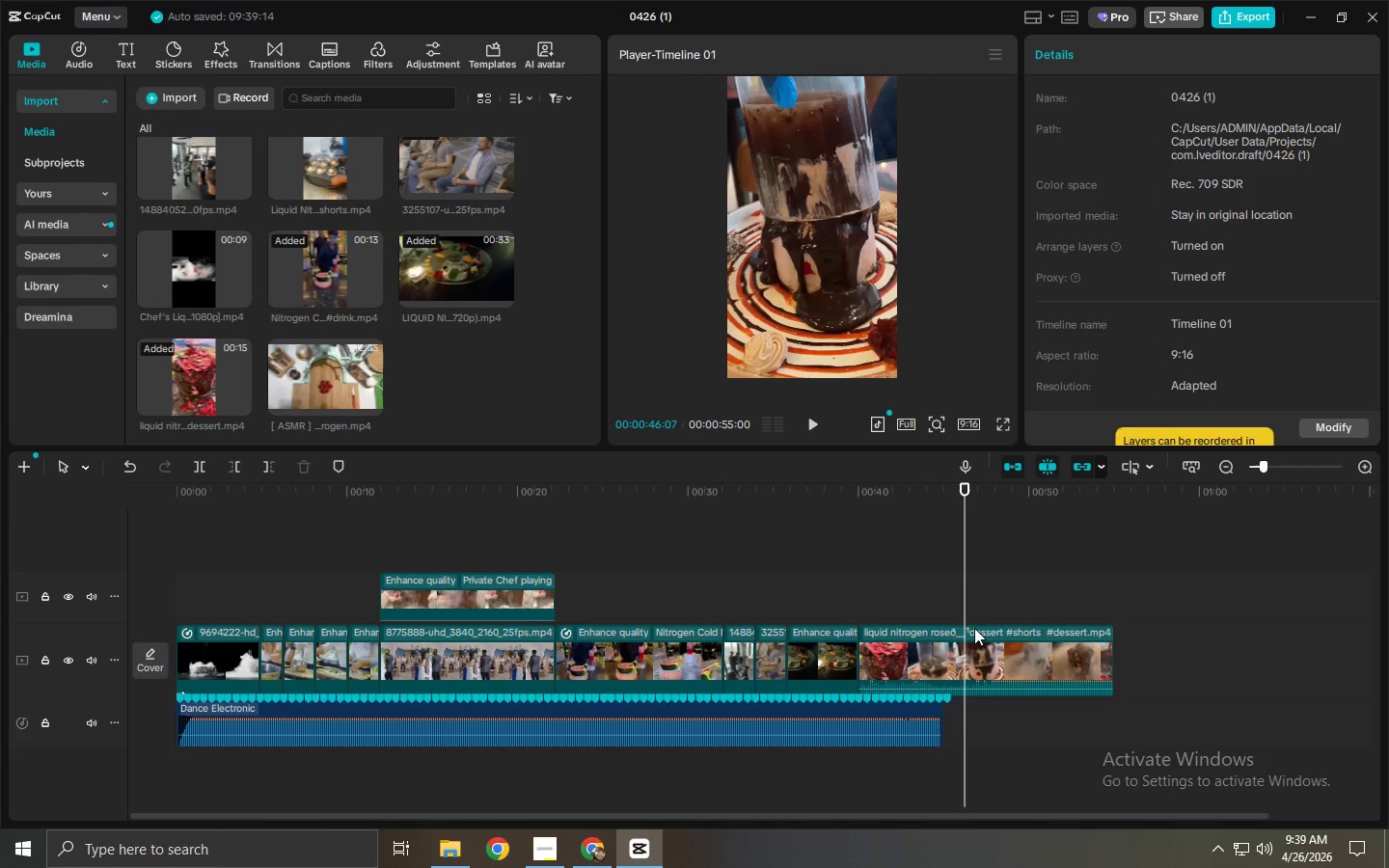 
key(Control+B)
 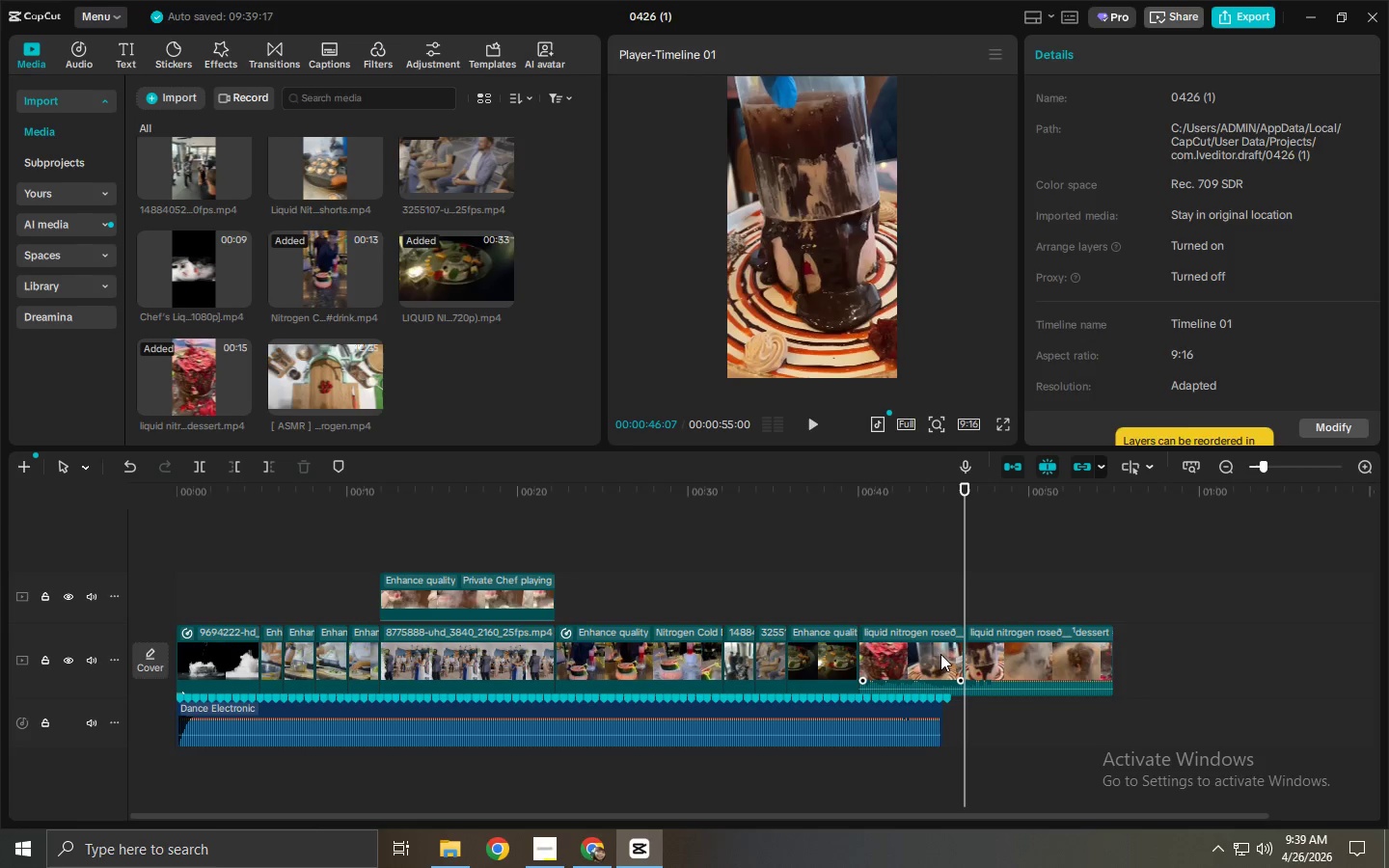 
left_click([940, 654])
 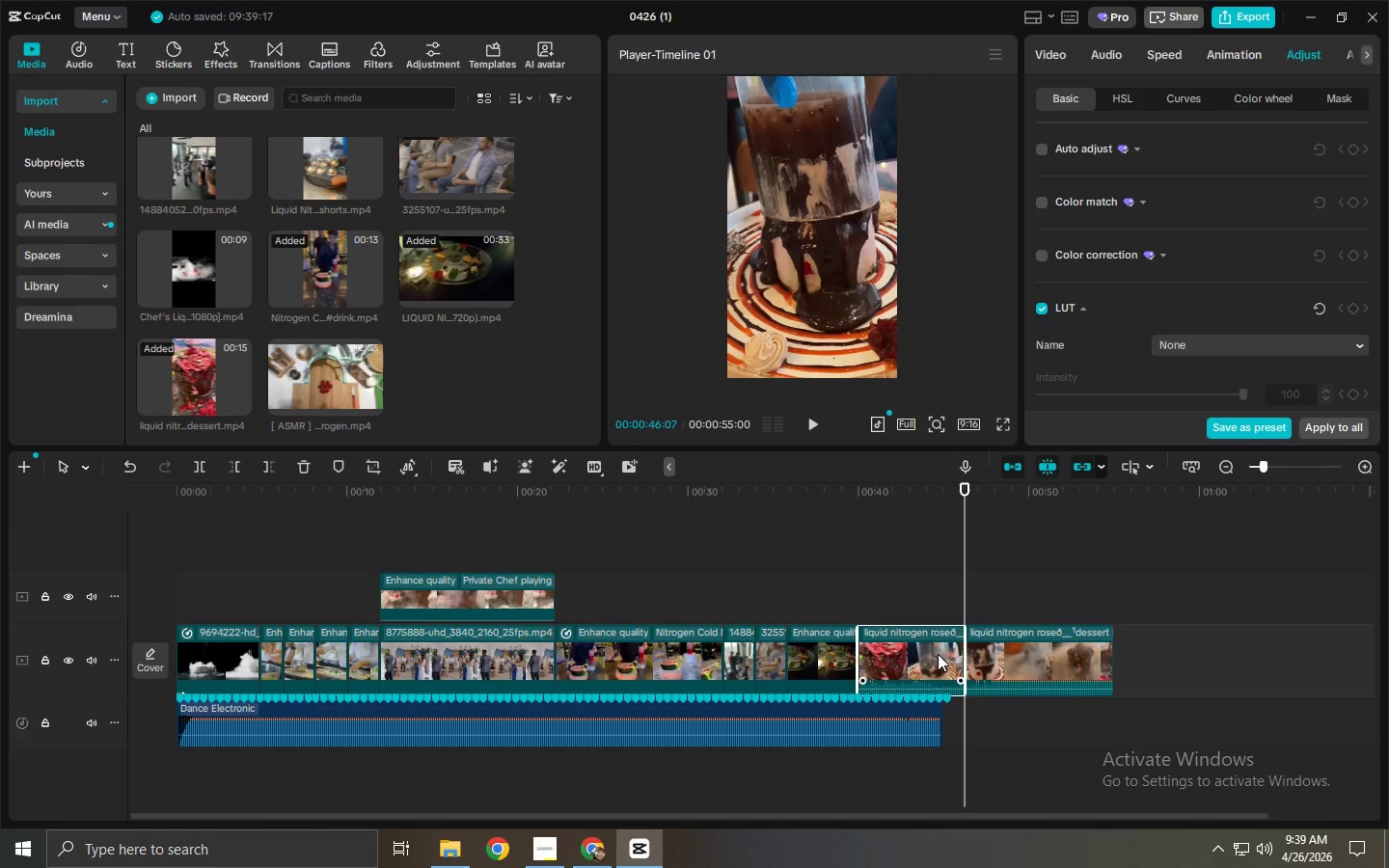 
key(Delete)
 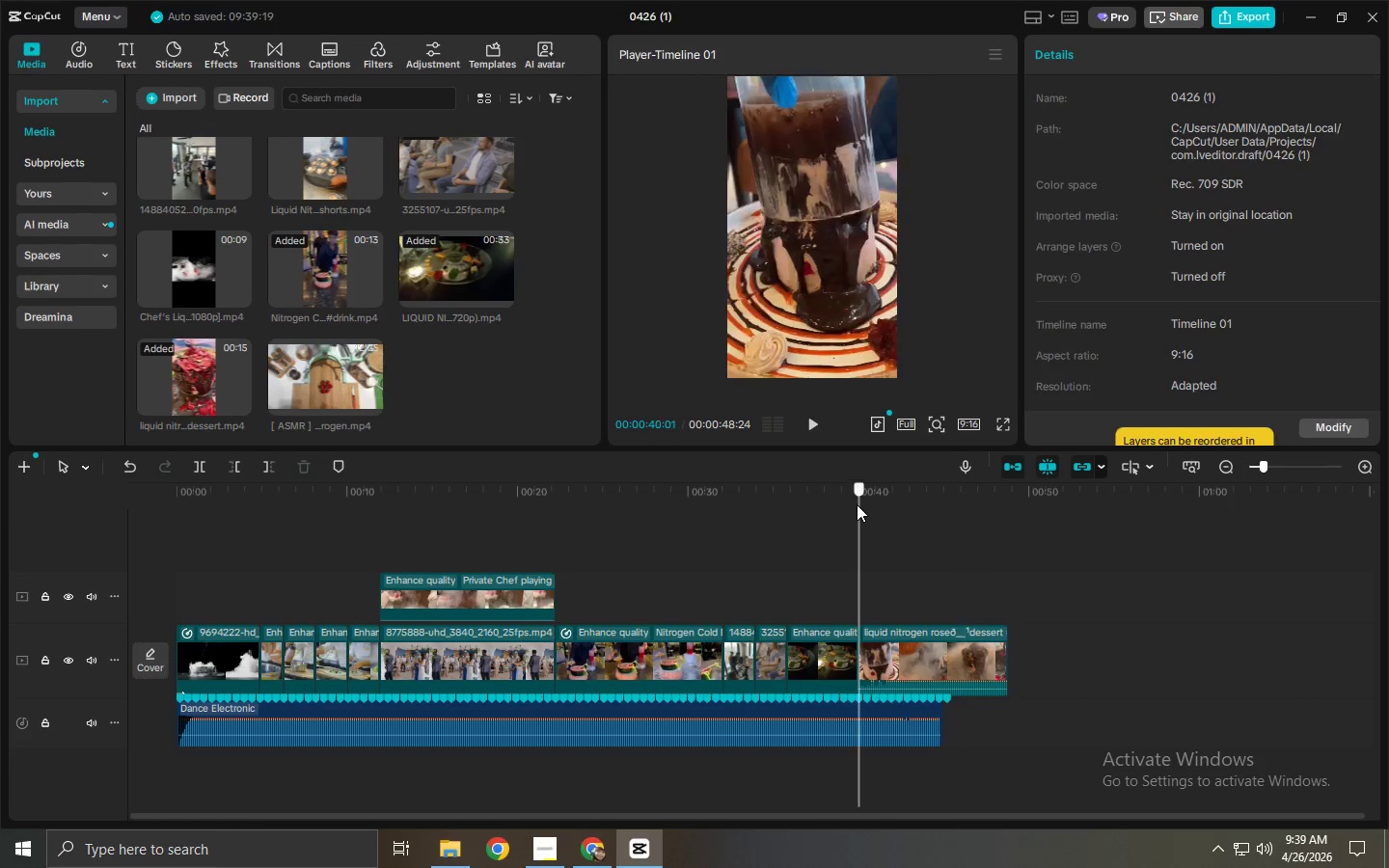 
key(Space)
 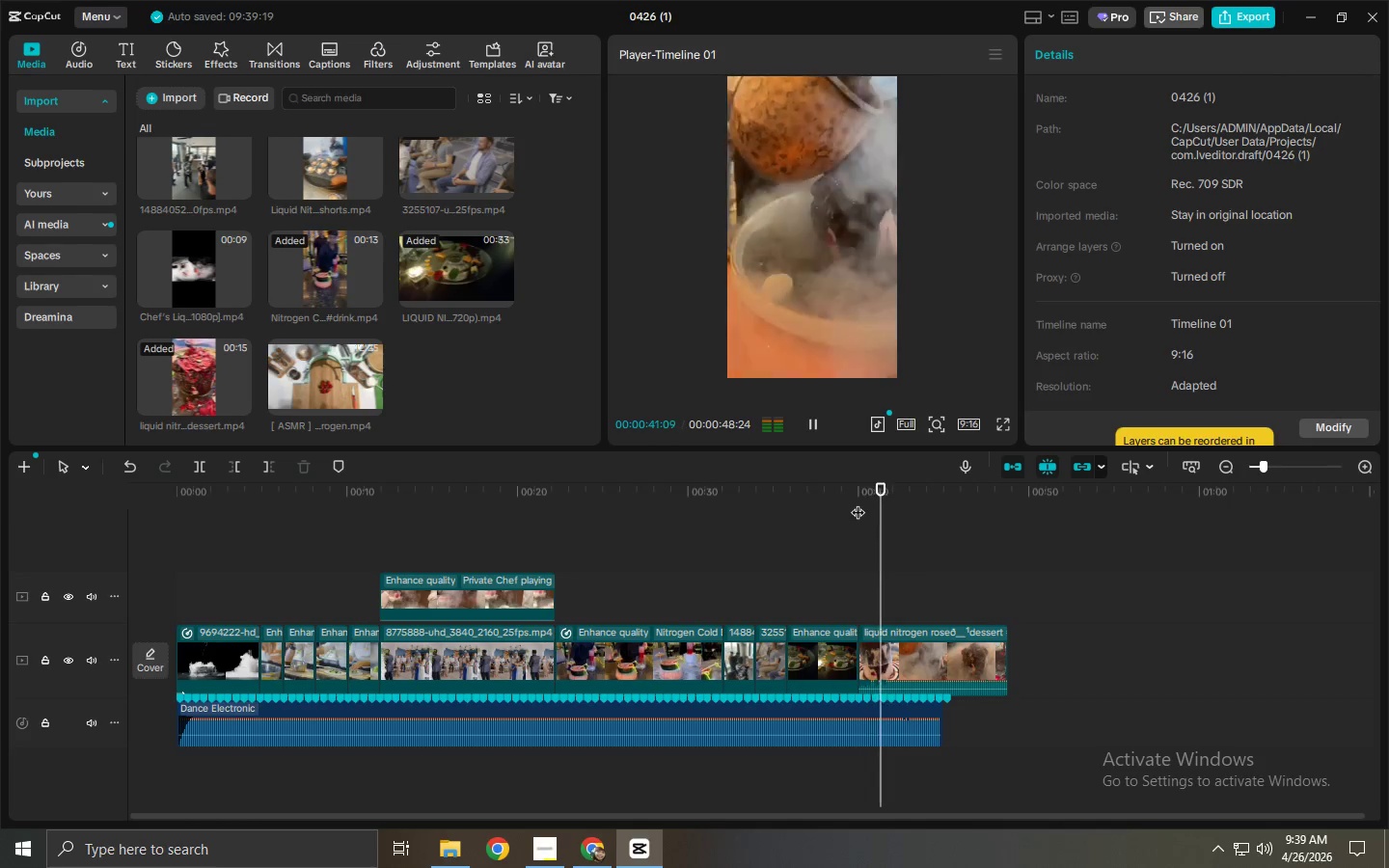 
key(Space)
 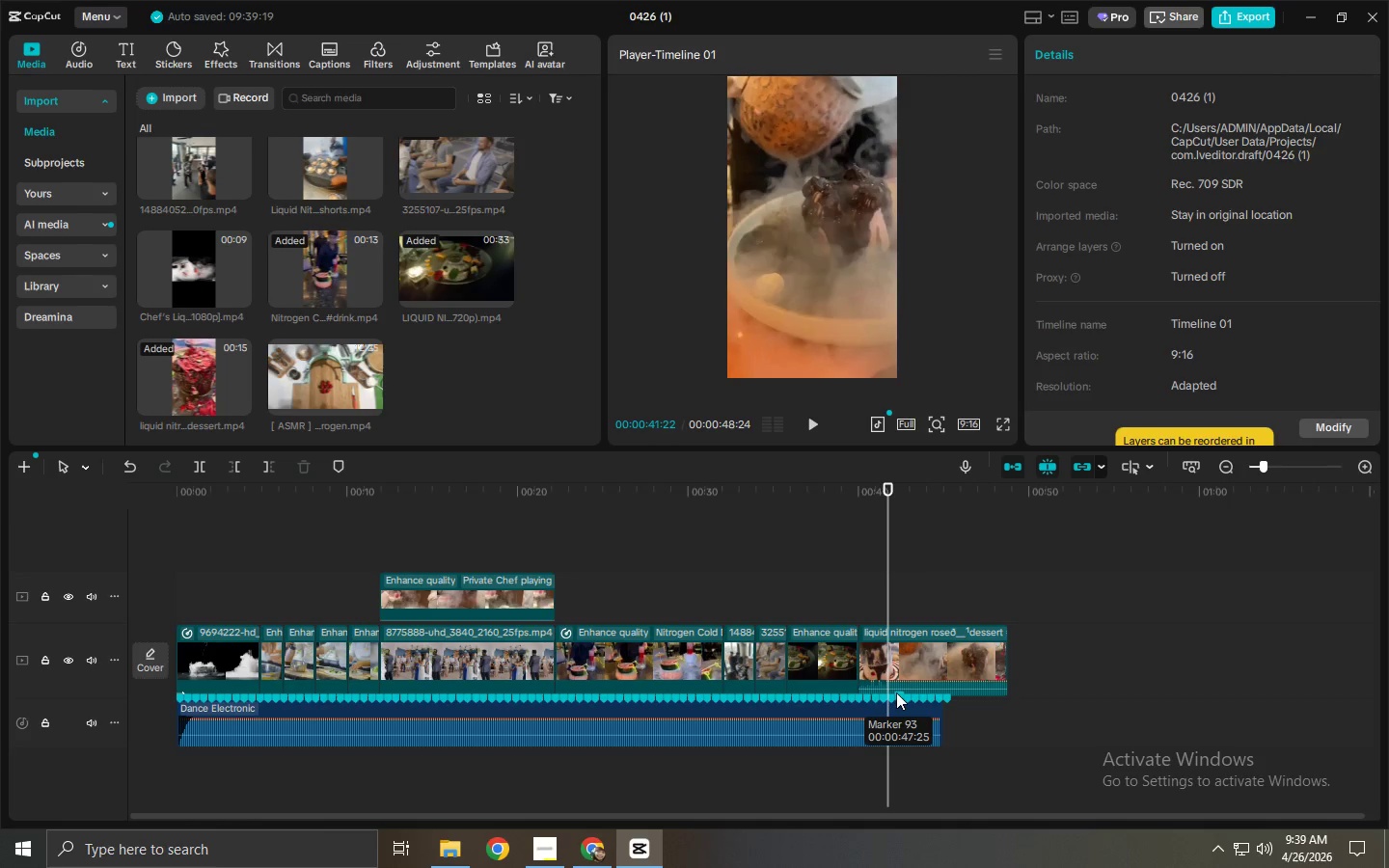 
left_click_drag(start_coordinate=[897, 689], to_coordinate=[898, 701])
 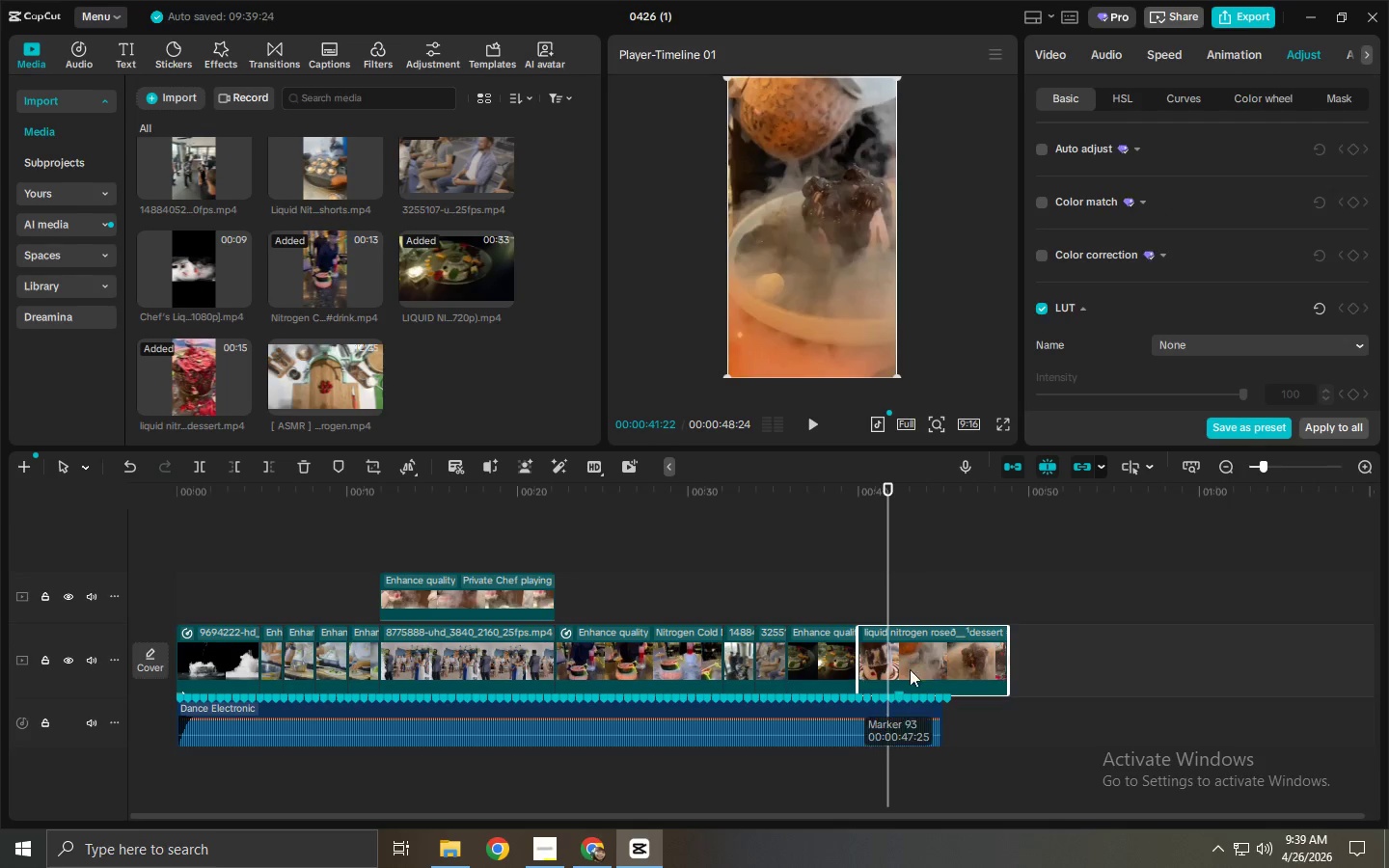 
key(Space)
 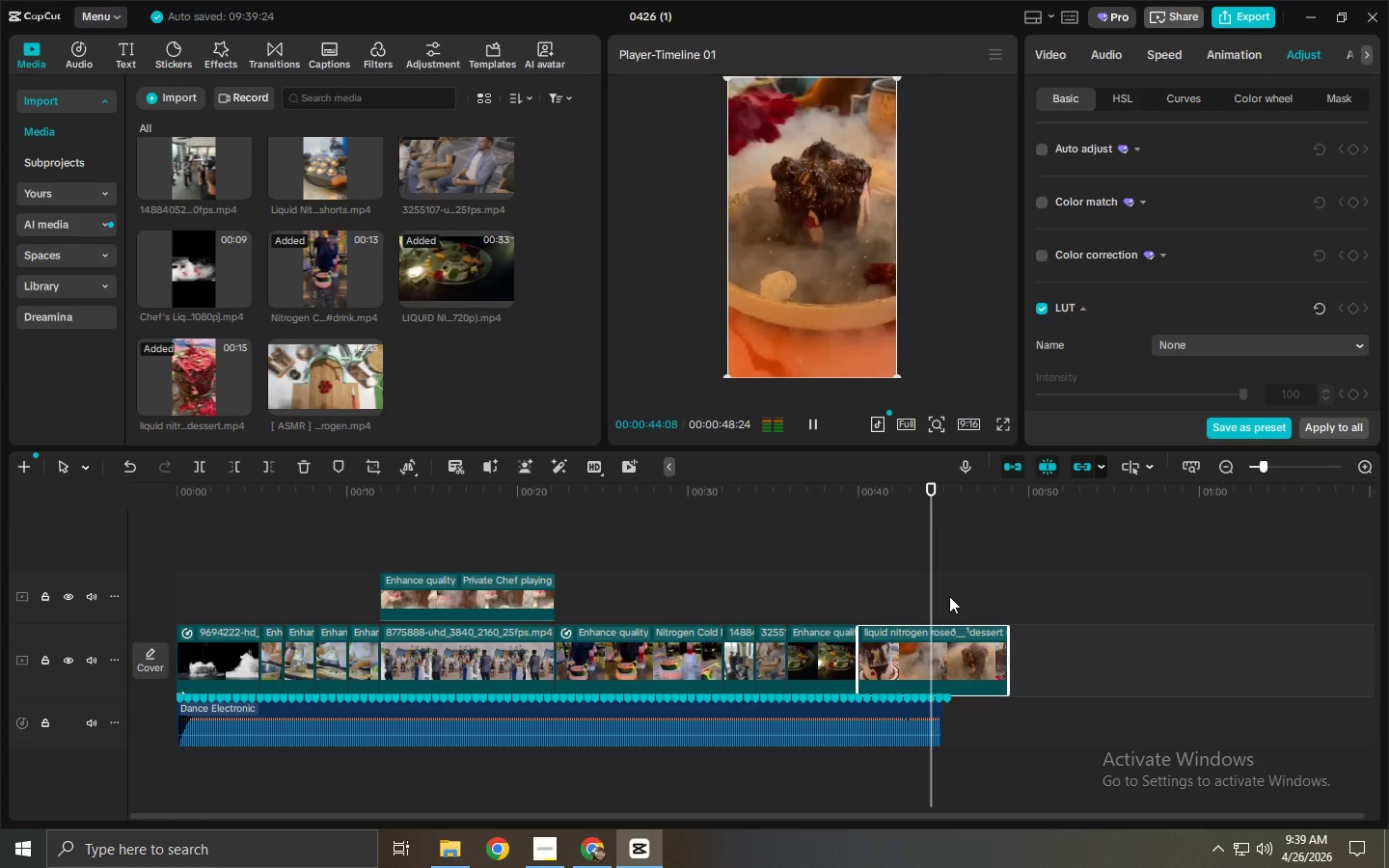 
key(Space)
 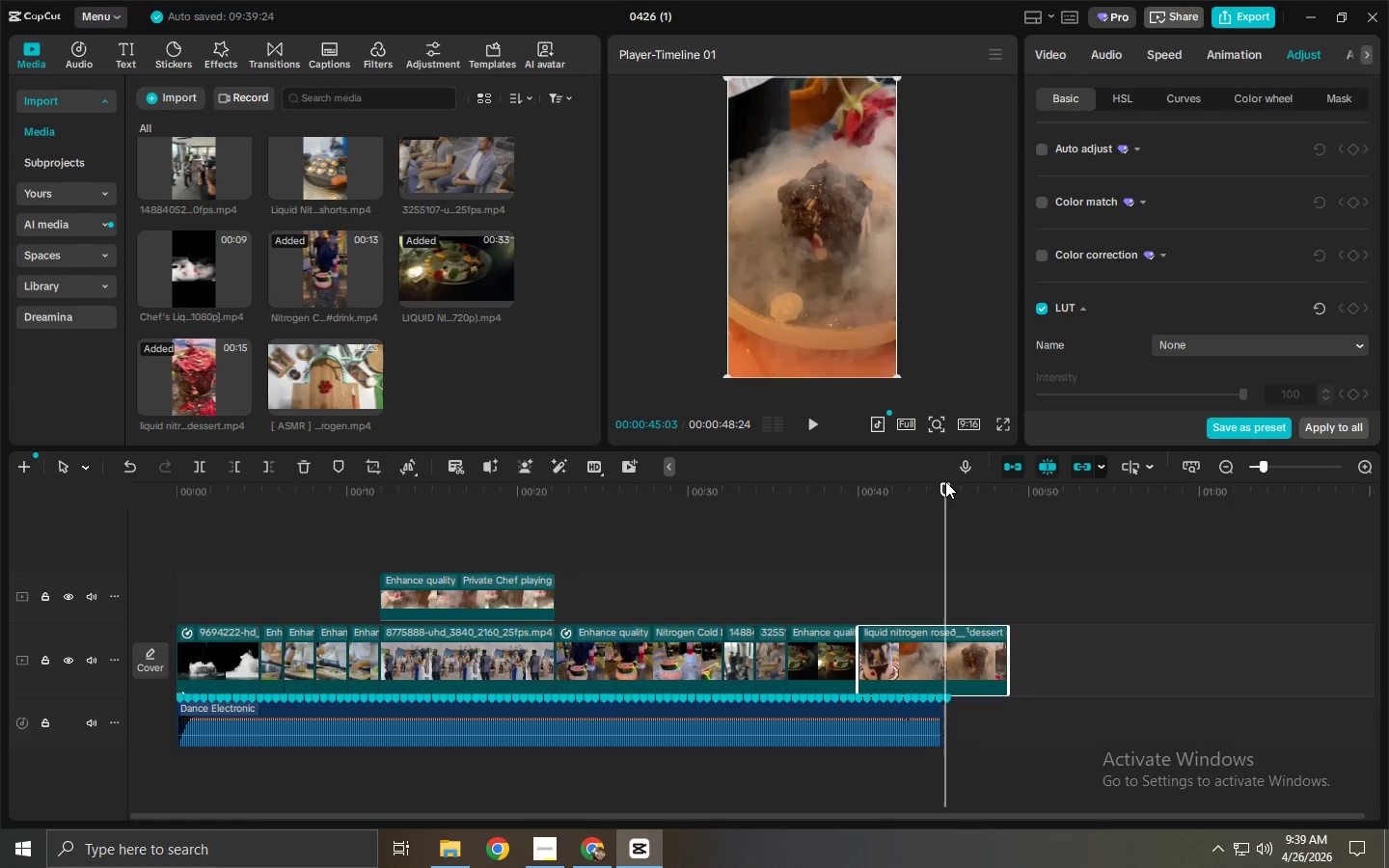 
left_click([967, 637])
 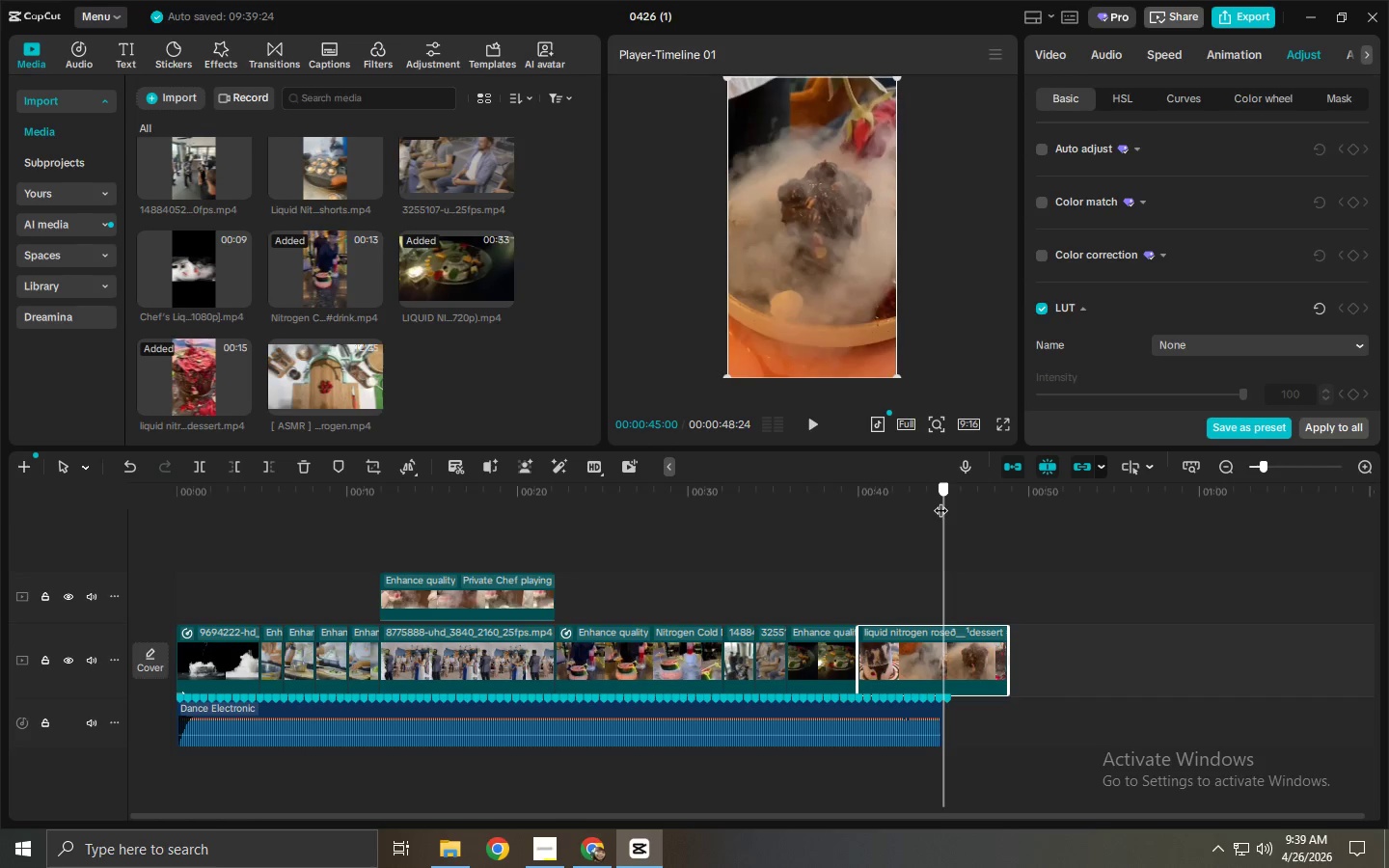 
key(Control+B)
 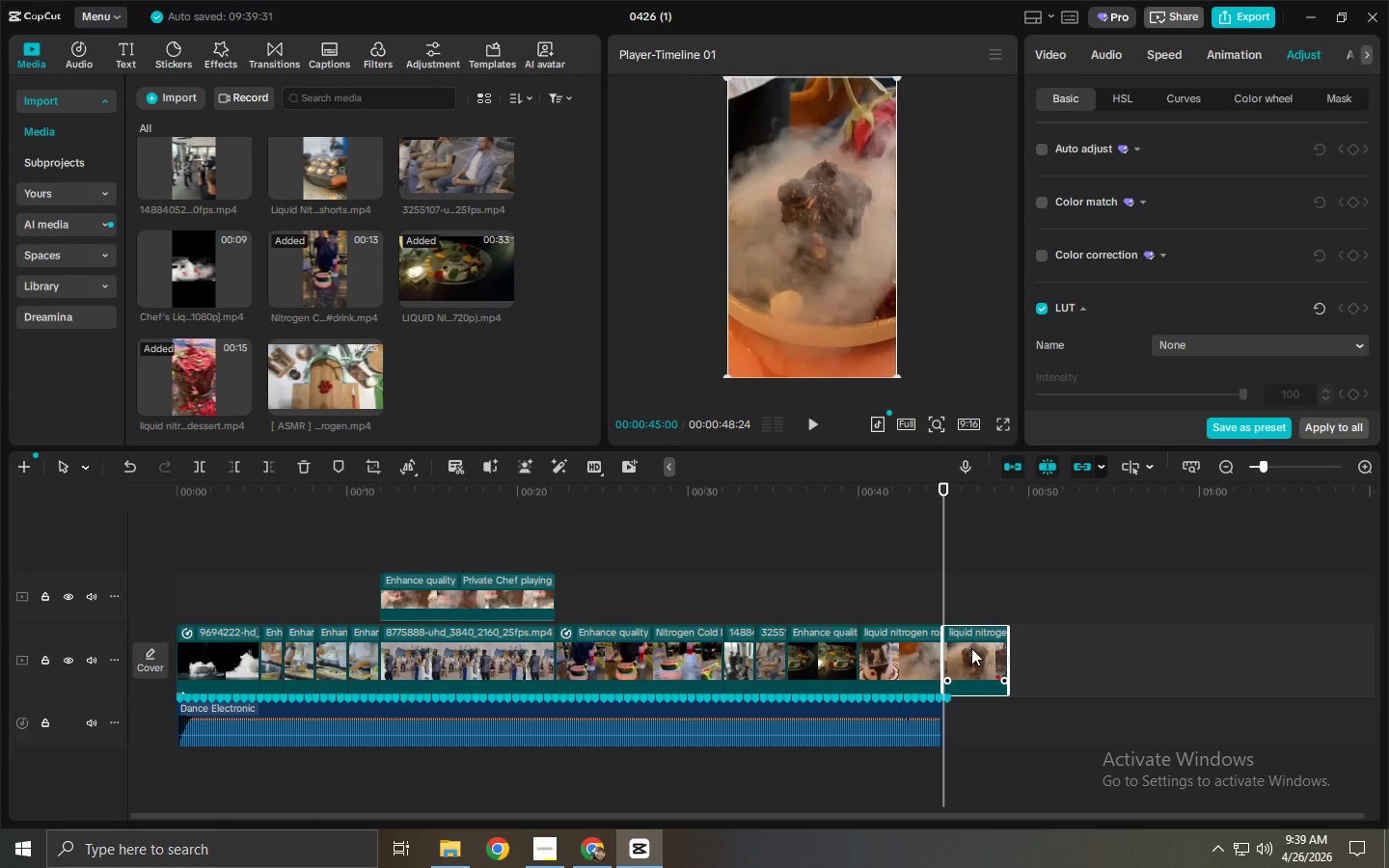 
key(Delete)
 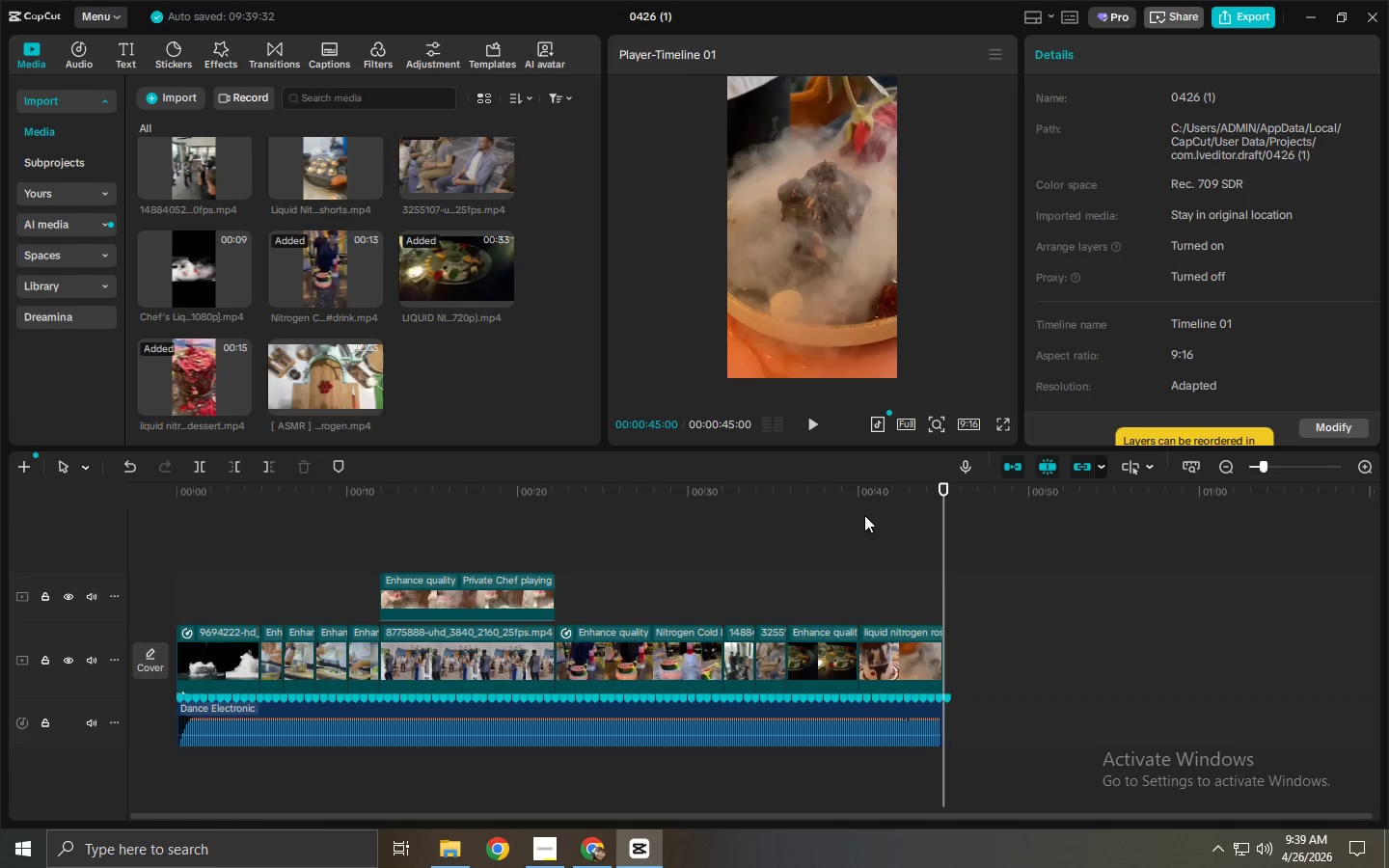 
left_click([853, 504])
 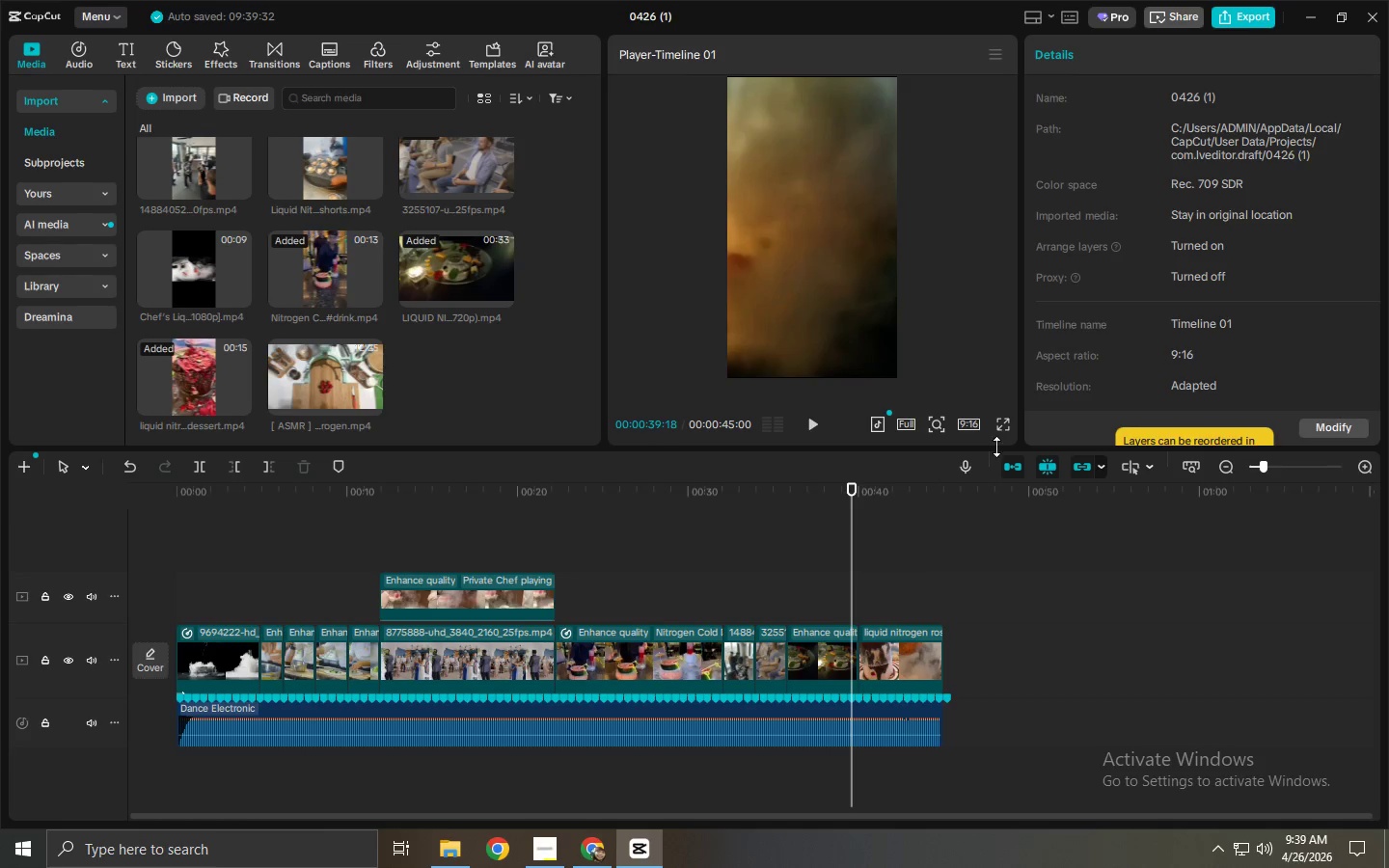 
left_click([1006, 427])
 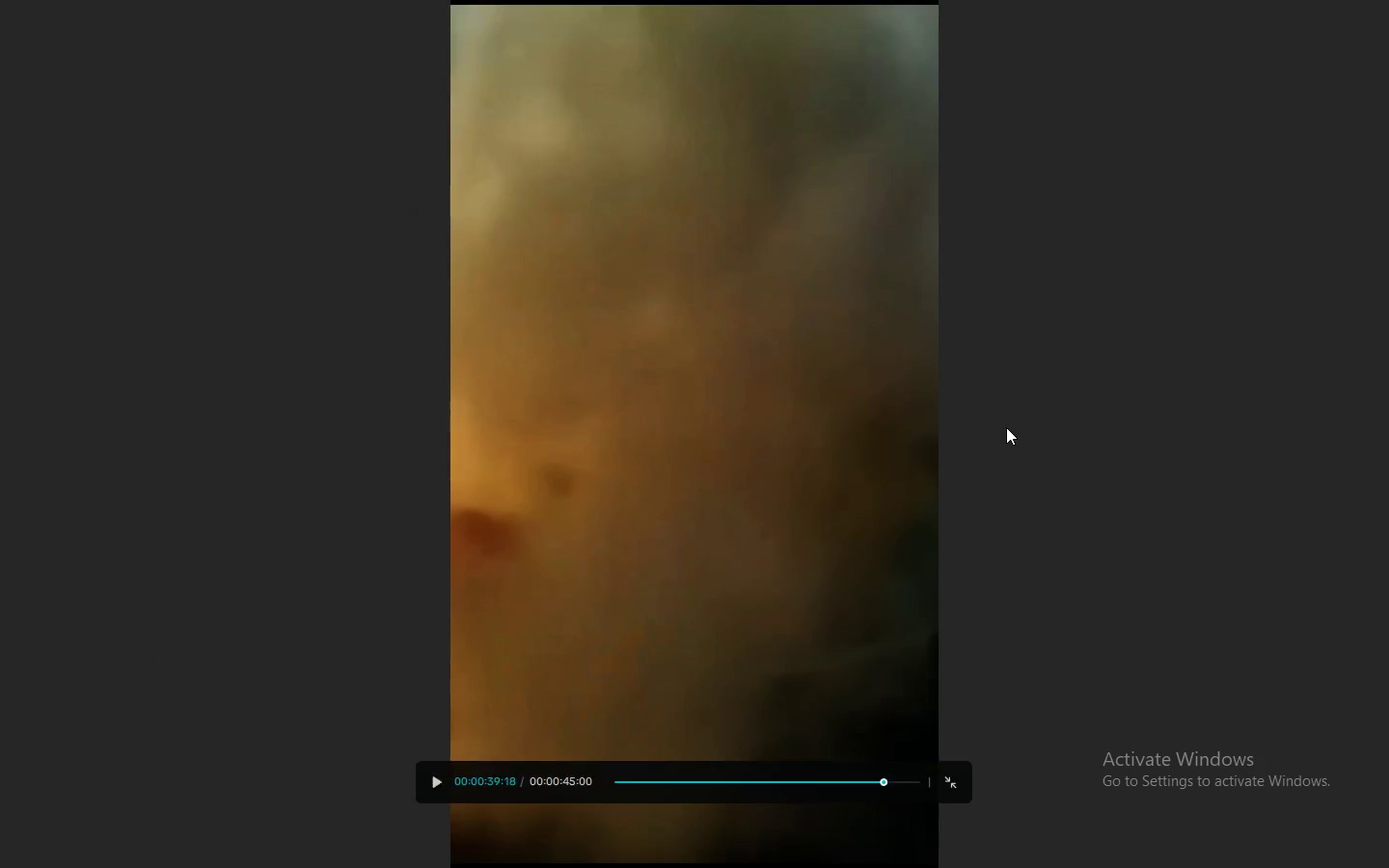 
key(Space)
 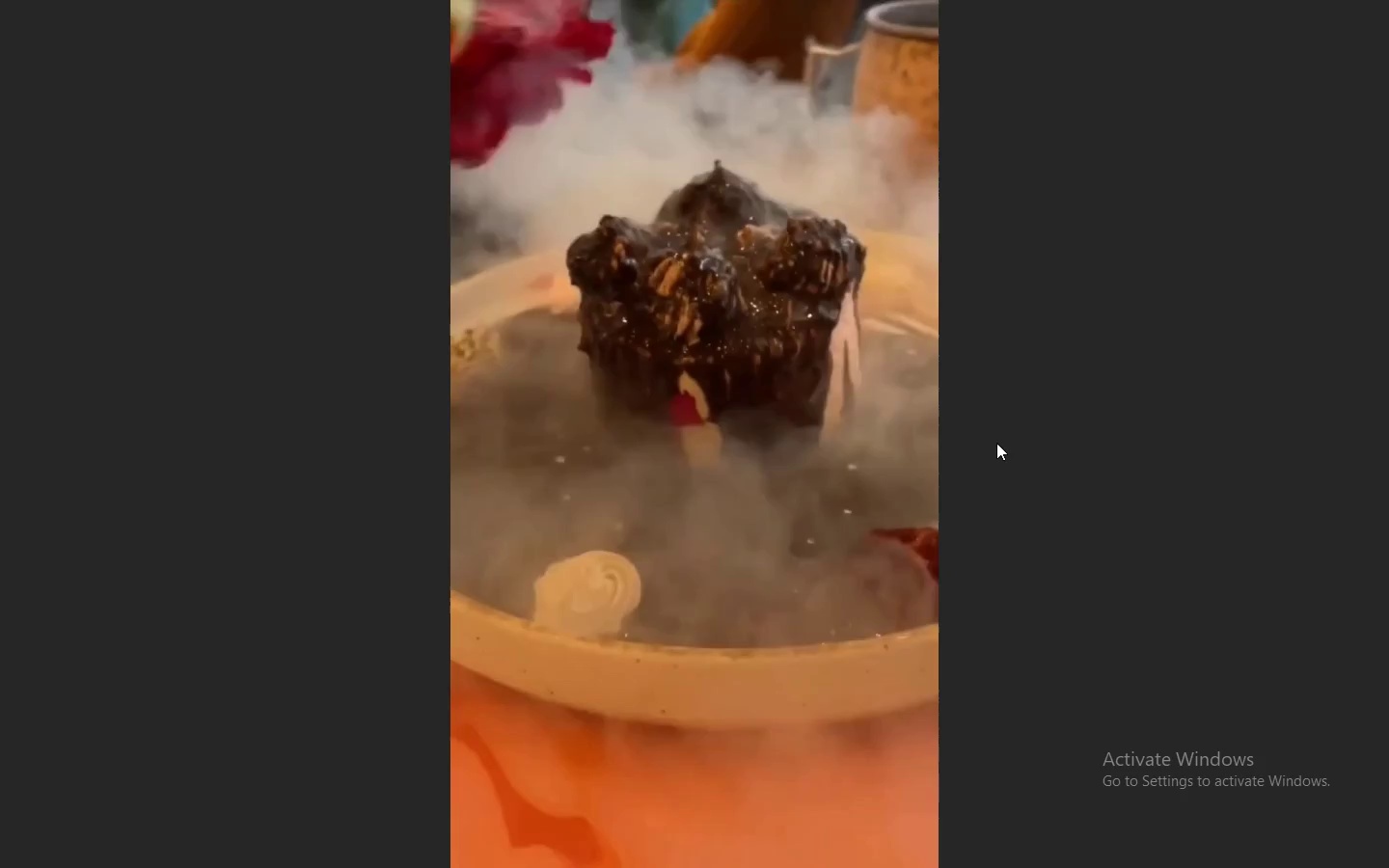 
wait(6.08)
 